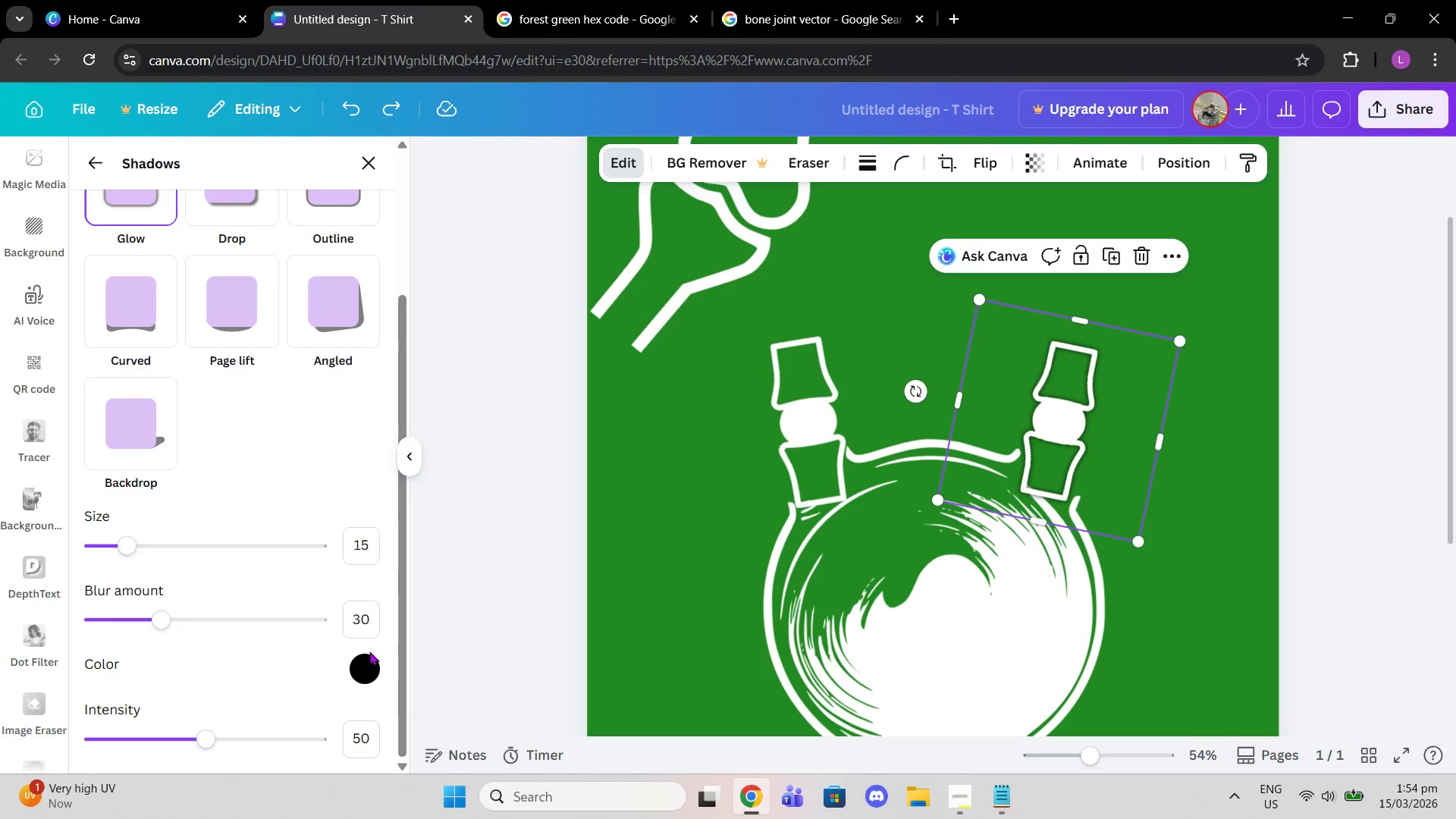 
double_click([369, 657])
 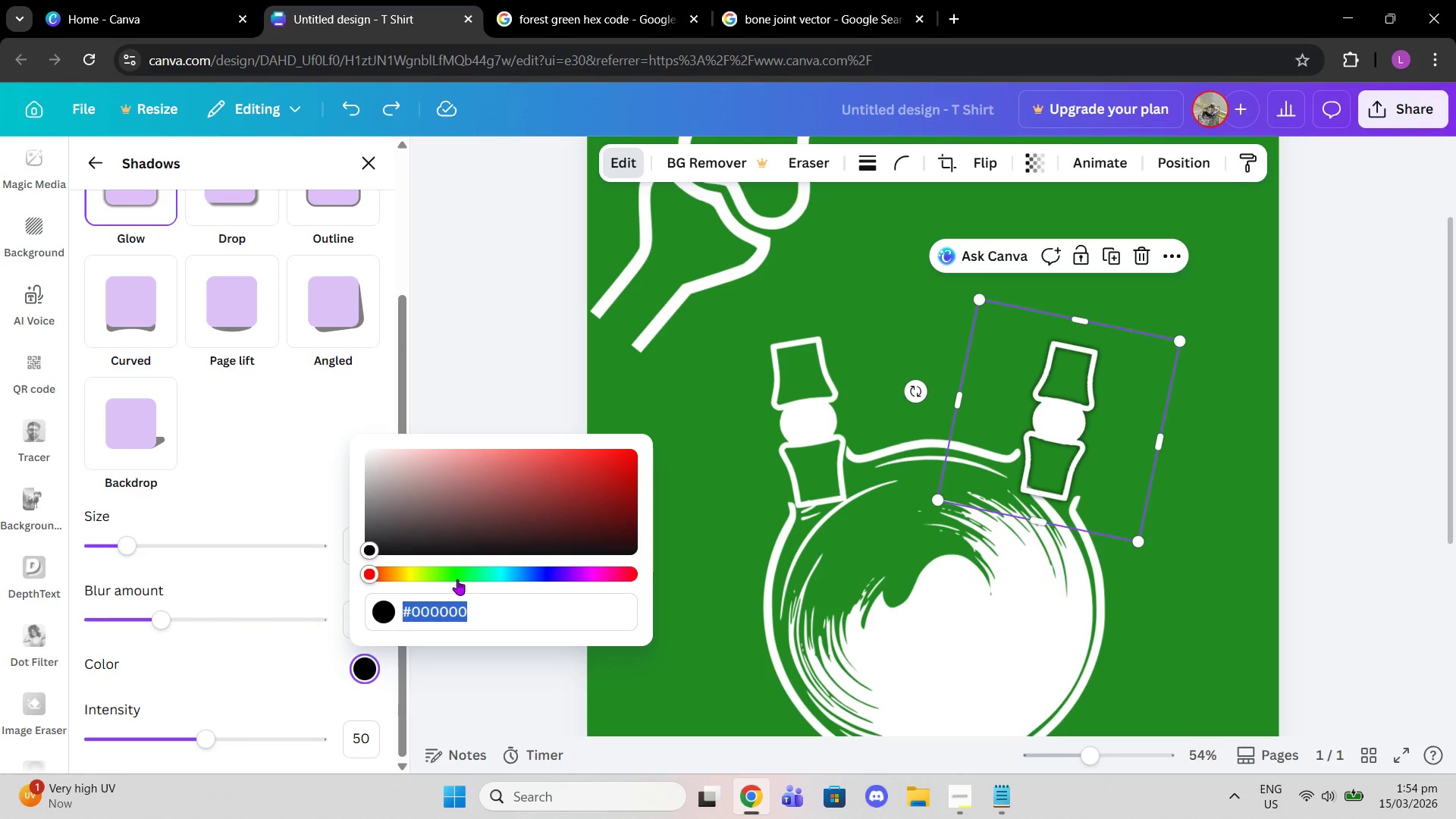 
key(Control+V)
 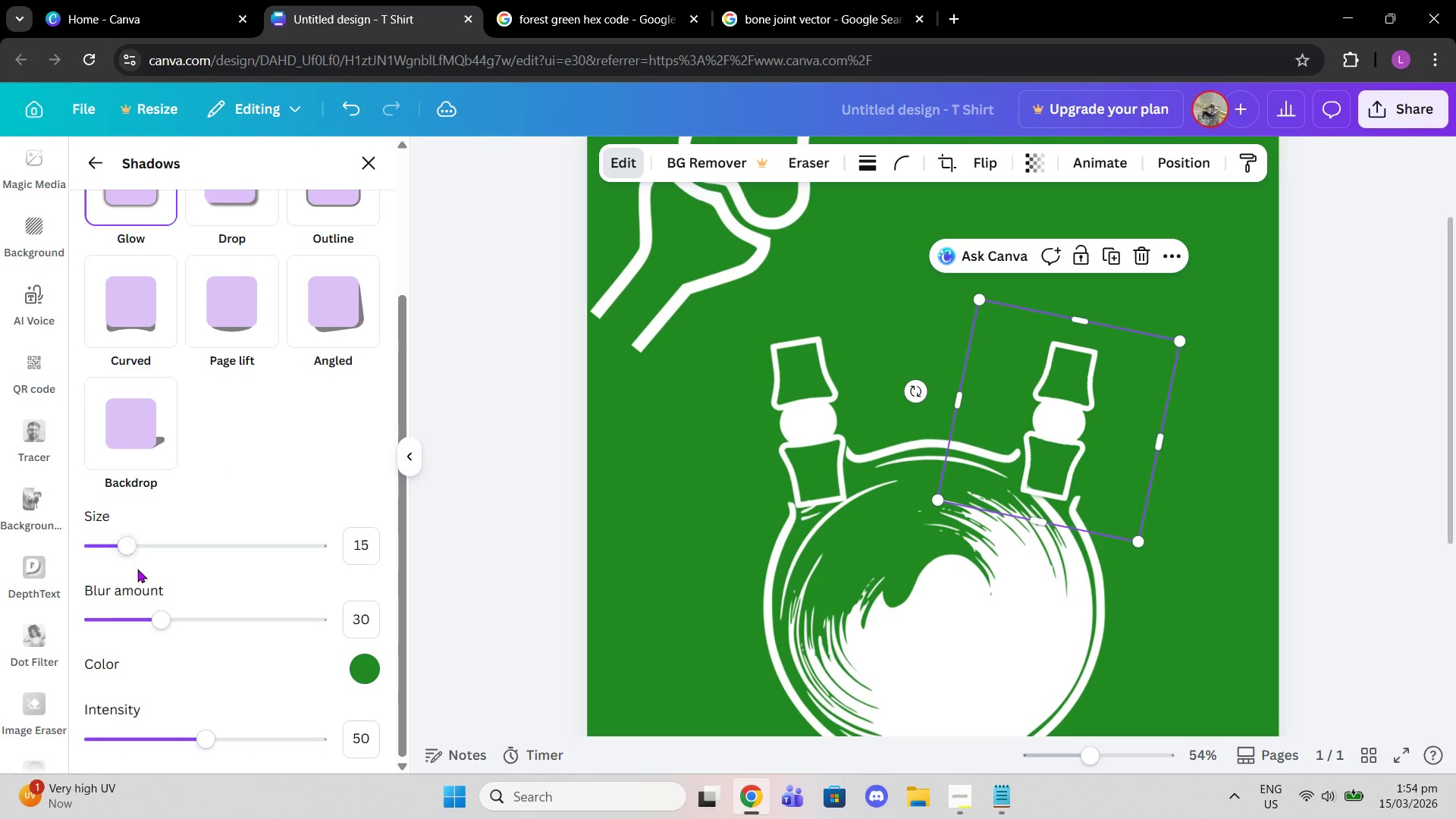 
left_click_drag(start_coordinate=[153, 612], to_coordinate=[0, 686])
 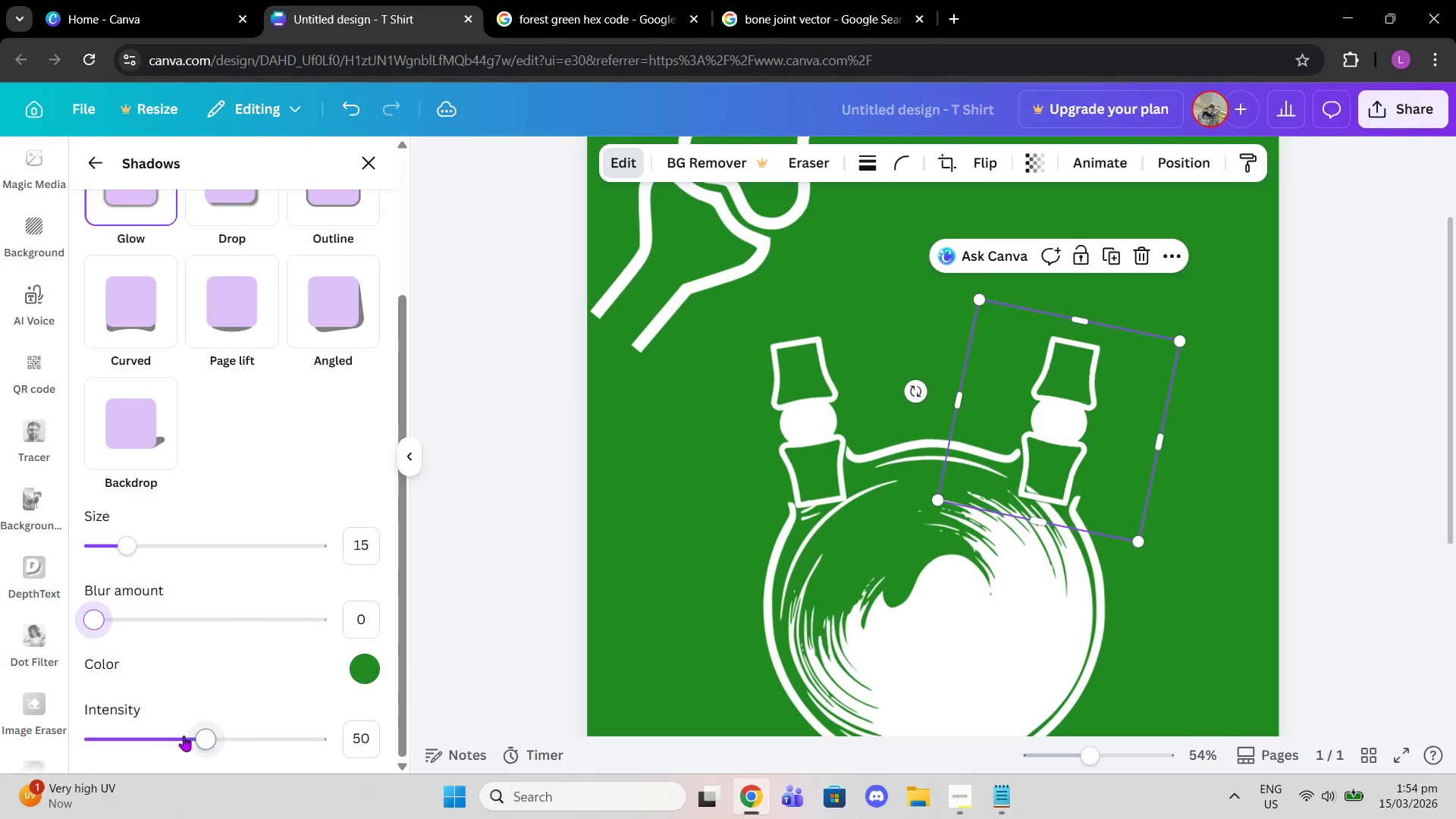 
left_click_drag(start_coordinate=[199, 745], to_coordinate=[436, 743])
 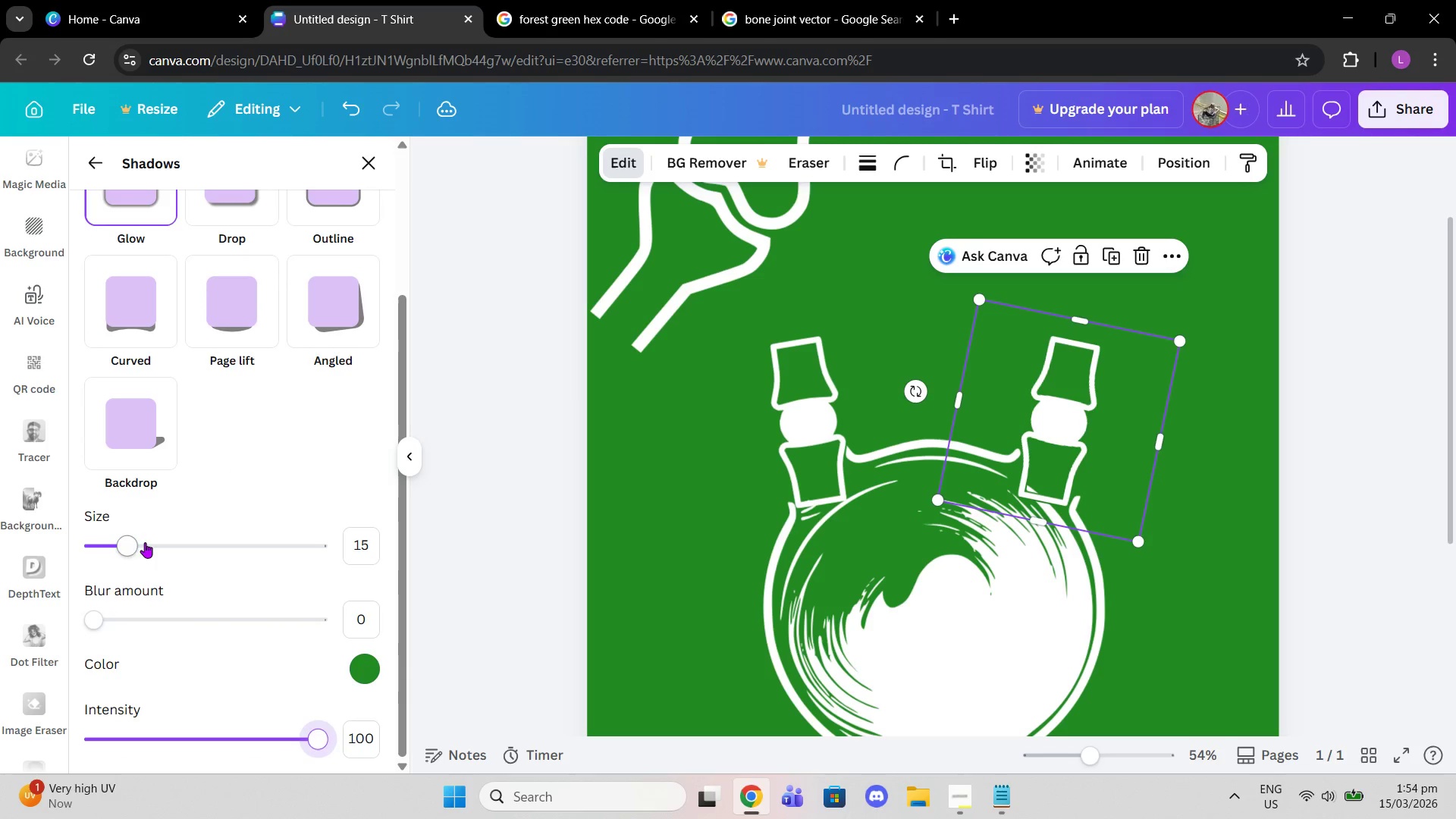 
left_click_drag(start_coordinate=[130, 537], to_coordinate=[171, 542])
 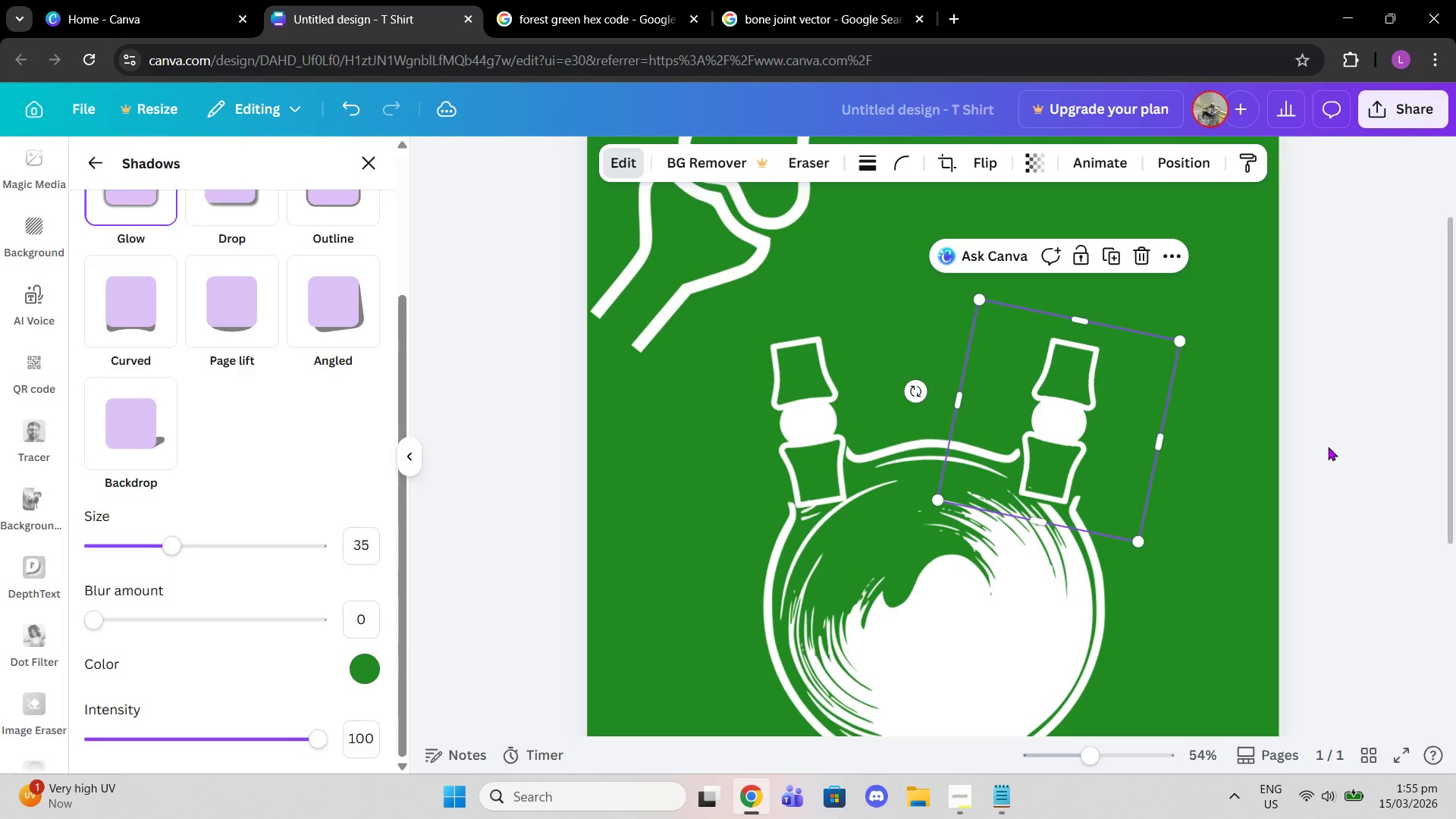 
triple_click([1334, 441])
 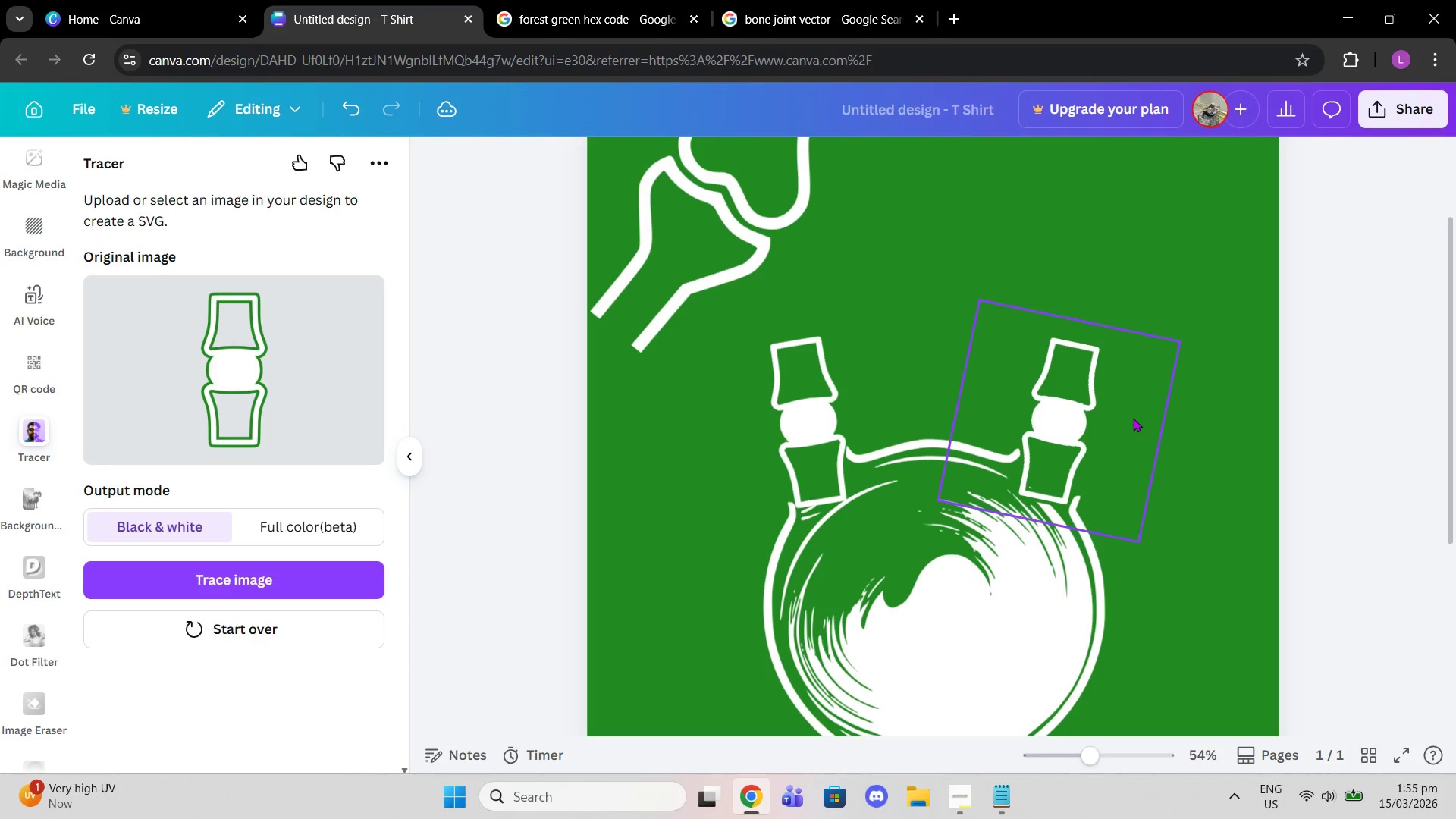 
left_click([1121, 418])
 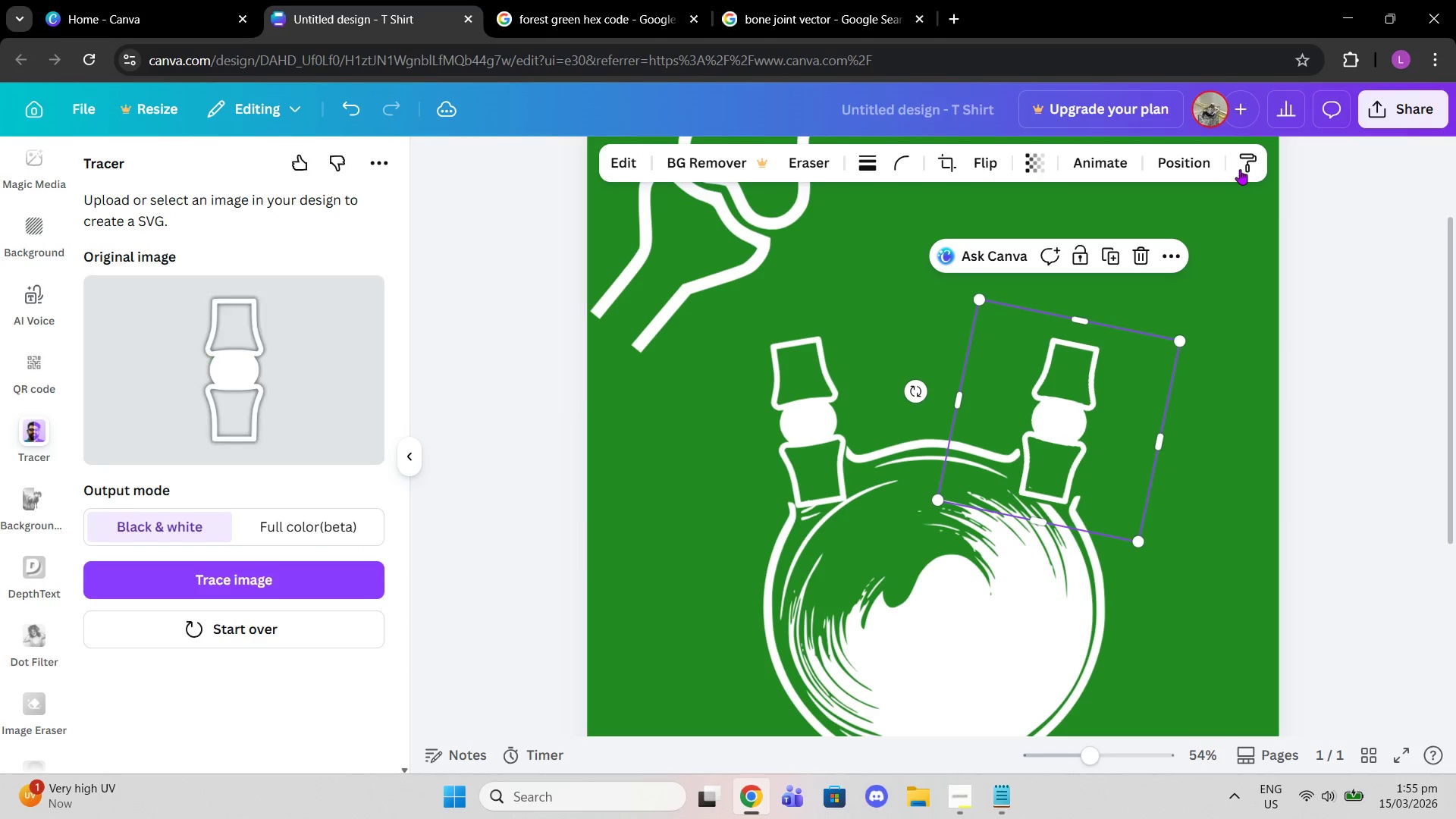 
left_click([1241, 168])
 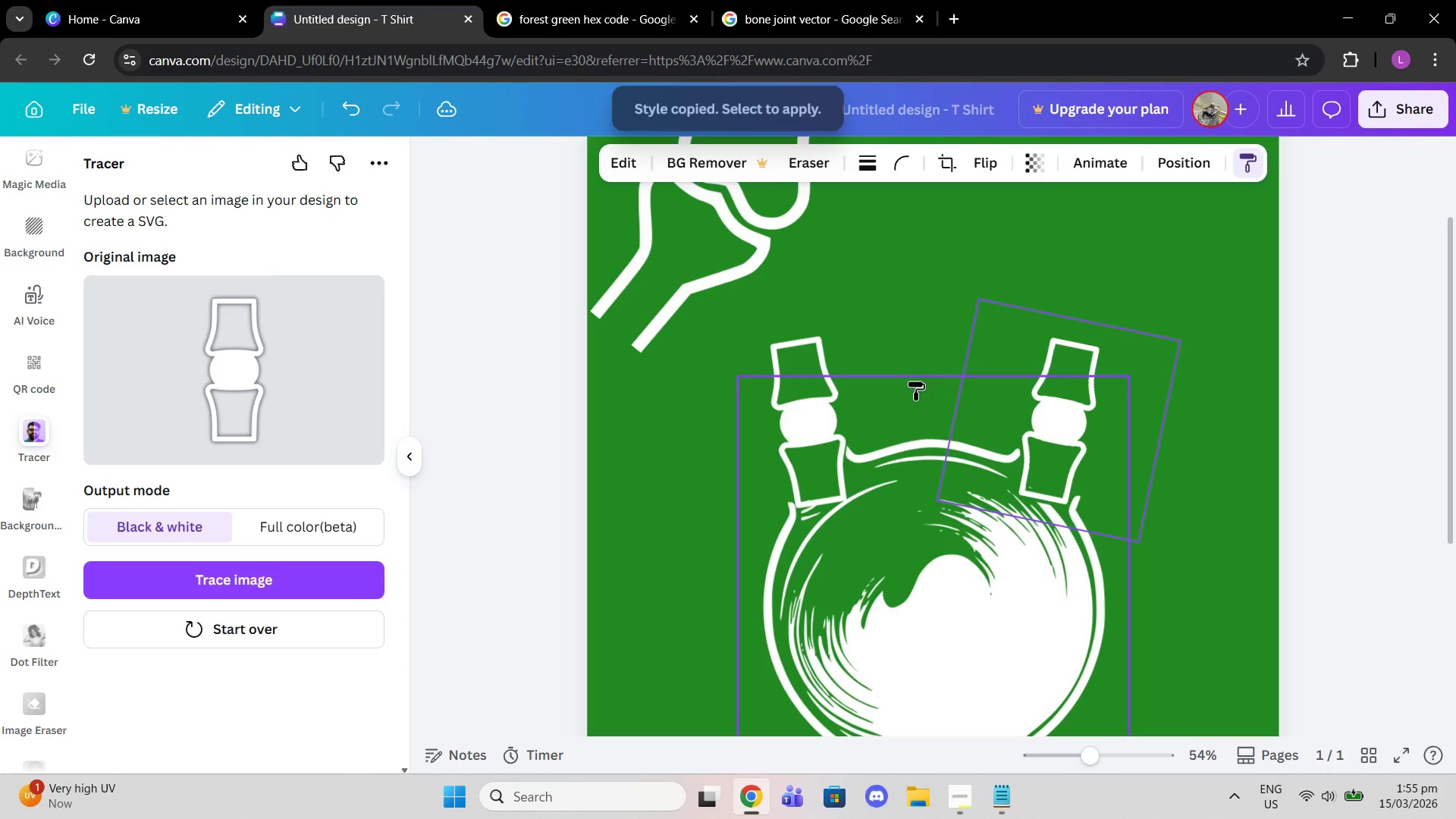 
left_click([821, 418])
 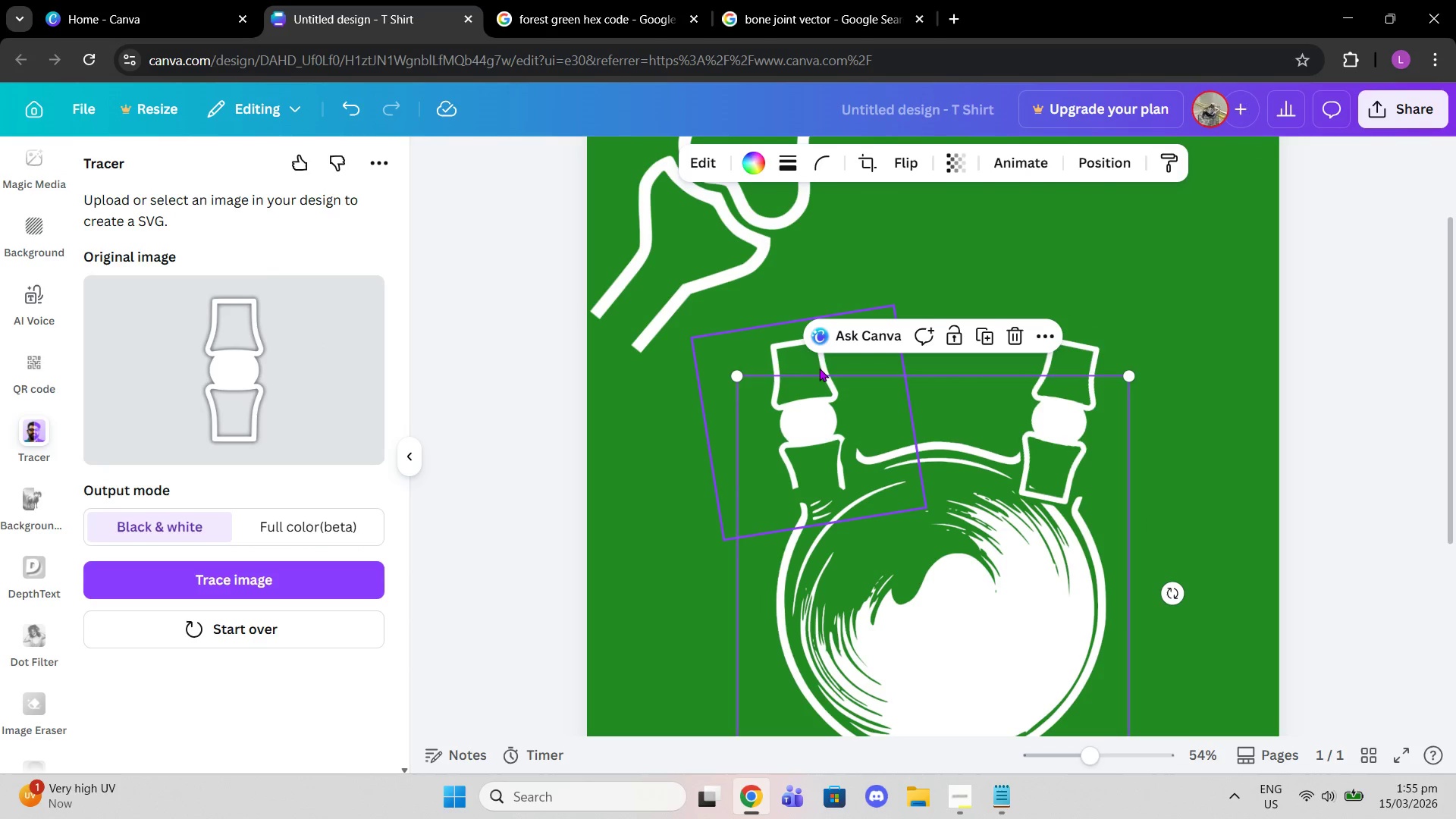 
key(Control+Z)
 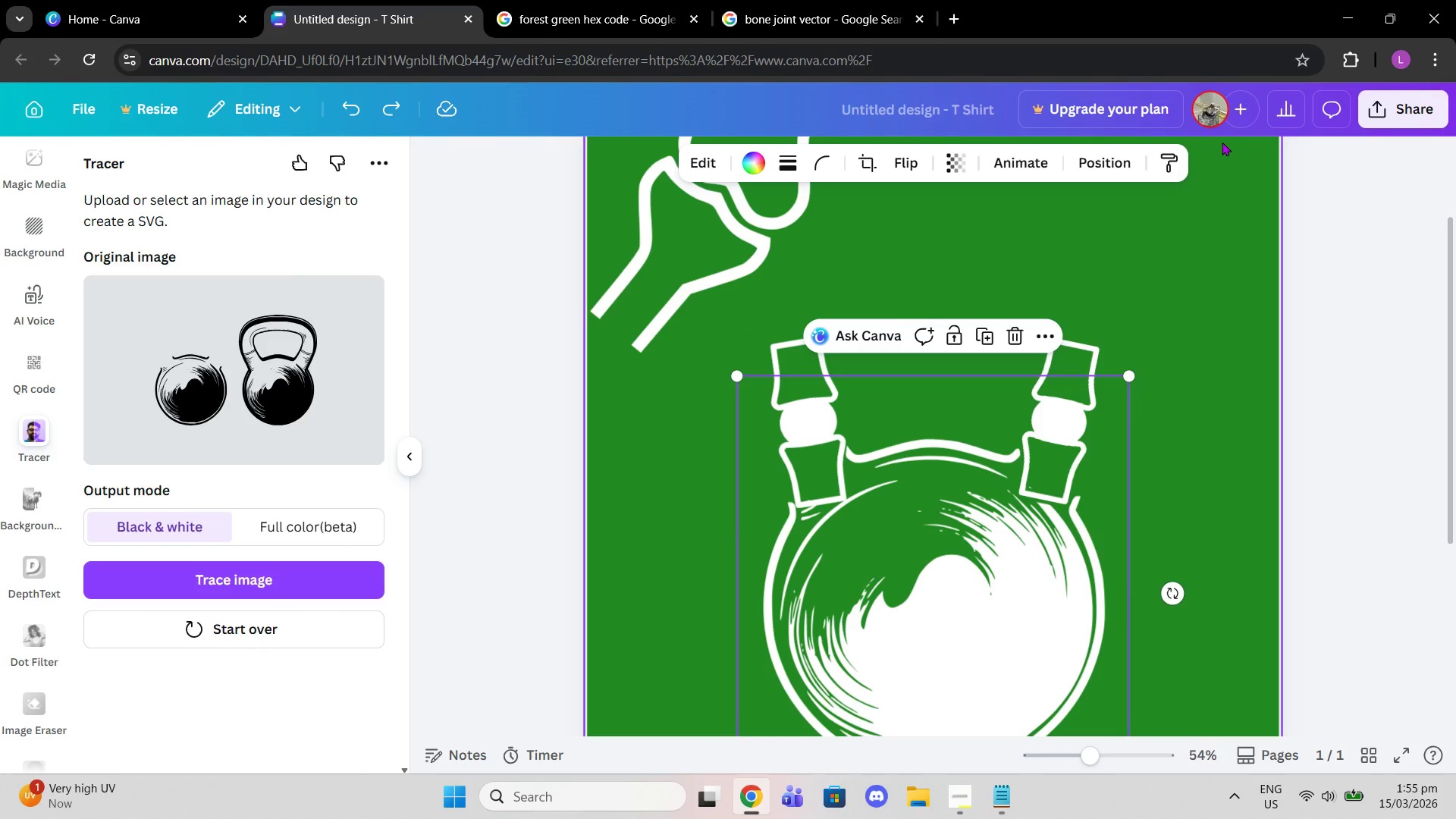 
left_click([1177, 158])
 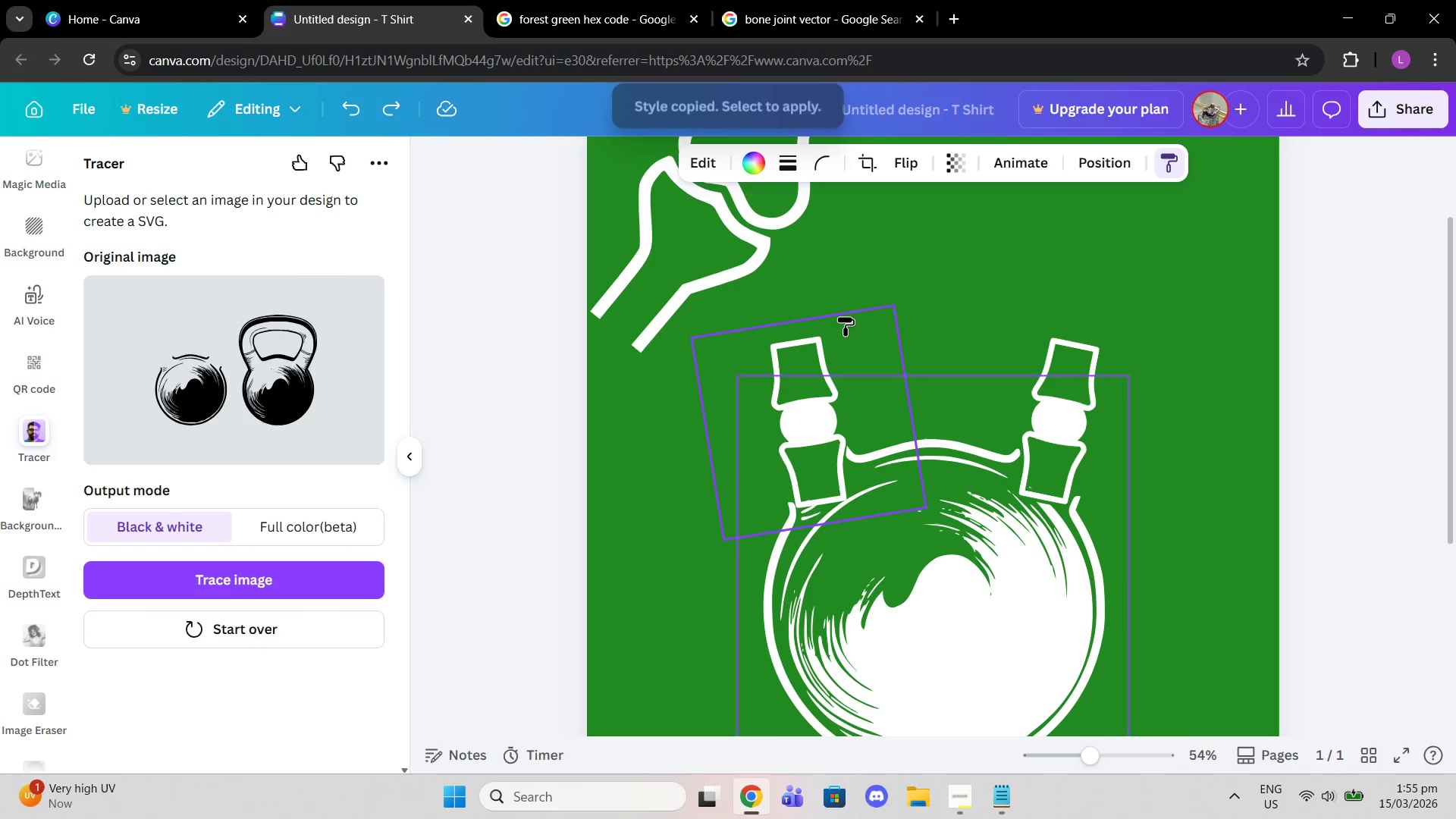 
left_click([827, 330])
 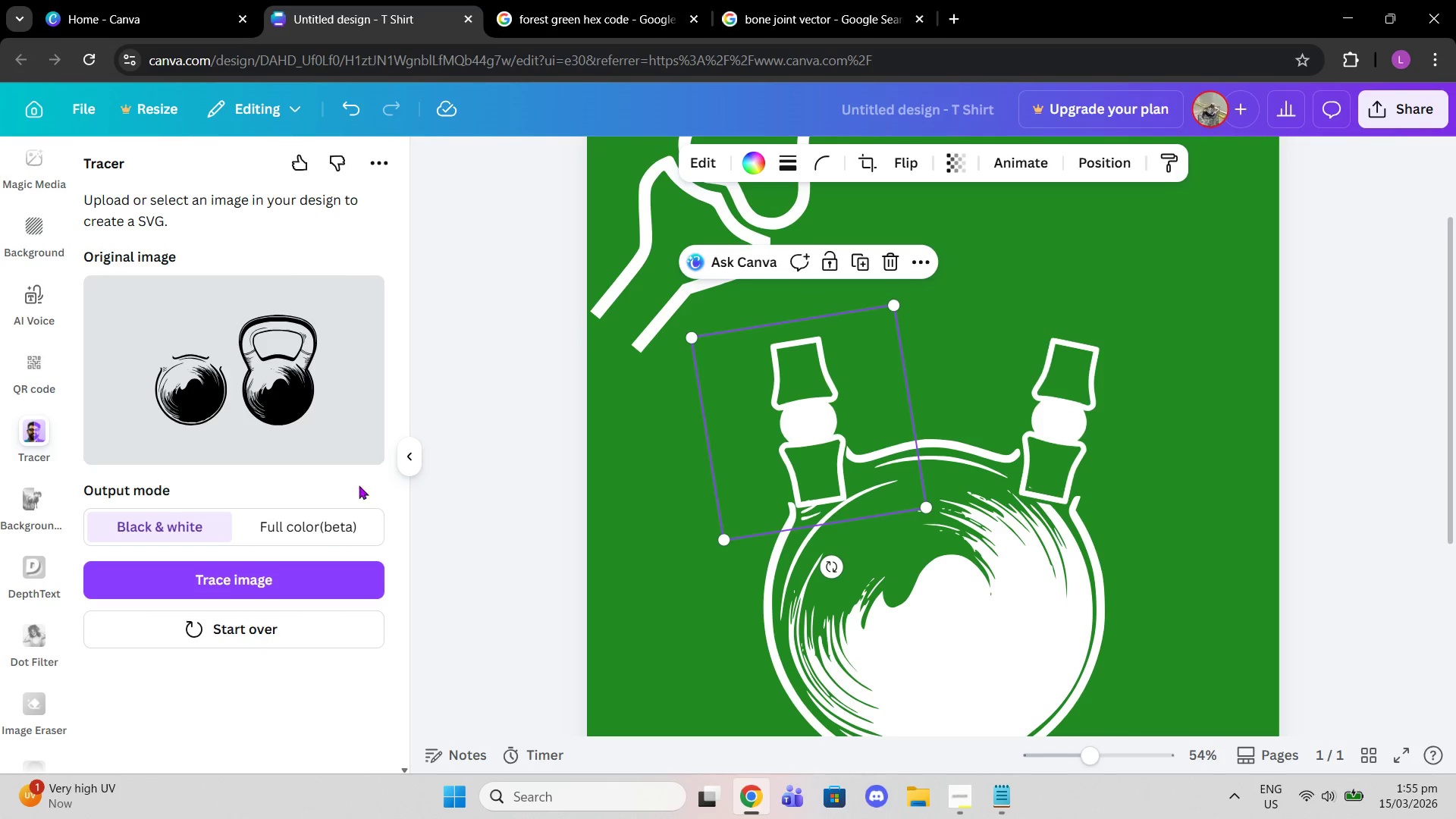 
scroll: coordinate [34, 347], scroll_direction: up, amount: 7.0
 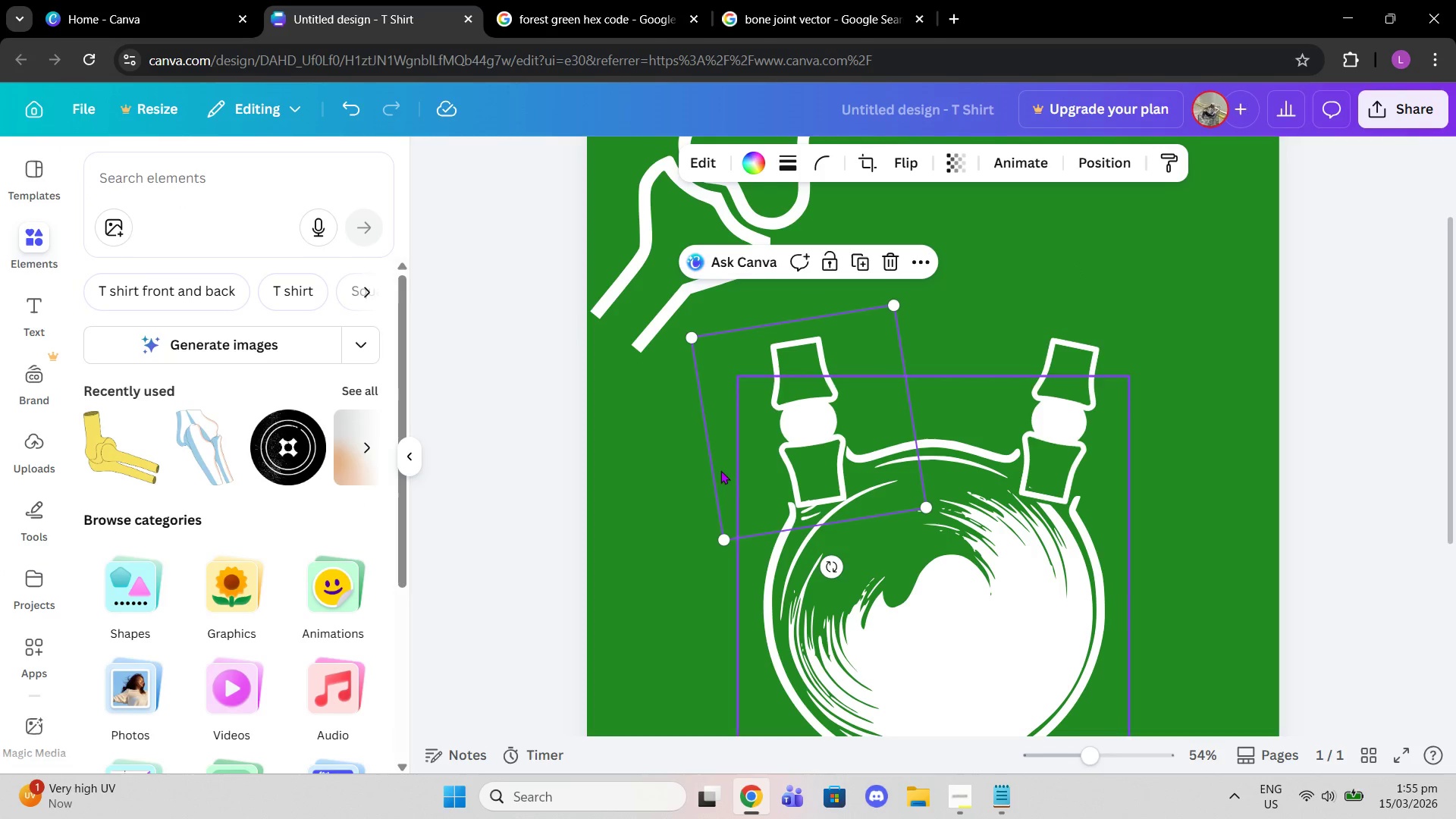 
left_click([1018, 352])
 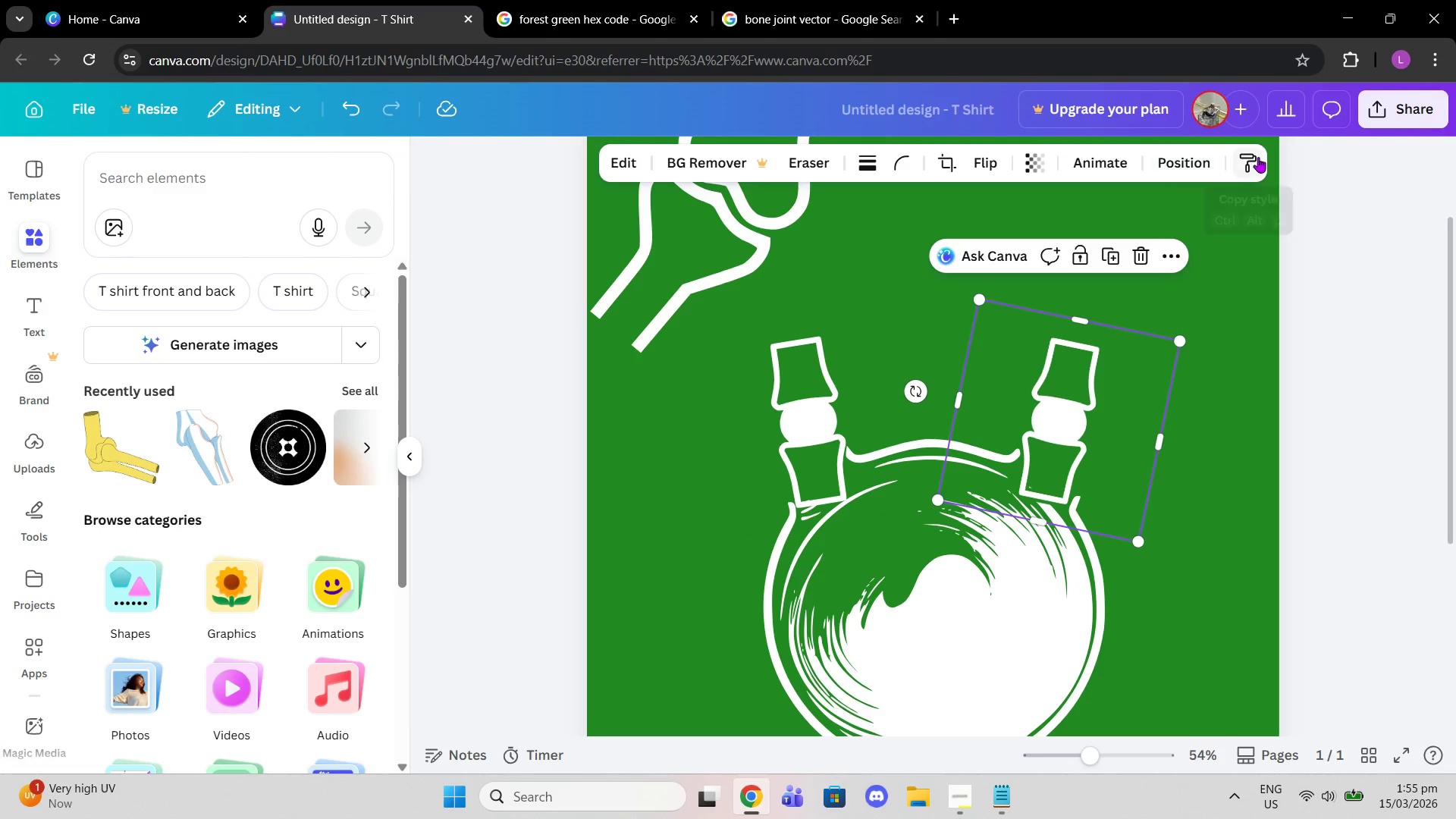 
left_click([1250, 156])
 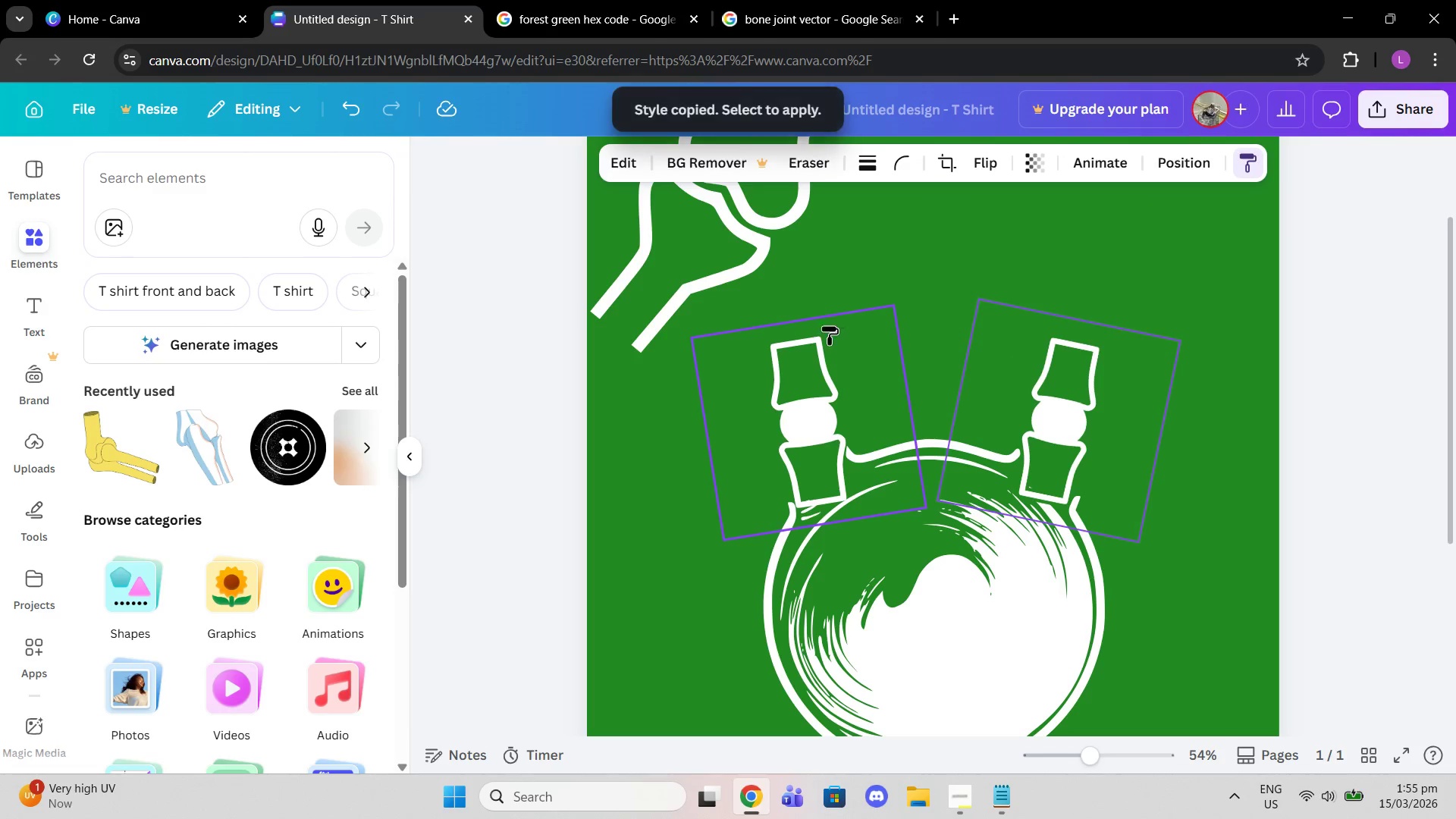 
left_click([824, 331])
 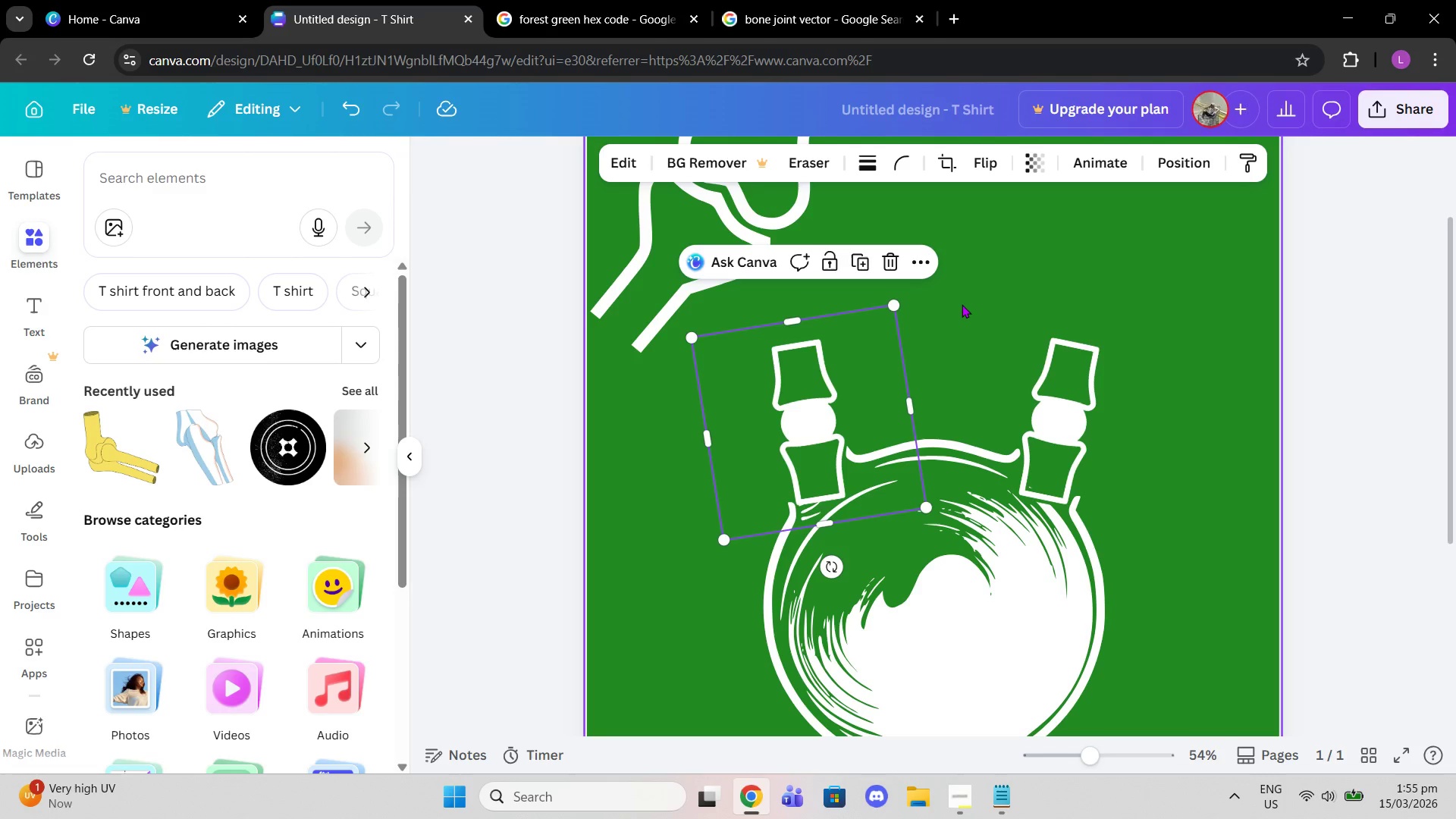 
wait(13.64)
 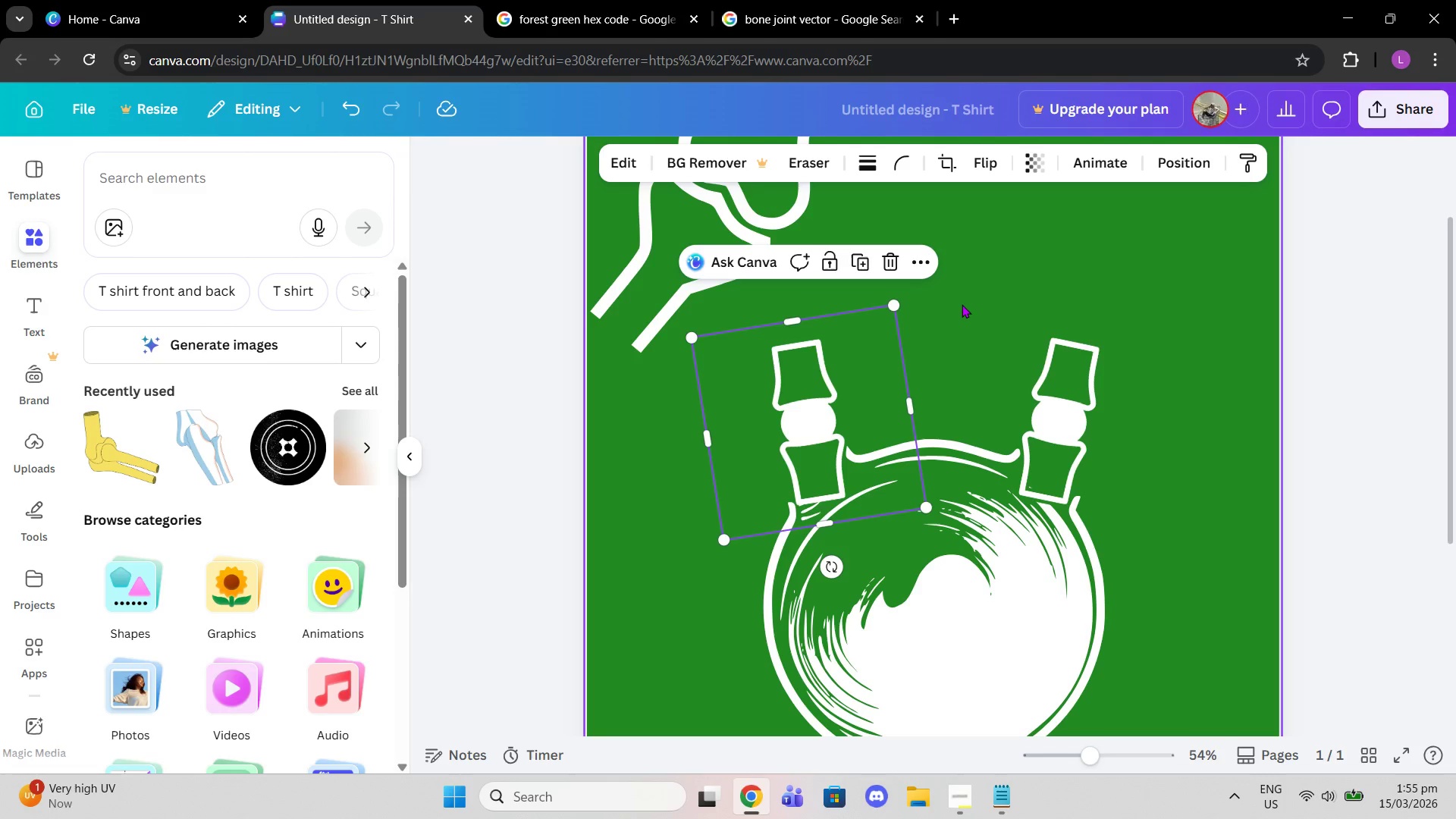 
left_click([1009, 284])
 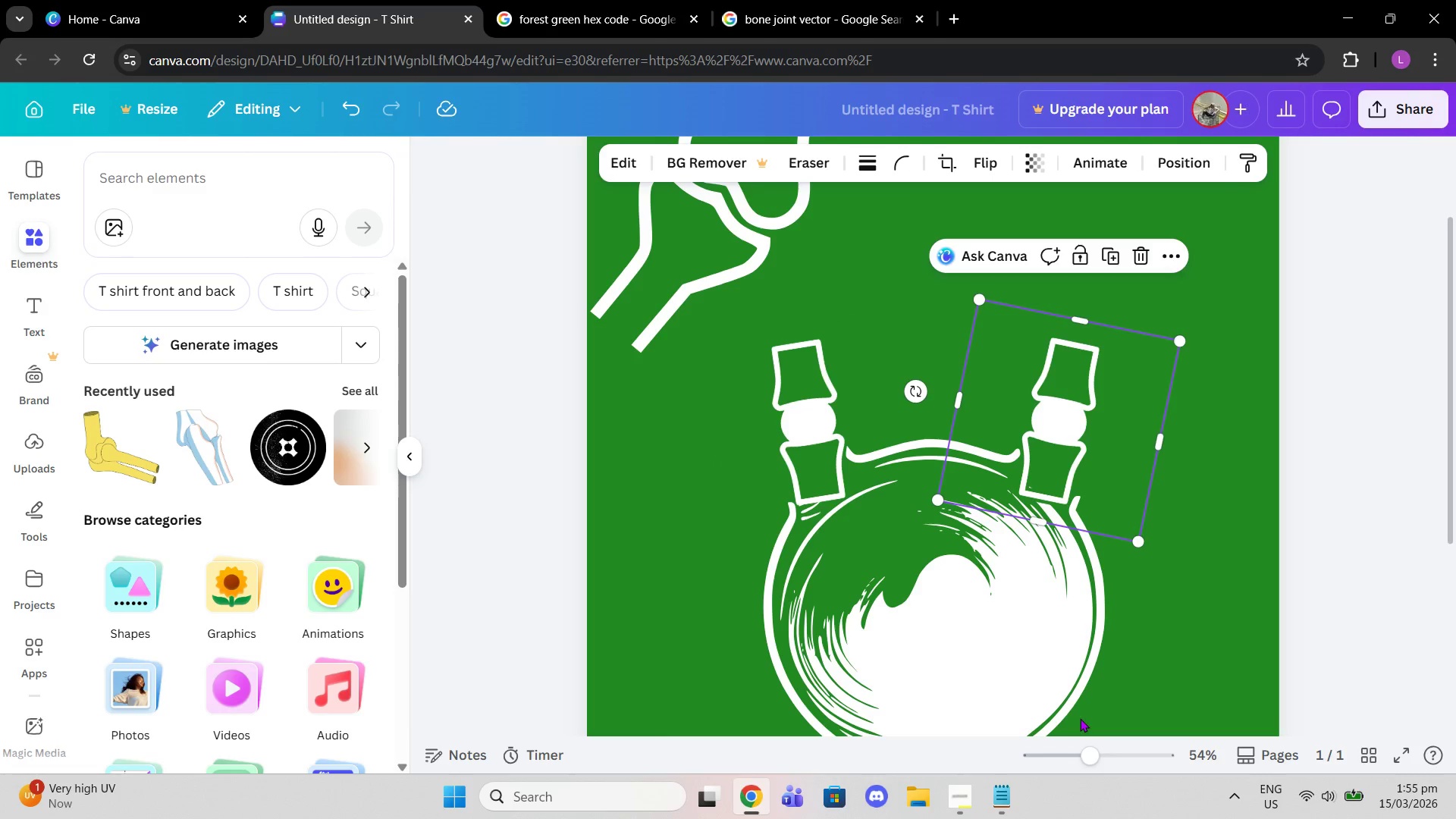 
left_click_drag(start_coordinate=[1094, 760], to_coordinate=[1112, 761])
 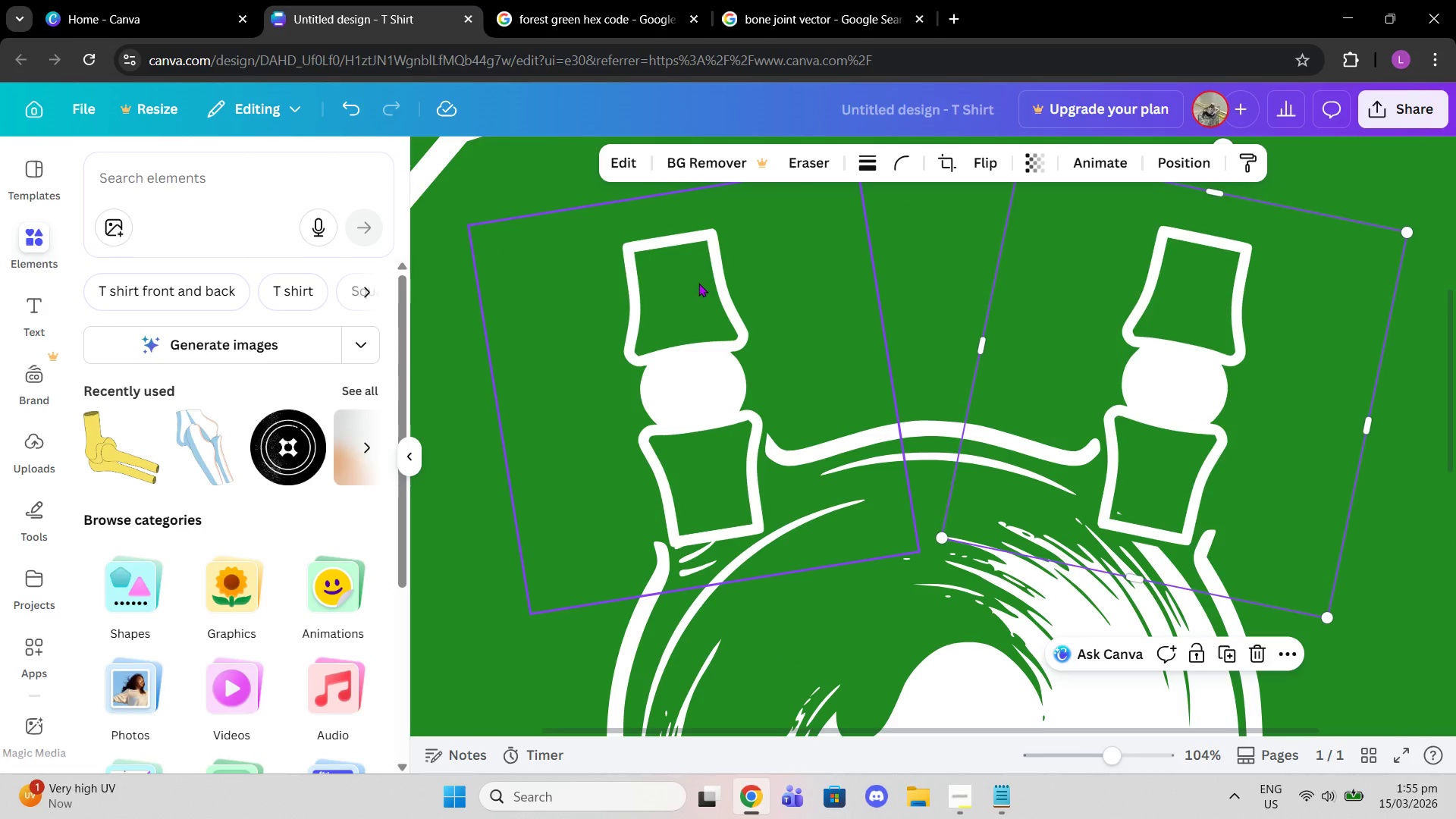 
left_click_drag(start_coordinate=[694, 275], to_coordinate=[697, 287])
 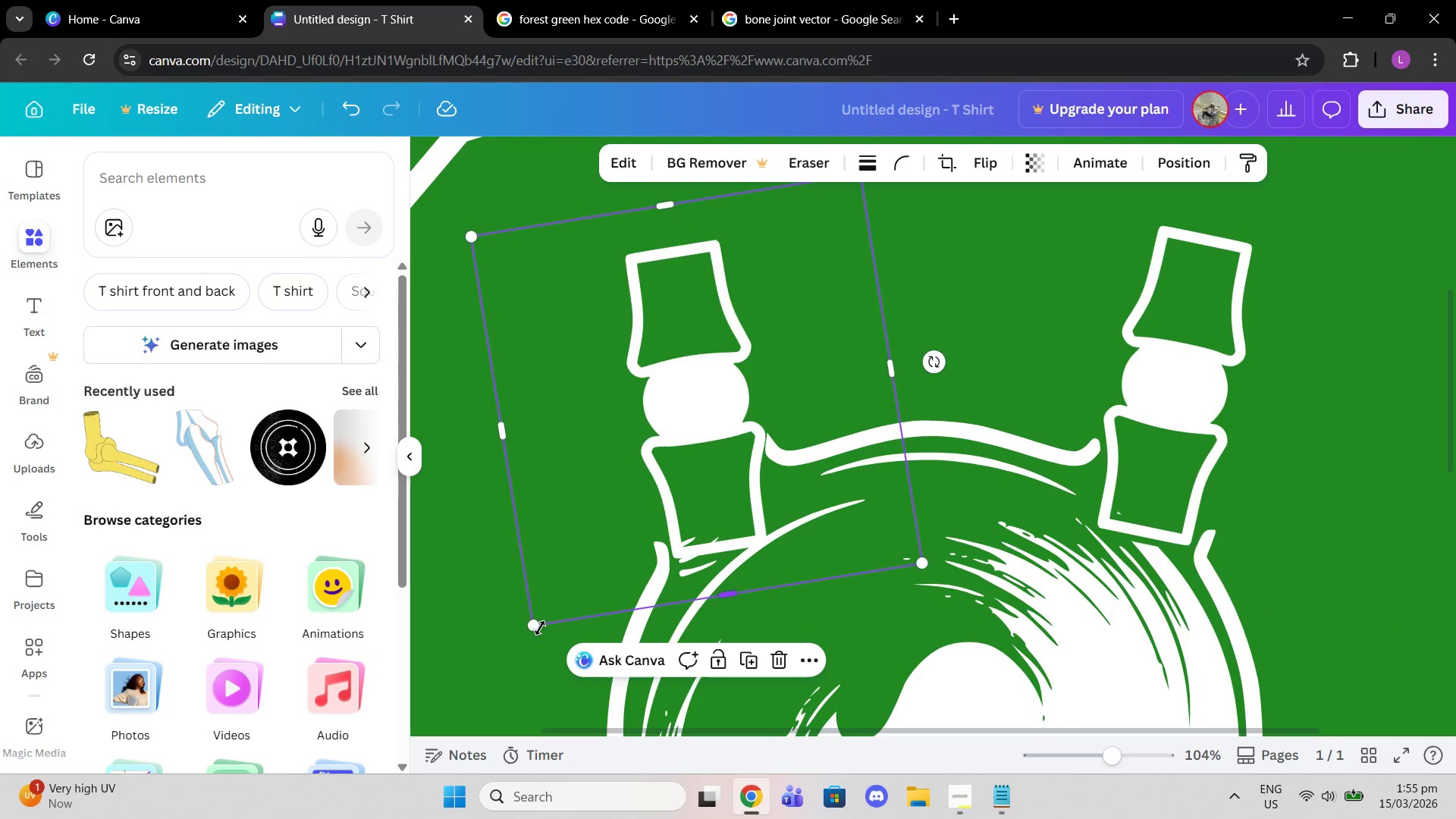 
left_click_drag(start_coordinate=[537, 628], to_coordinate=[526, 630])
 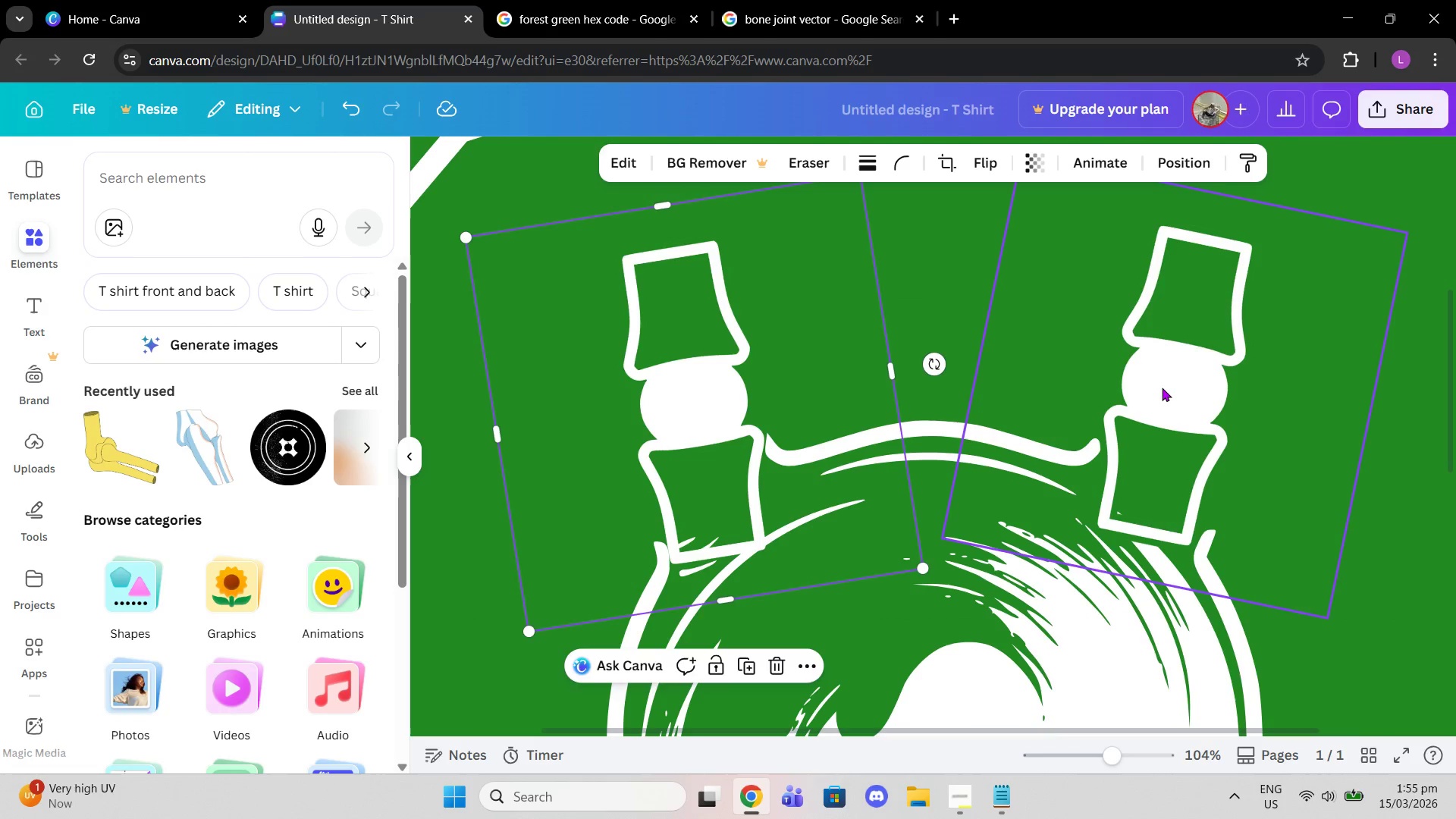 
left_click([1167, 391])
 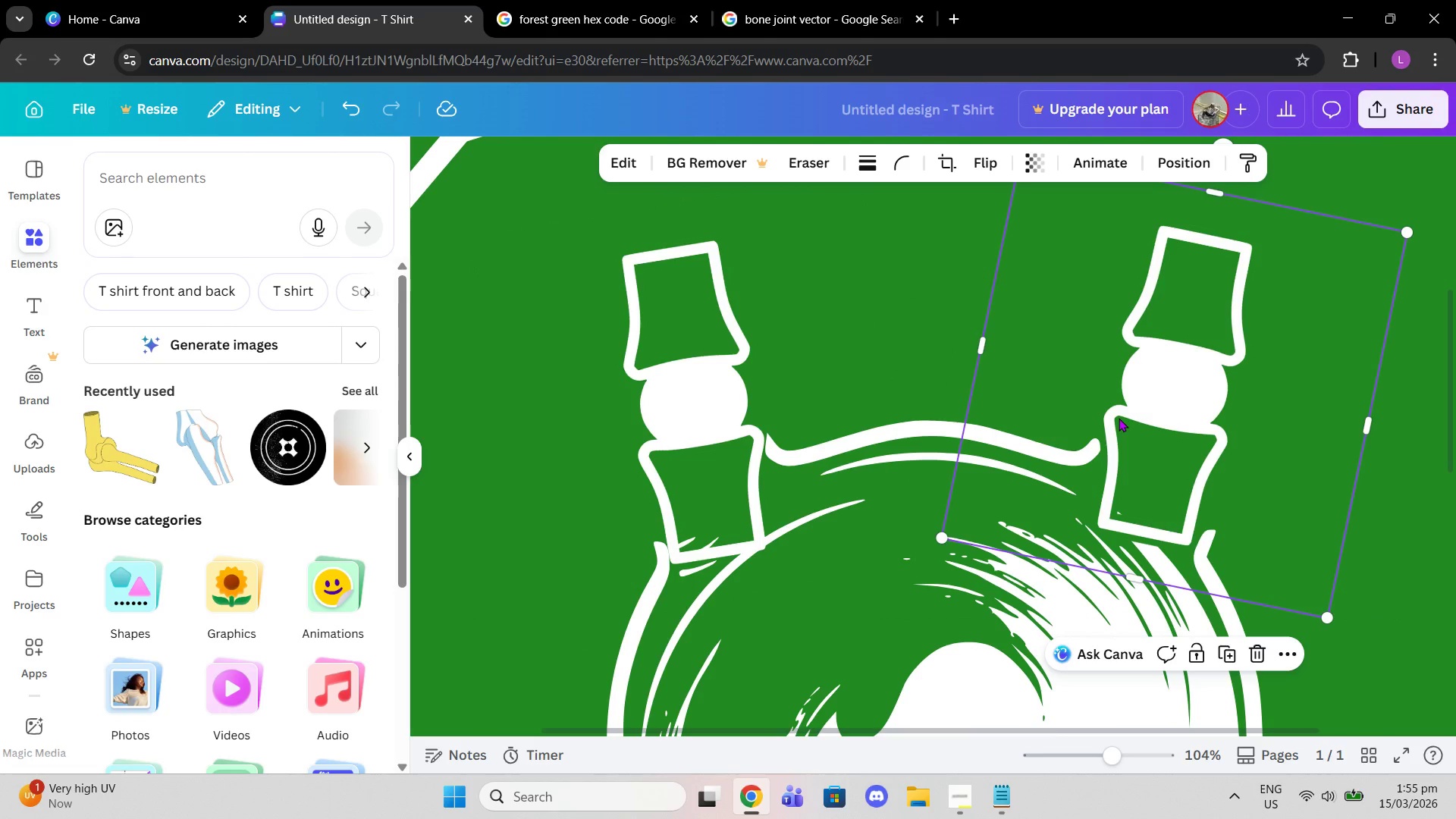 
key(Delete)
 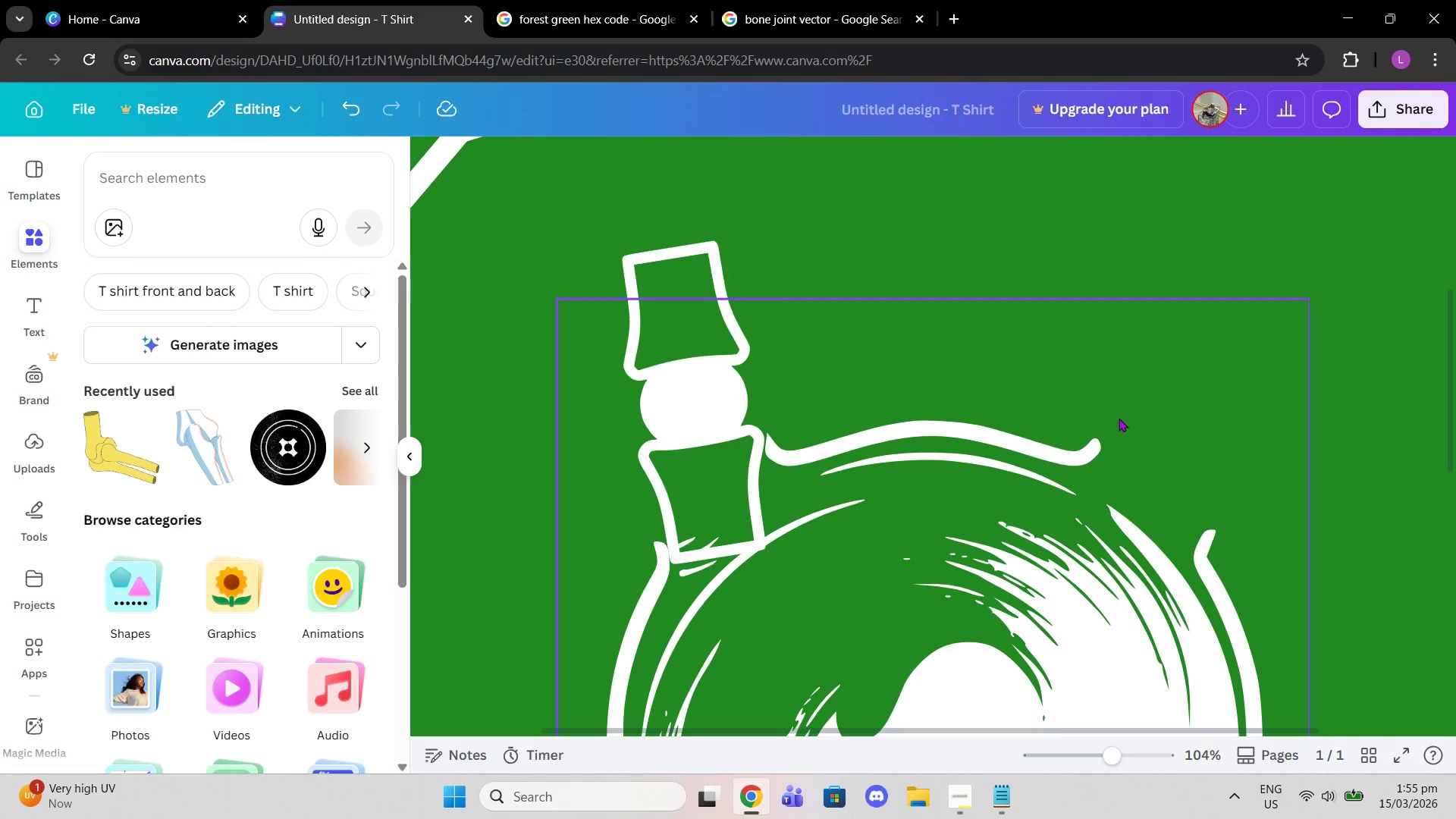 
left_click([716, 286])
 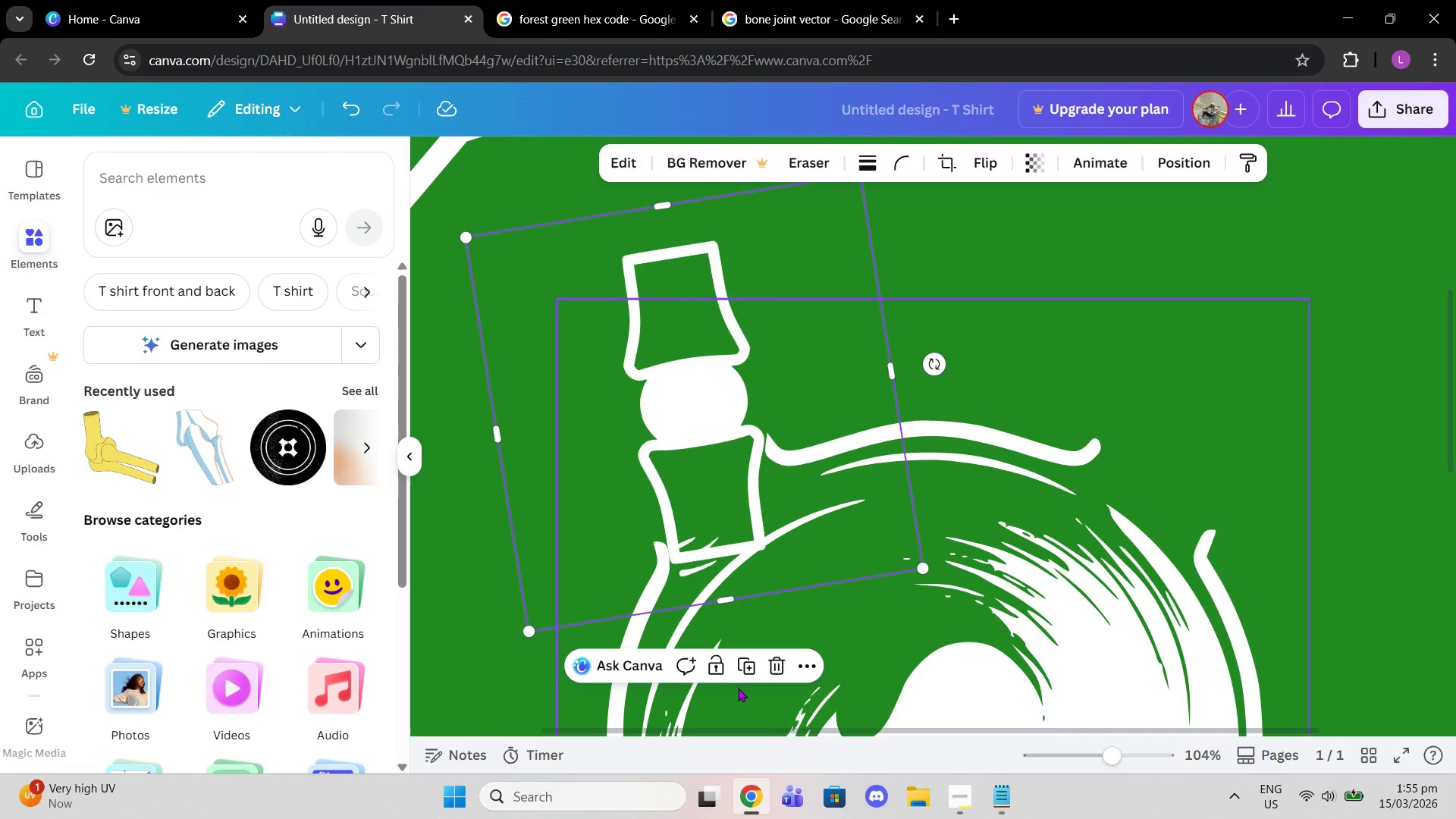 
left_click([748, 661])
 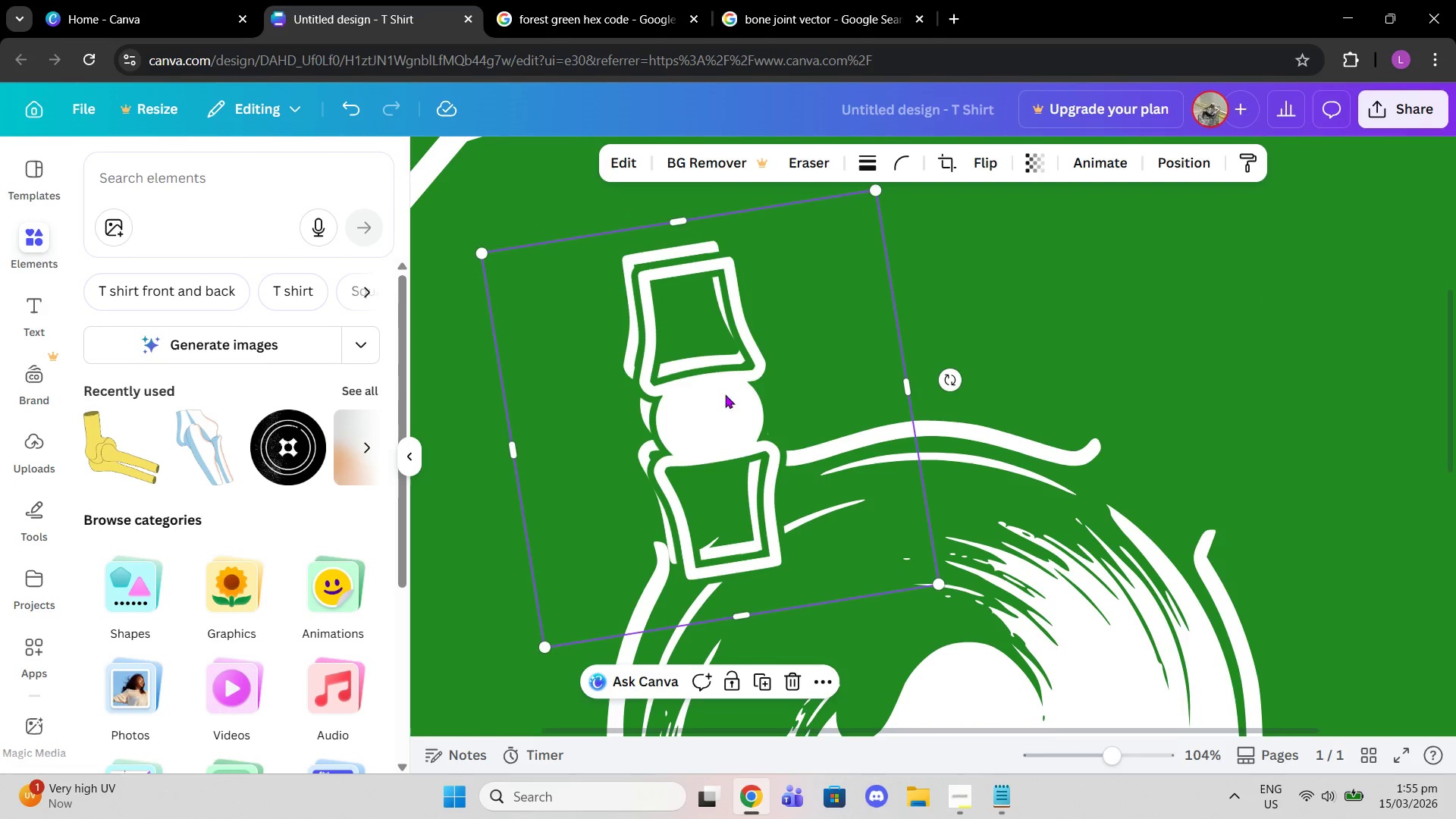 
left_click_drag(start_coordinate=[723, 384], to_coordinate=[838, 358])
 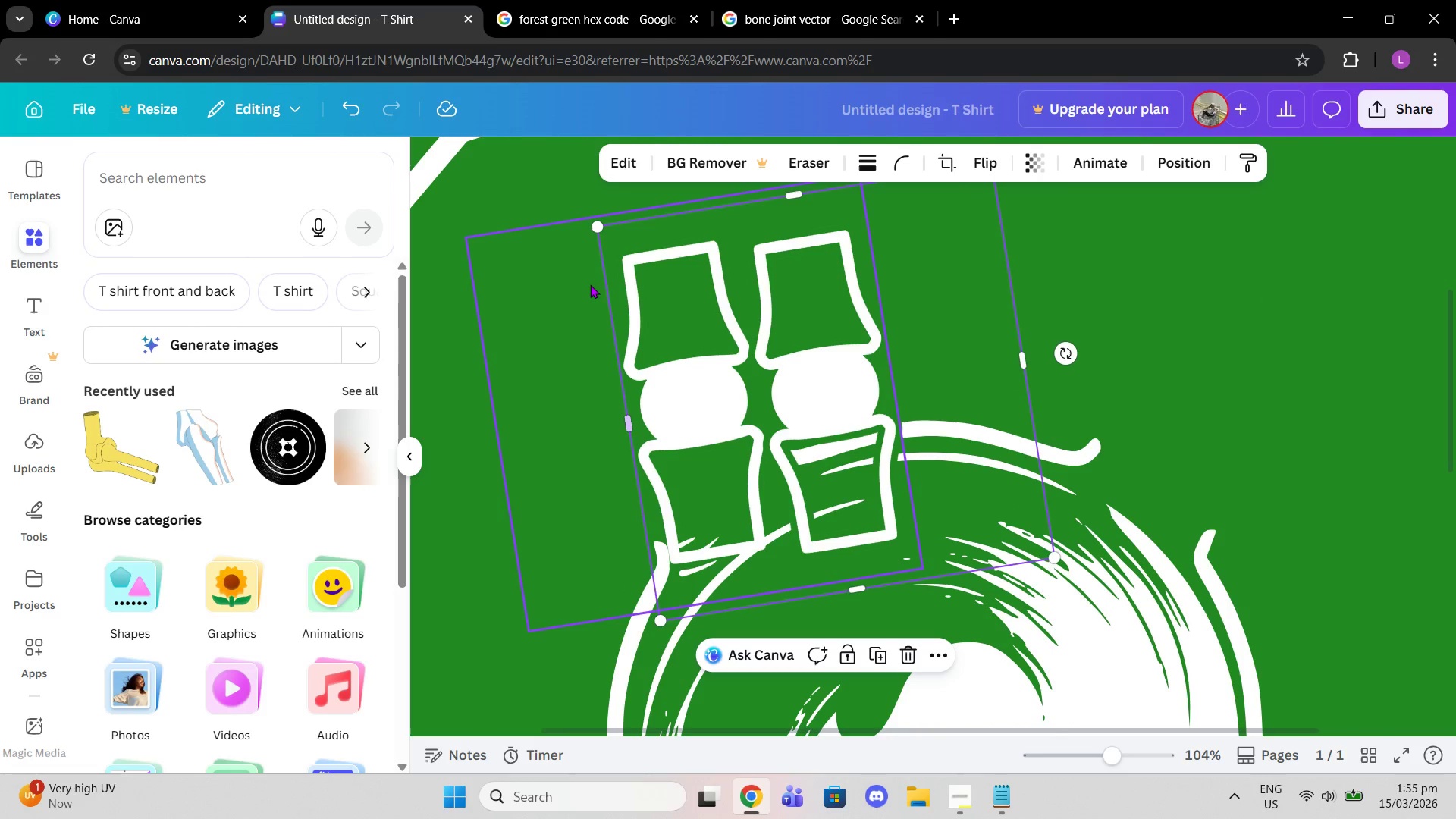 
left_click([588, 284])
 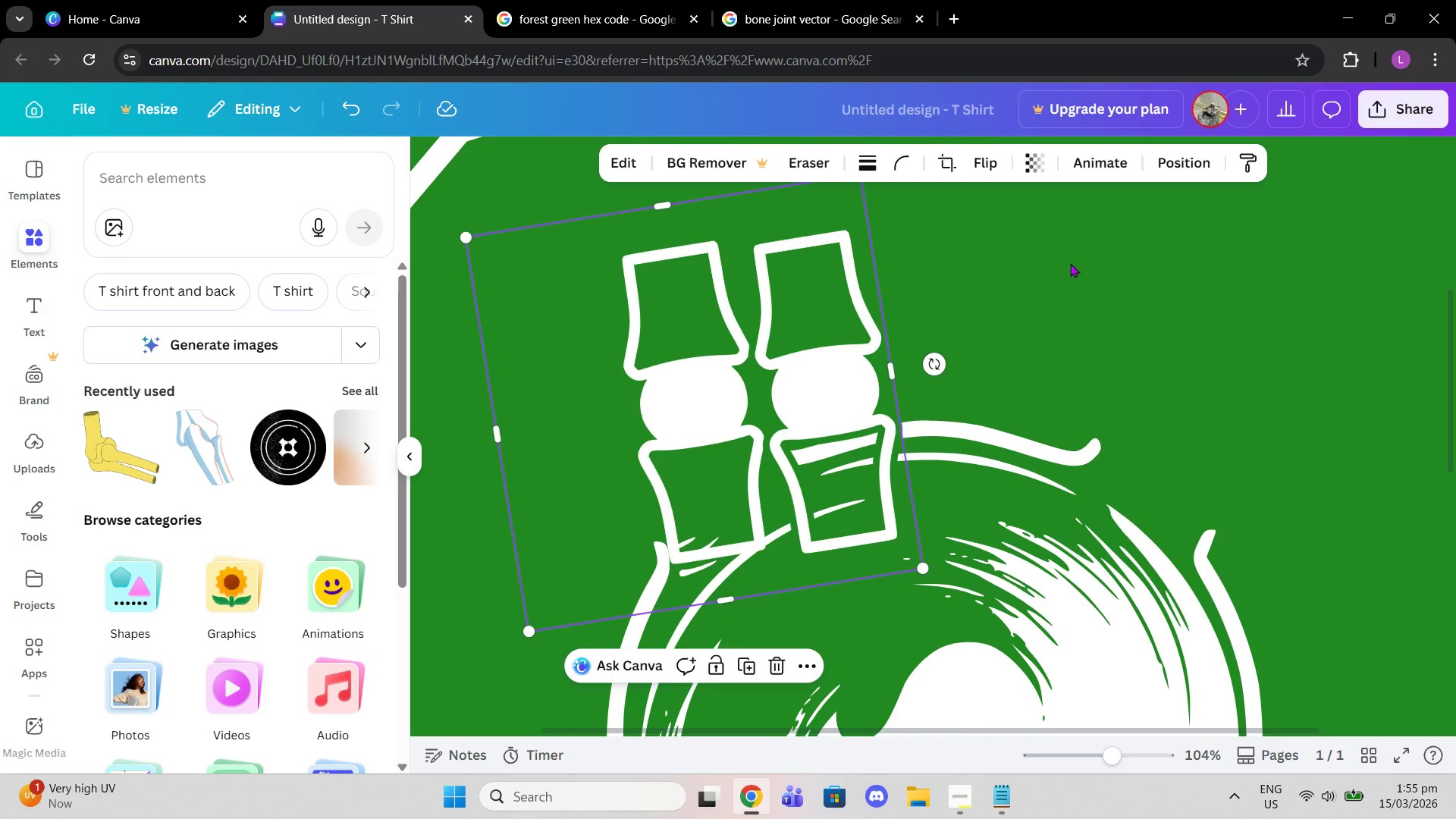 
left_click([1155, 166])
 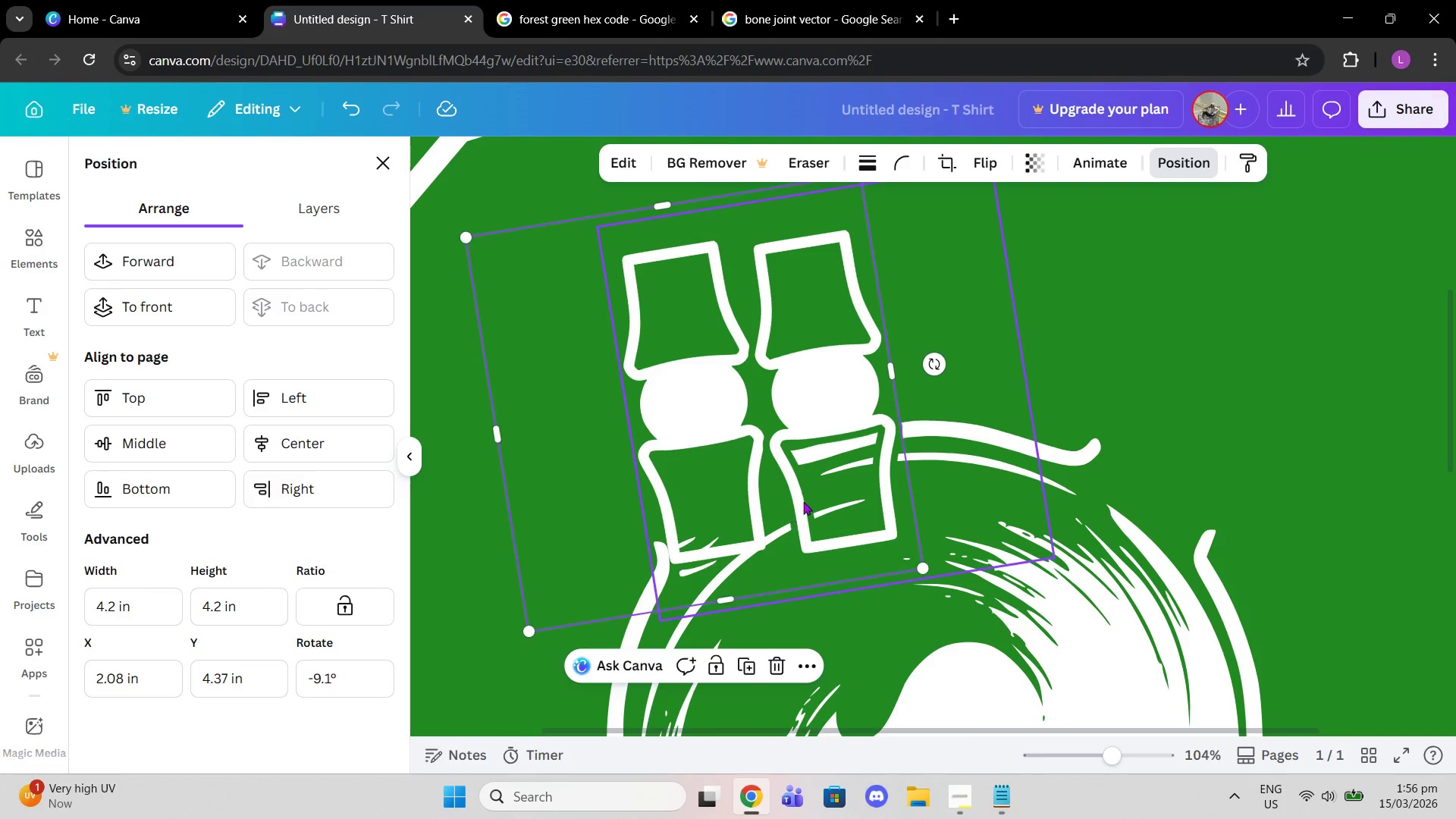 
left_click([766, 501])
 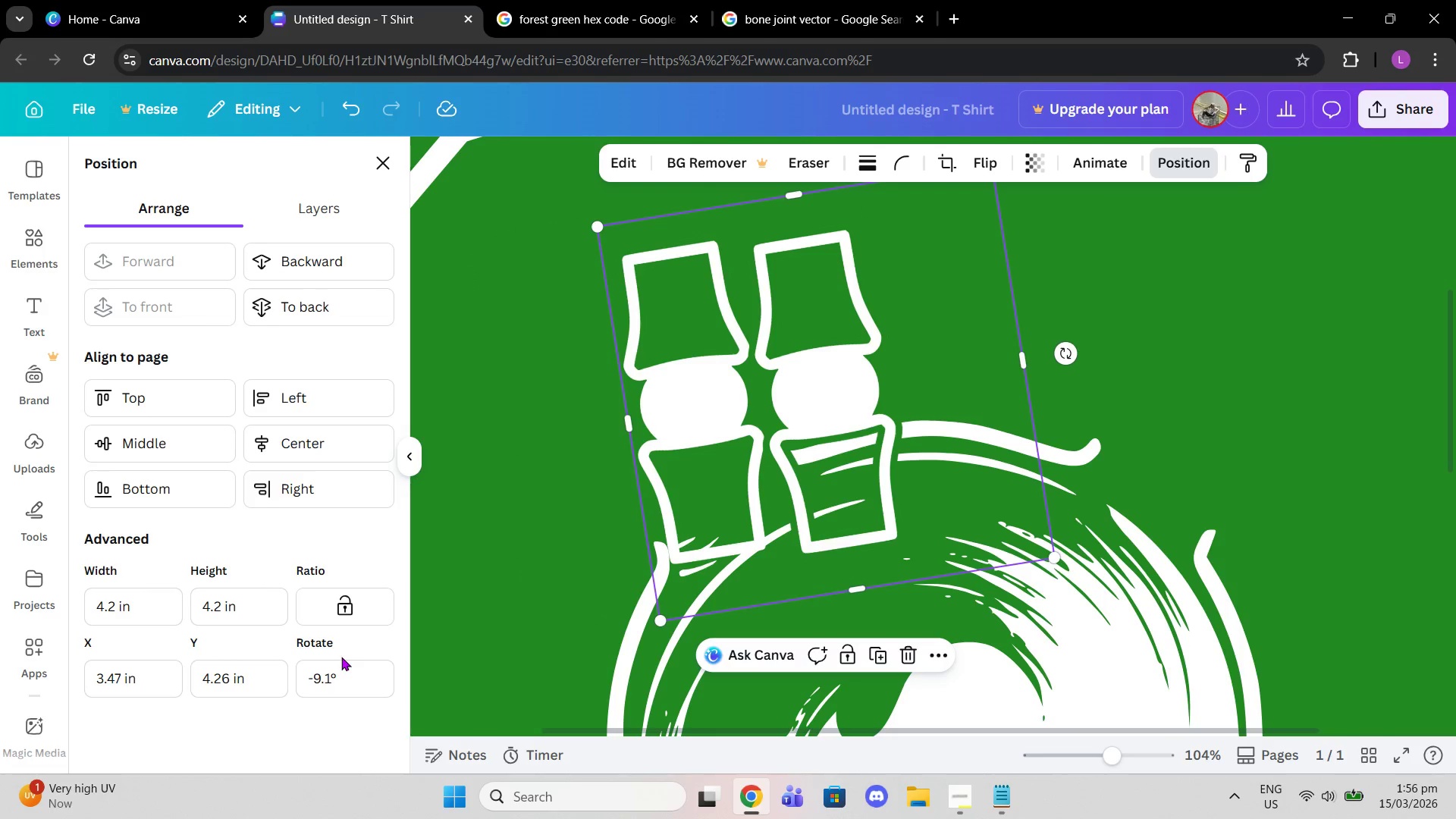 
left_click_drag(start_coordinate=[331, 675], to_coordinate=[288, 670])
 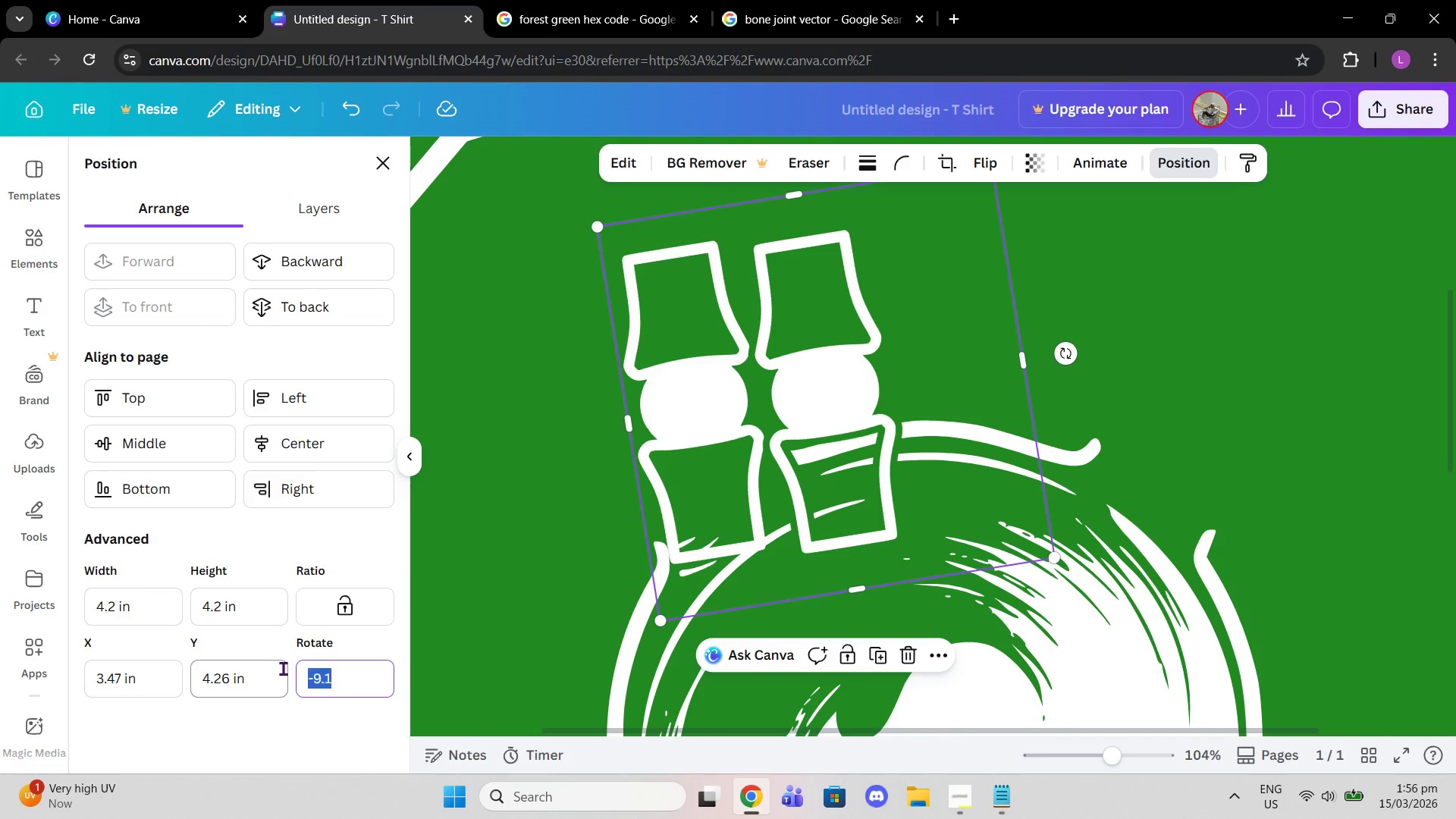 
key(9)
 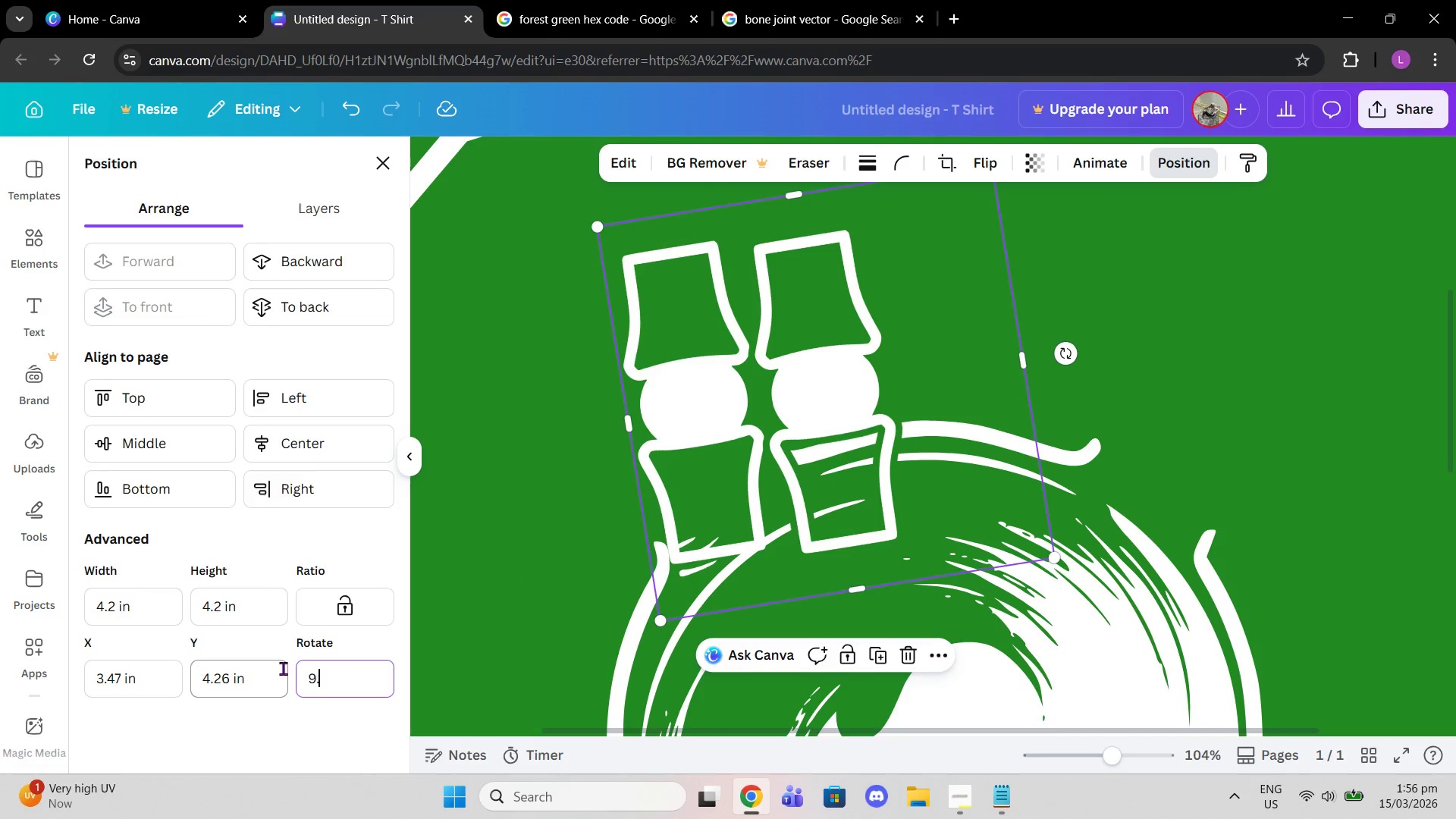 
key(Period)
 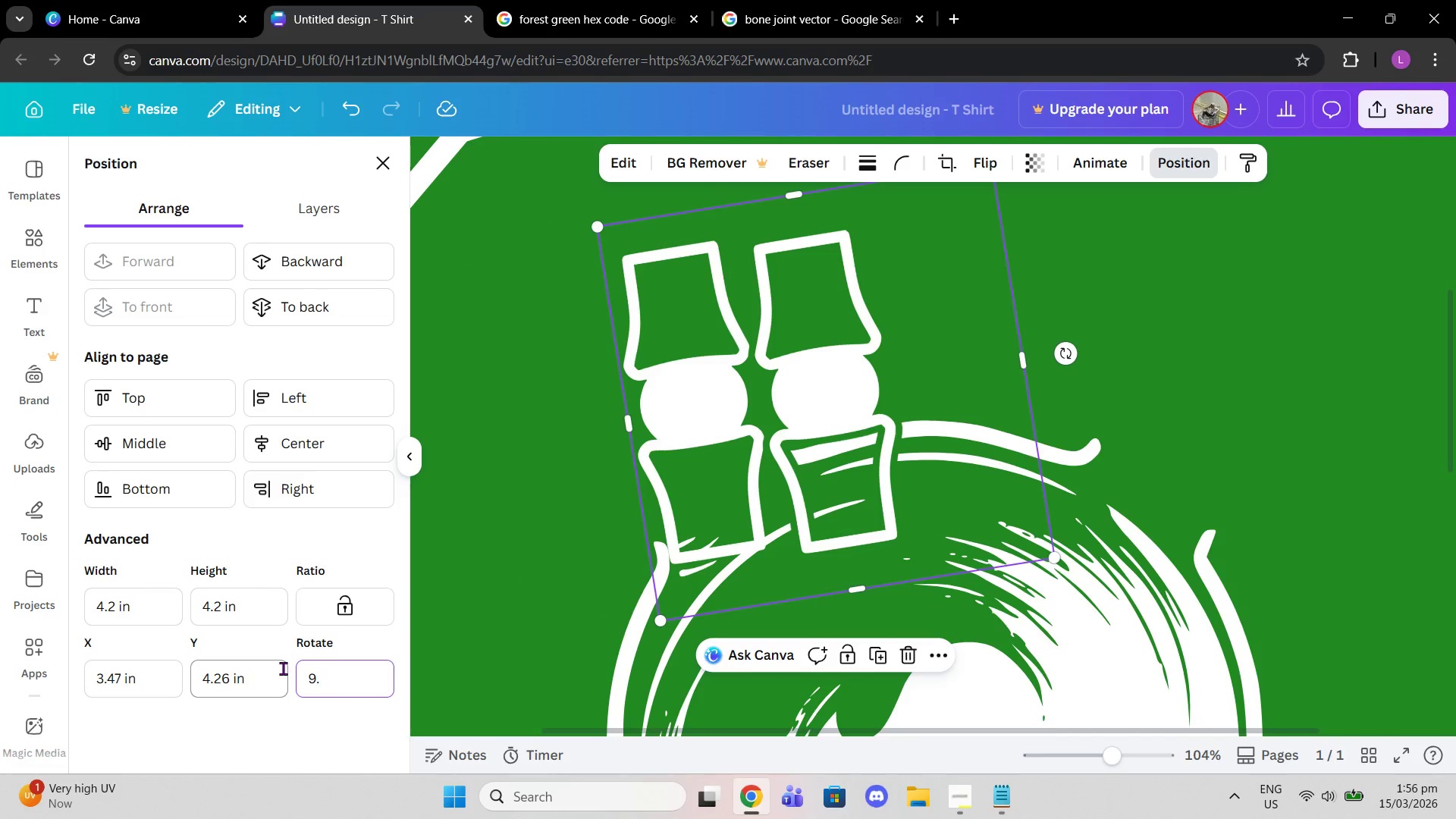 
key(1)
 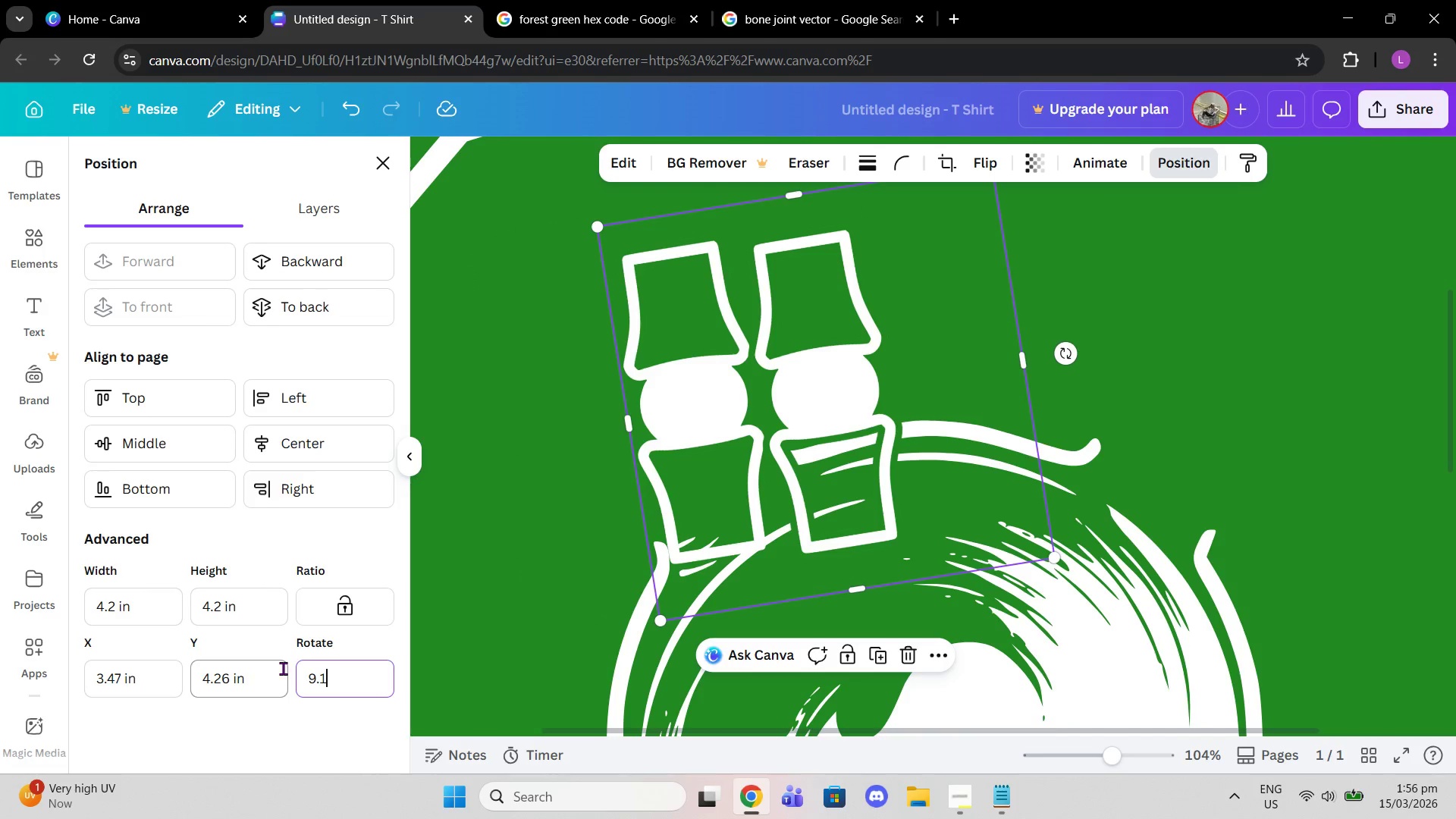 
key(Enter)
 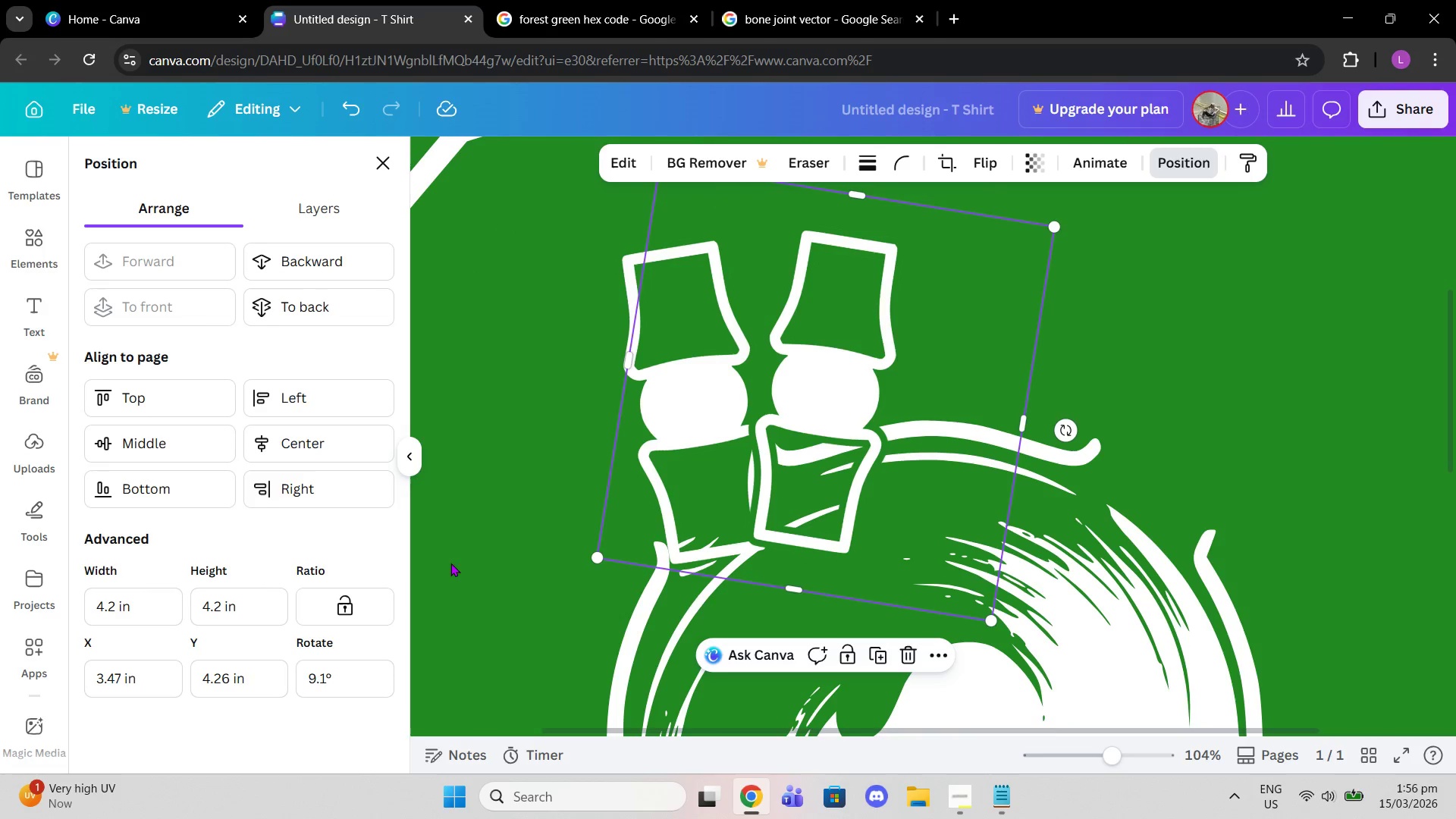 
left_click_drag(start_coordinate=[780, 428], to_coordinate=[1123, 415])
 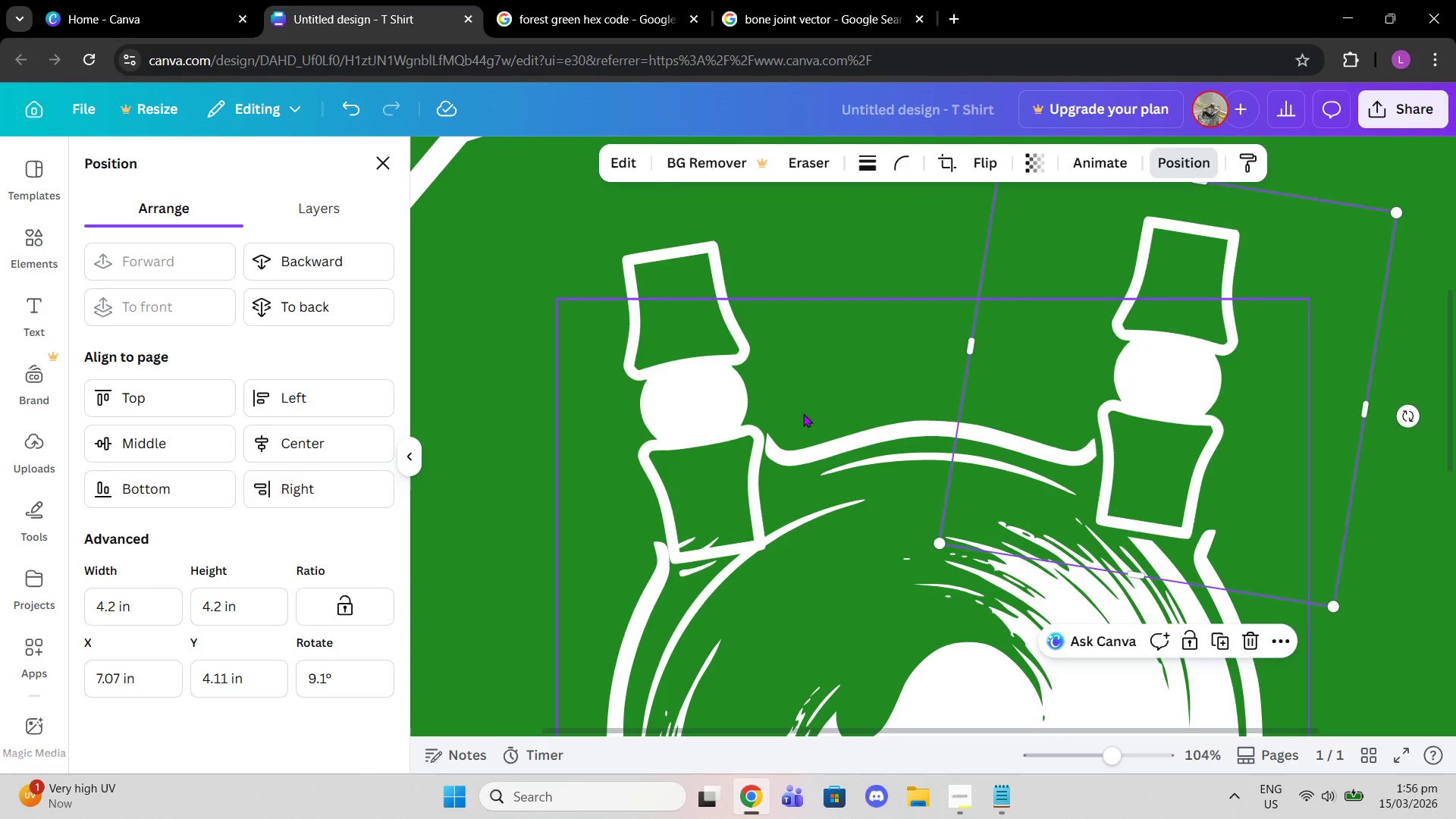 
left_click([803, 413])
 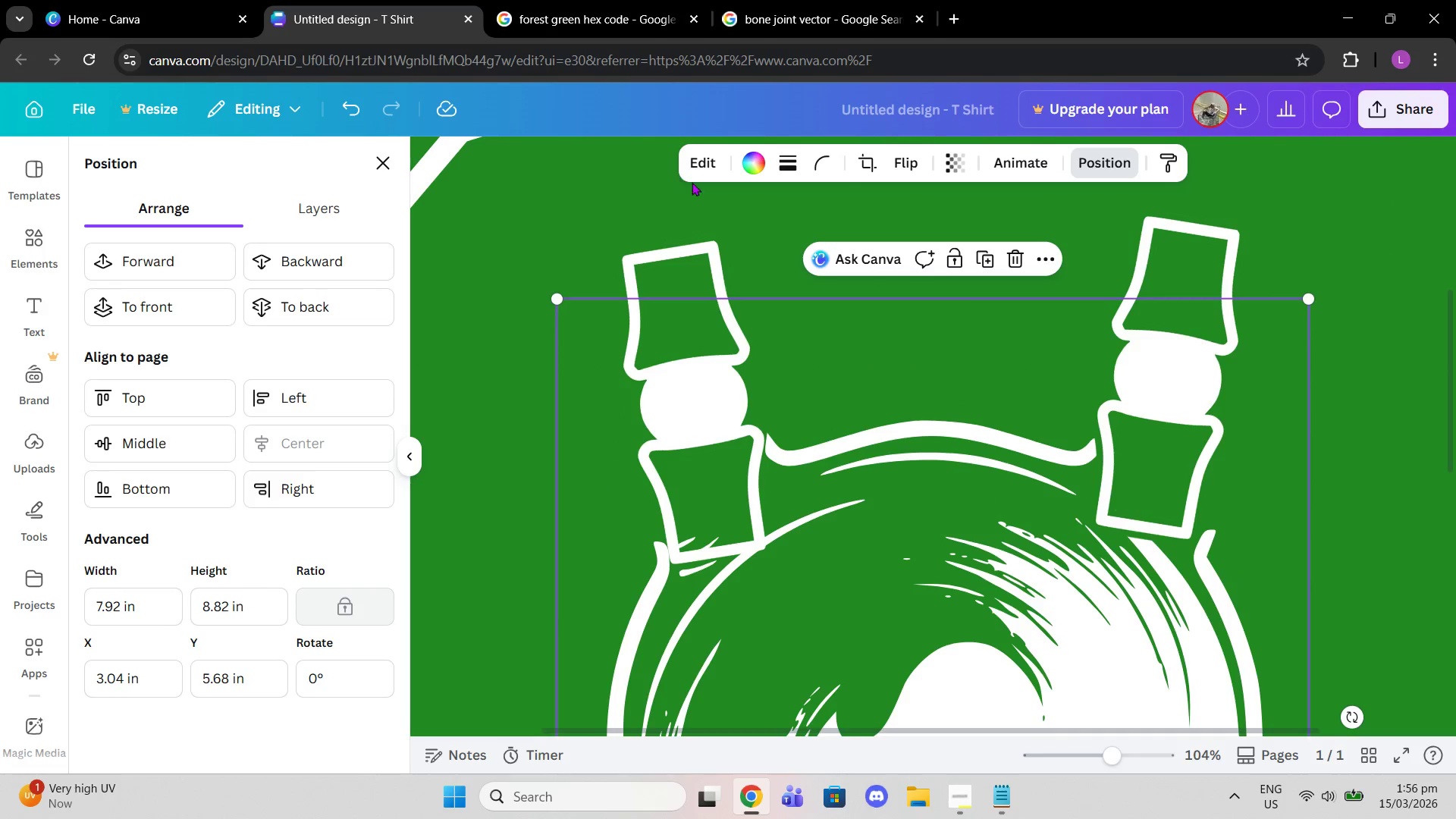 
left_click([696, 231])
 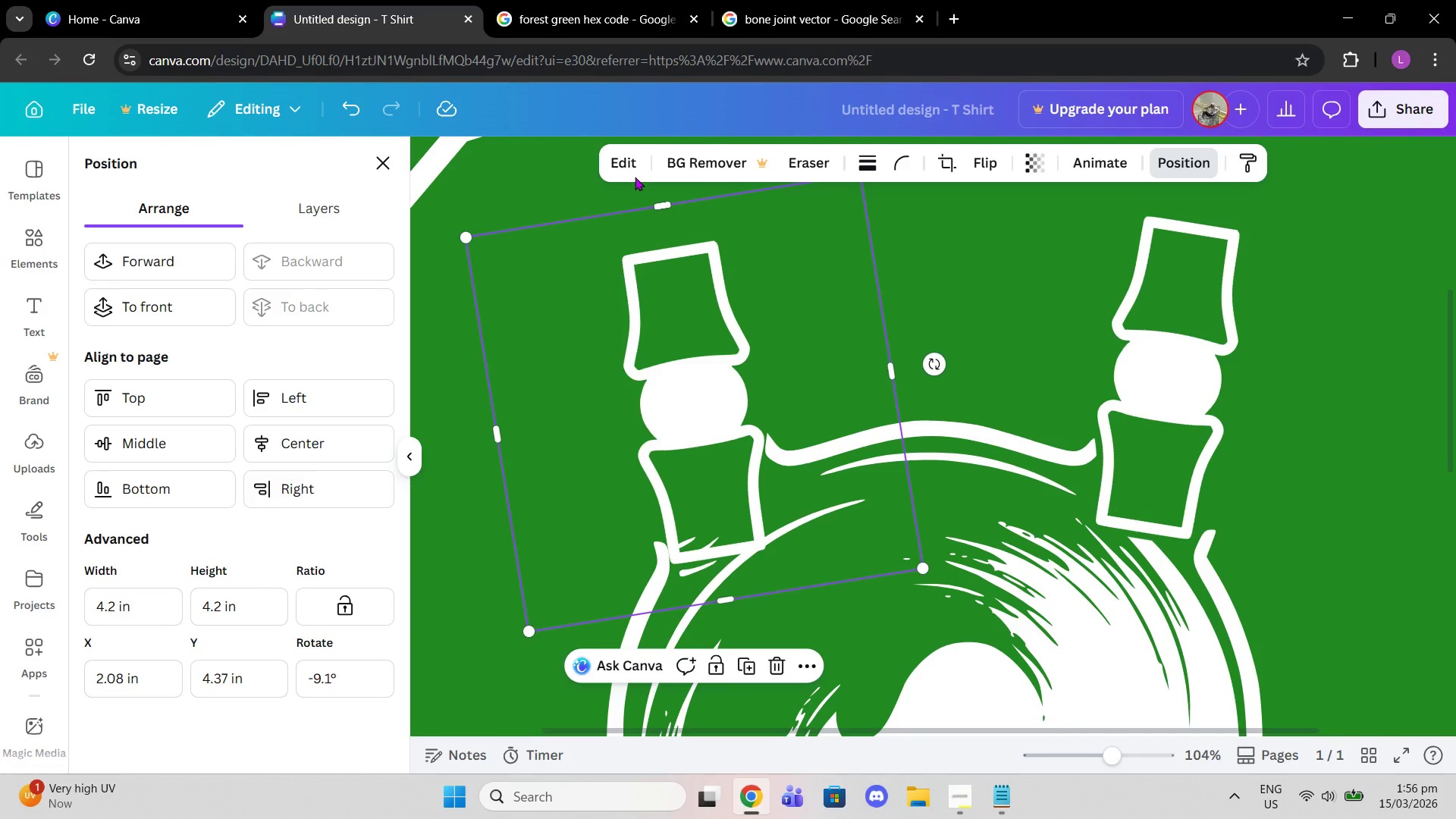 
left_click([630, 165])
 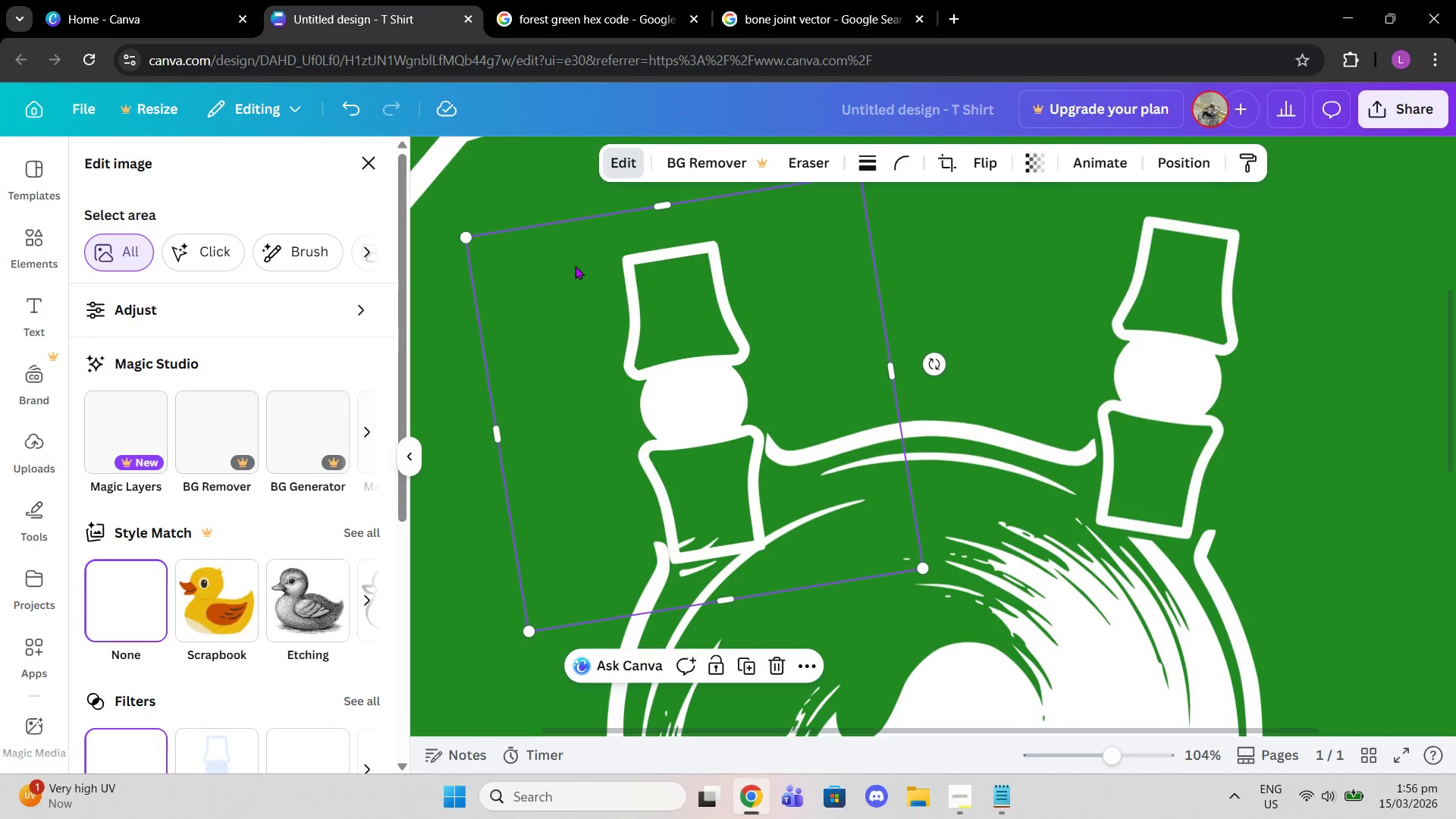 
scroll: coordinate [187, 573], scroll_direction: down, amount: 3.0
 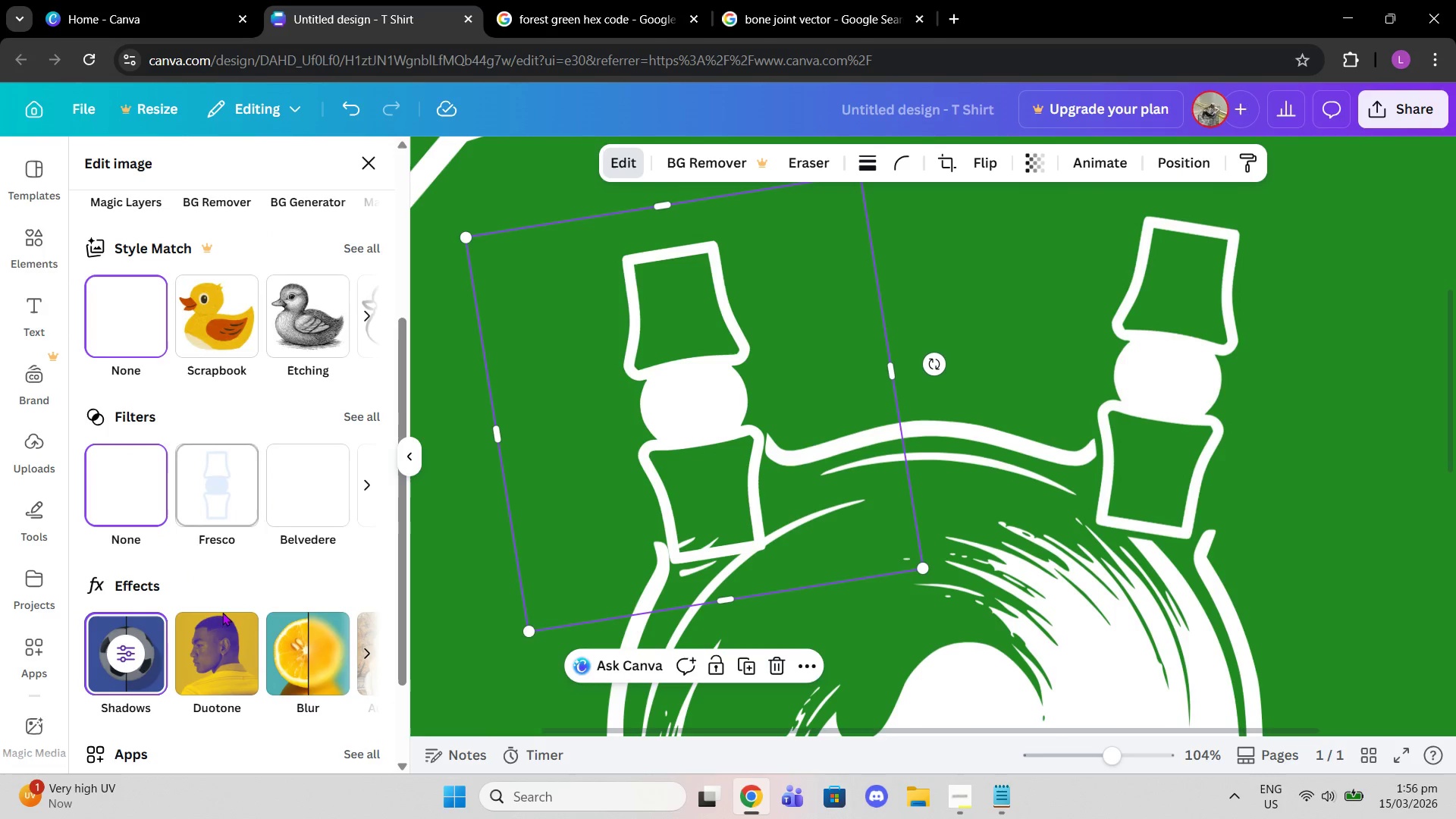 
left_click([107, 676])
 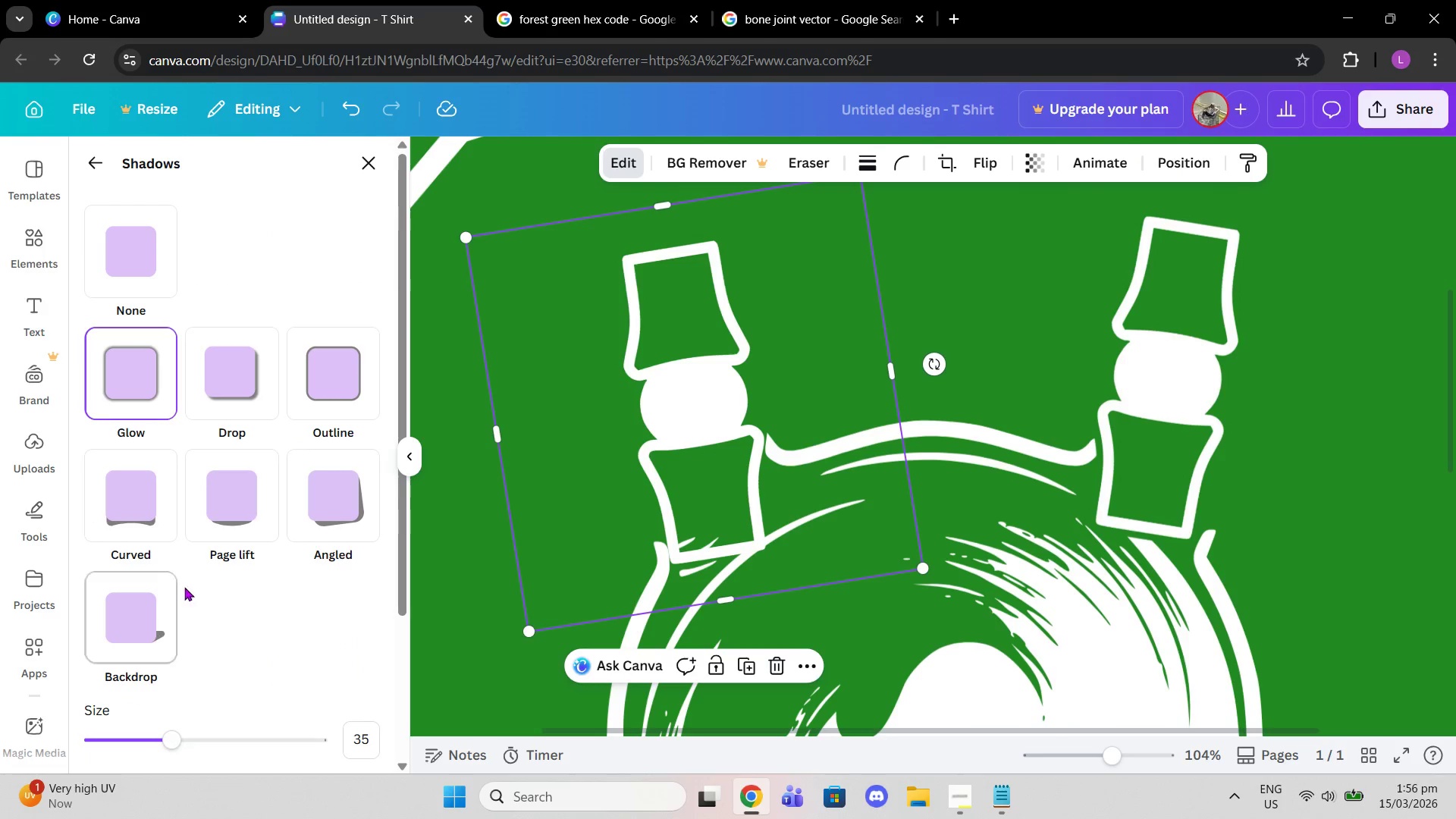 
scroll: coordinate [189, 581], scroll_direction: down, amount: 4.0
 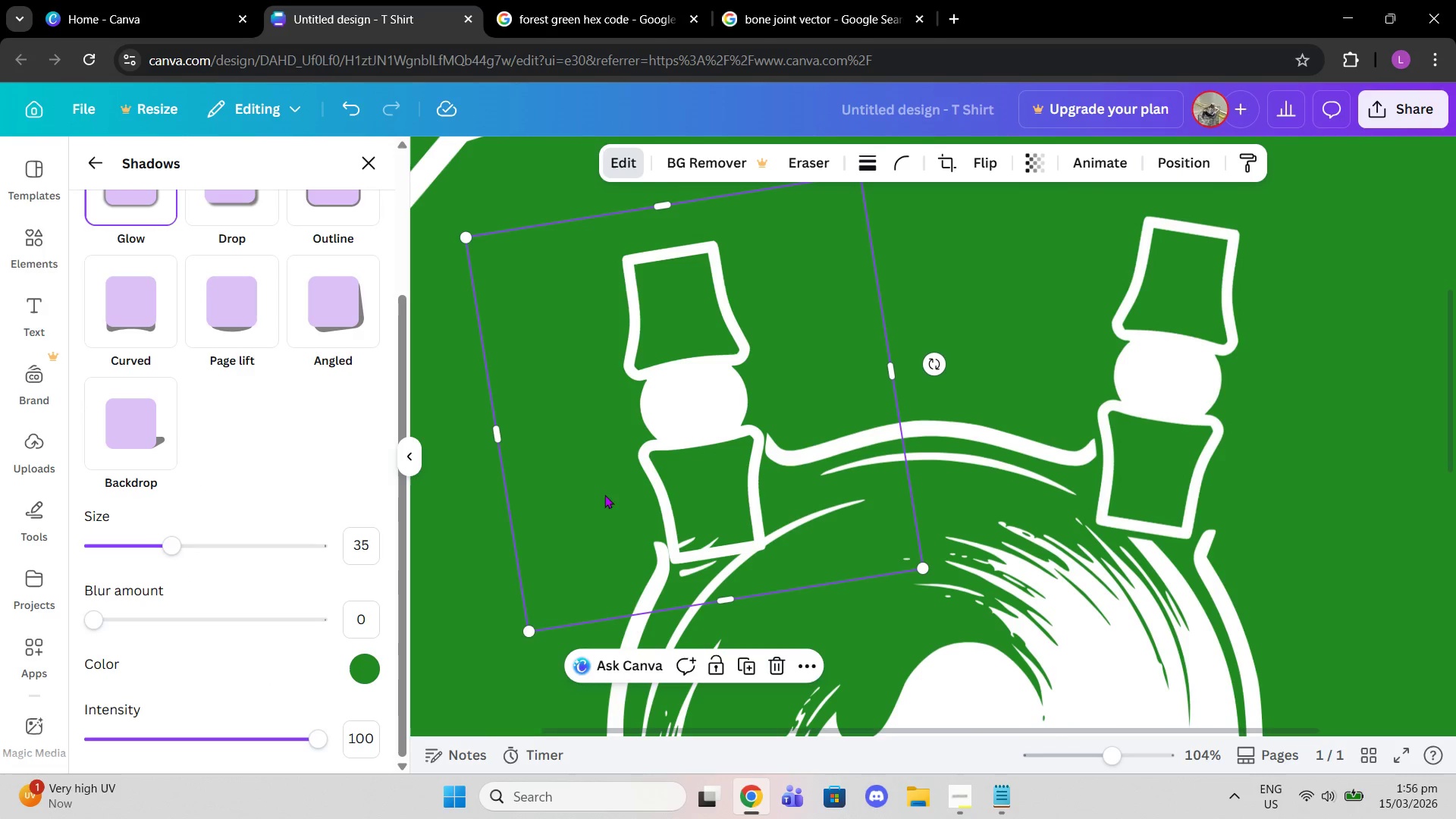 
left_click([619, 471])
 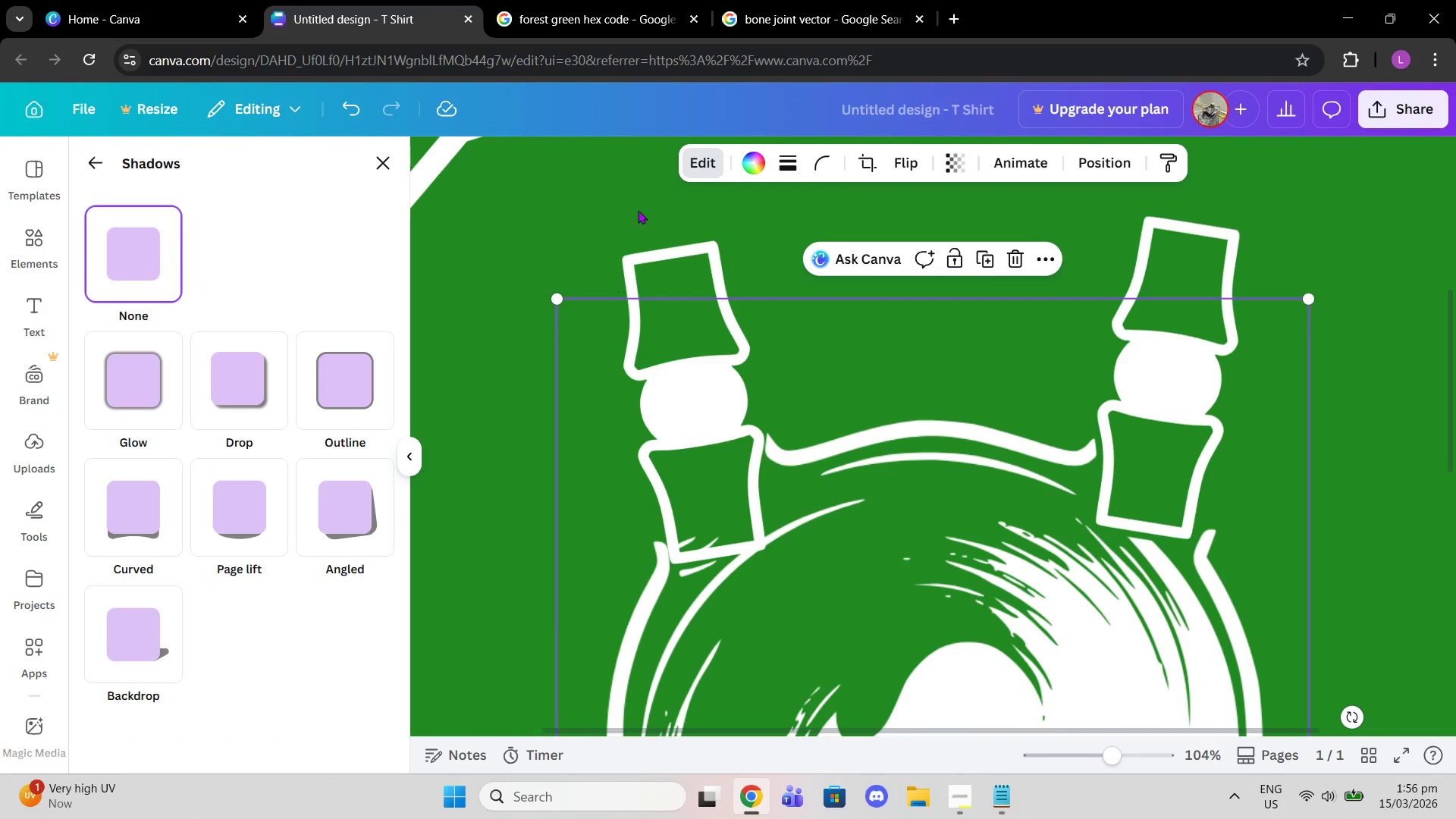 
left_click([654, 228])
 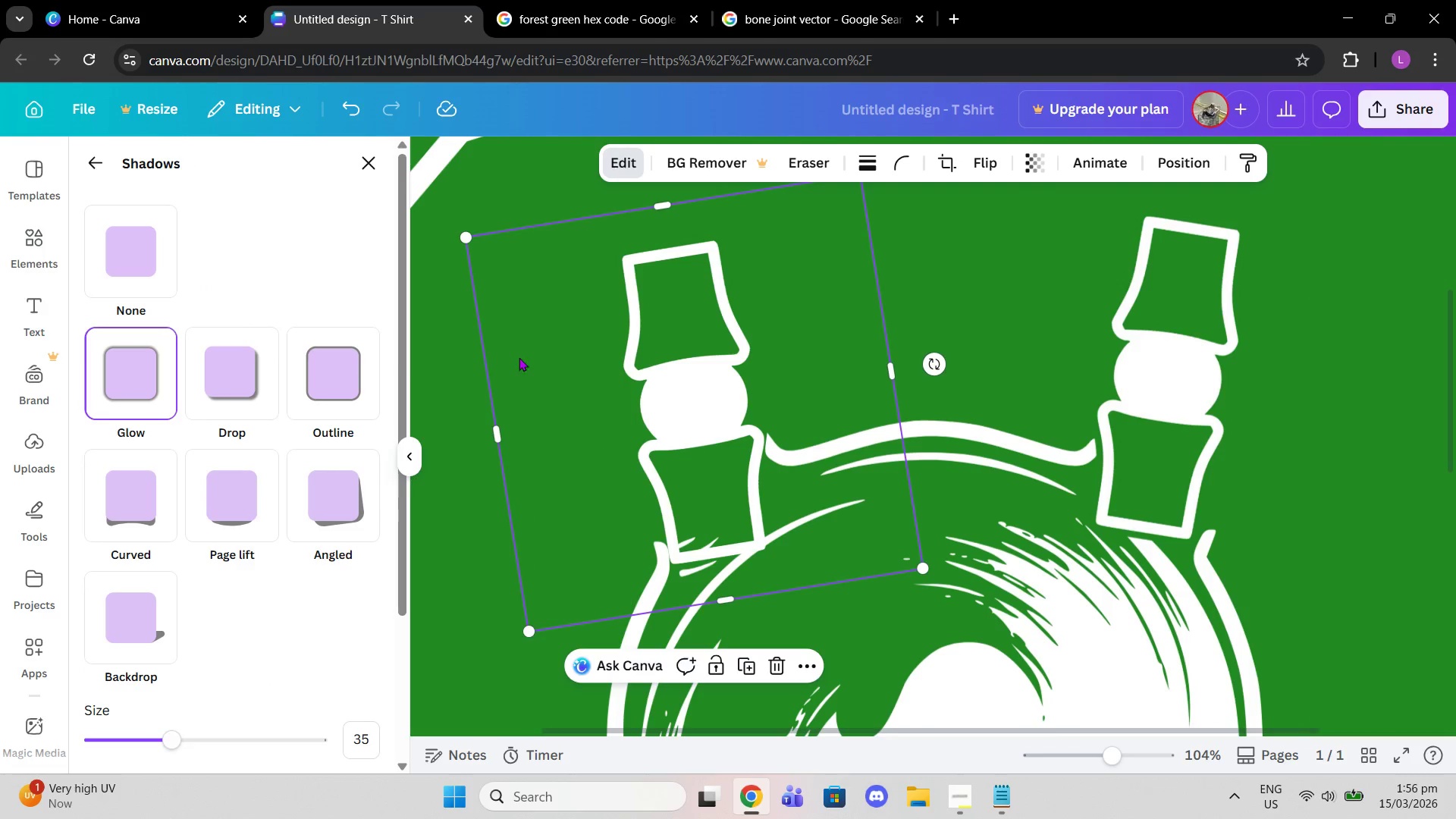 
scroll: coordinate [191, 496], scroll_direction: down, amount: 8.0
 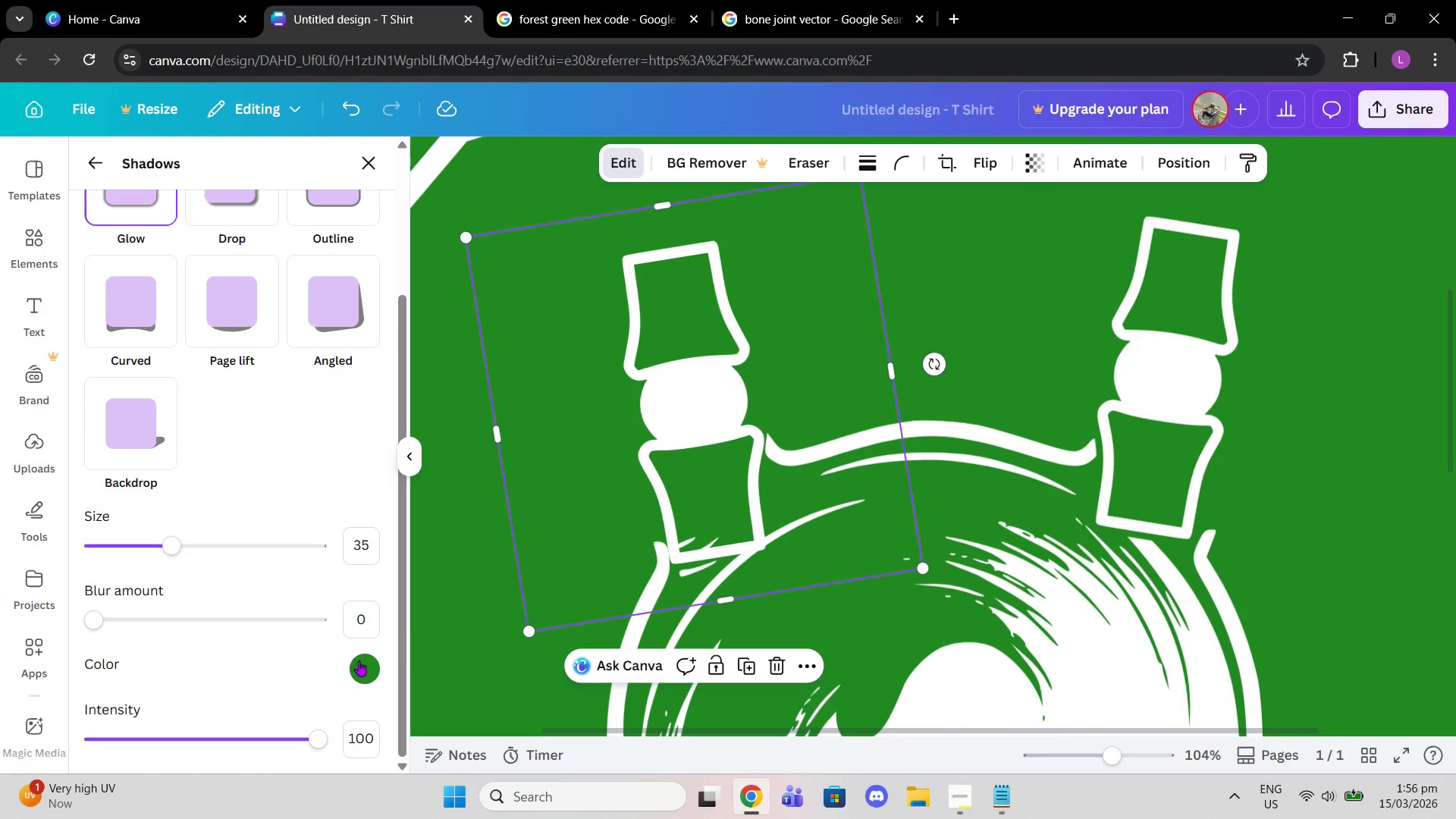 
left_click([359, 661])
 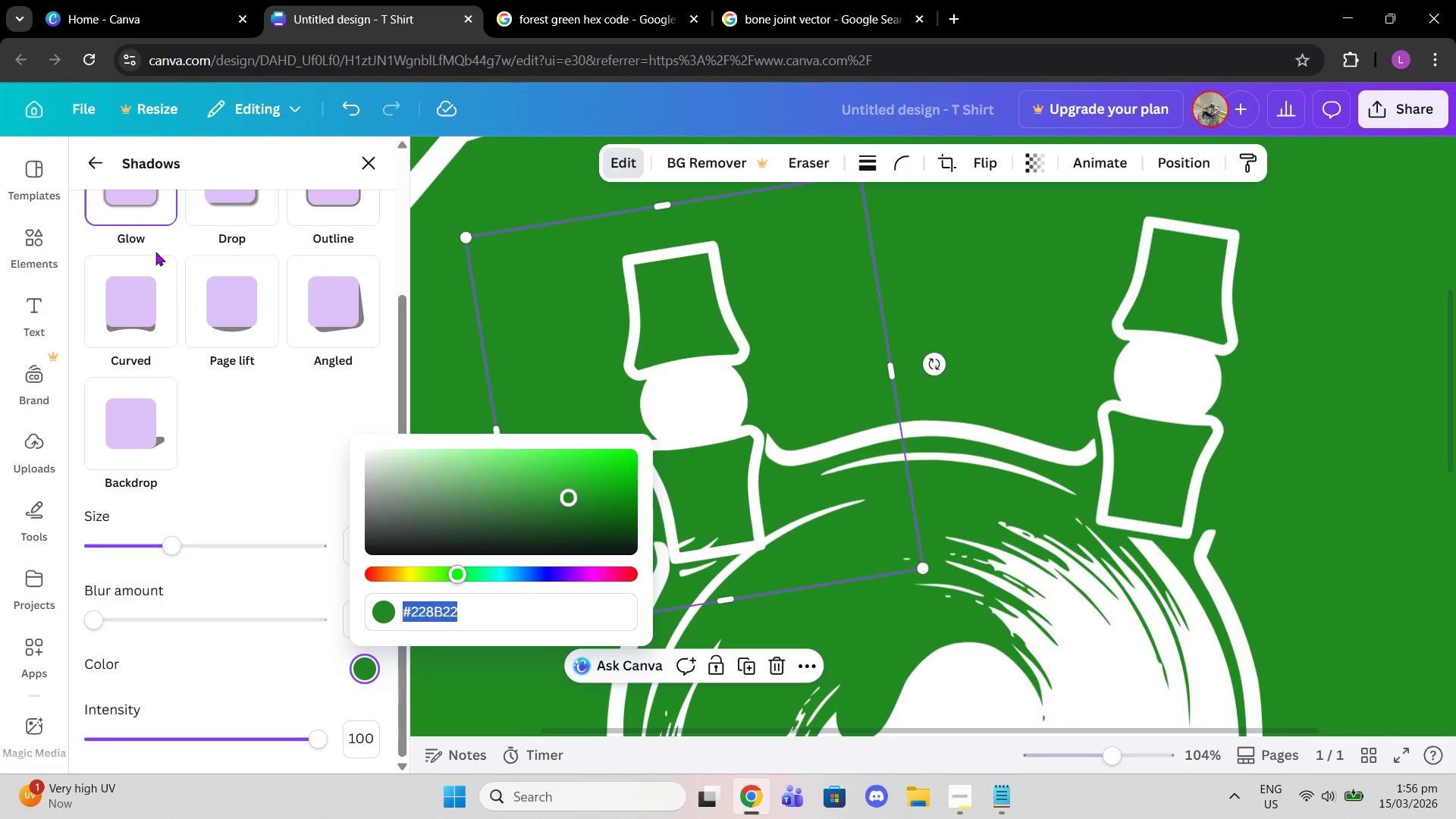 
scroll: coordinate [188, 301], scroll_direction: up, amount: 3.0
 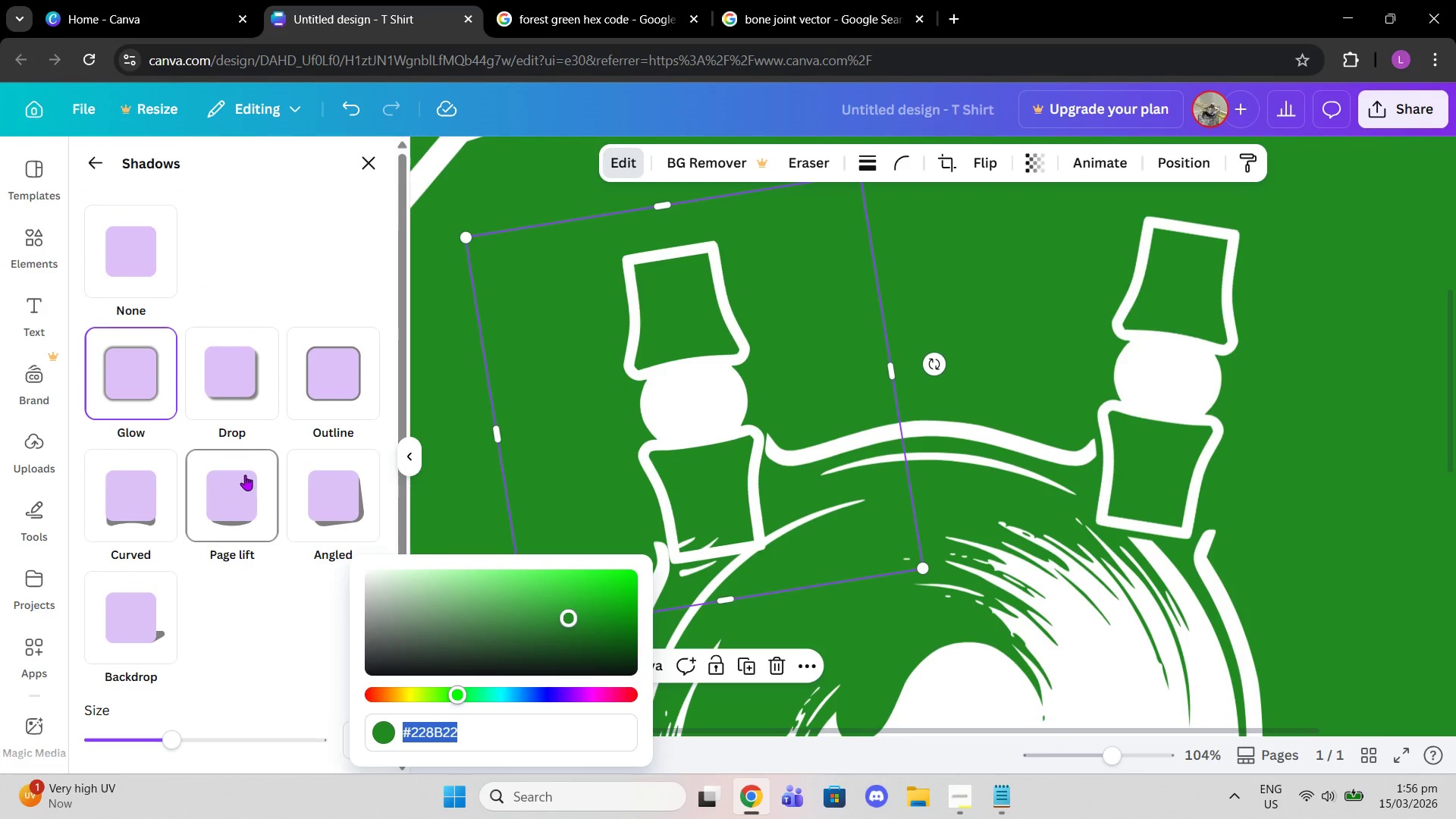 
scroll: coordinate [244, 475], scroll_direction: down, amount: 5.0
 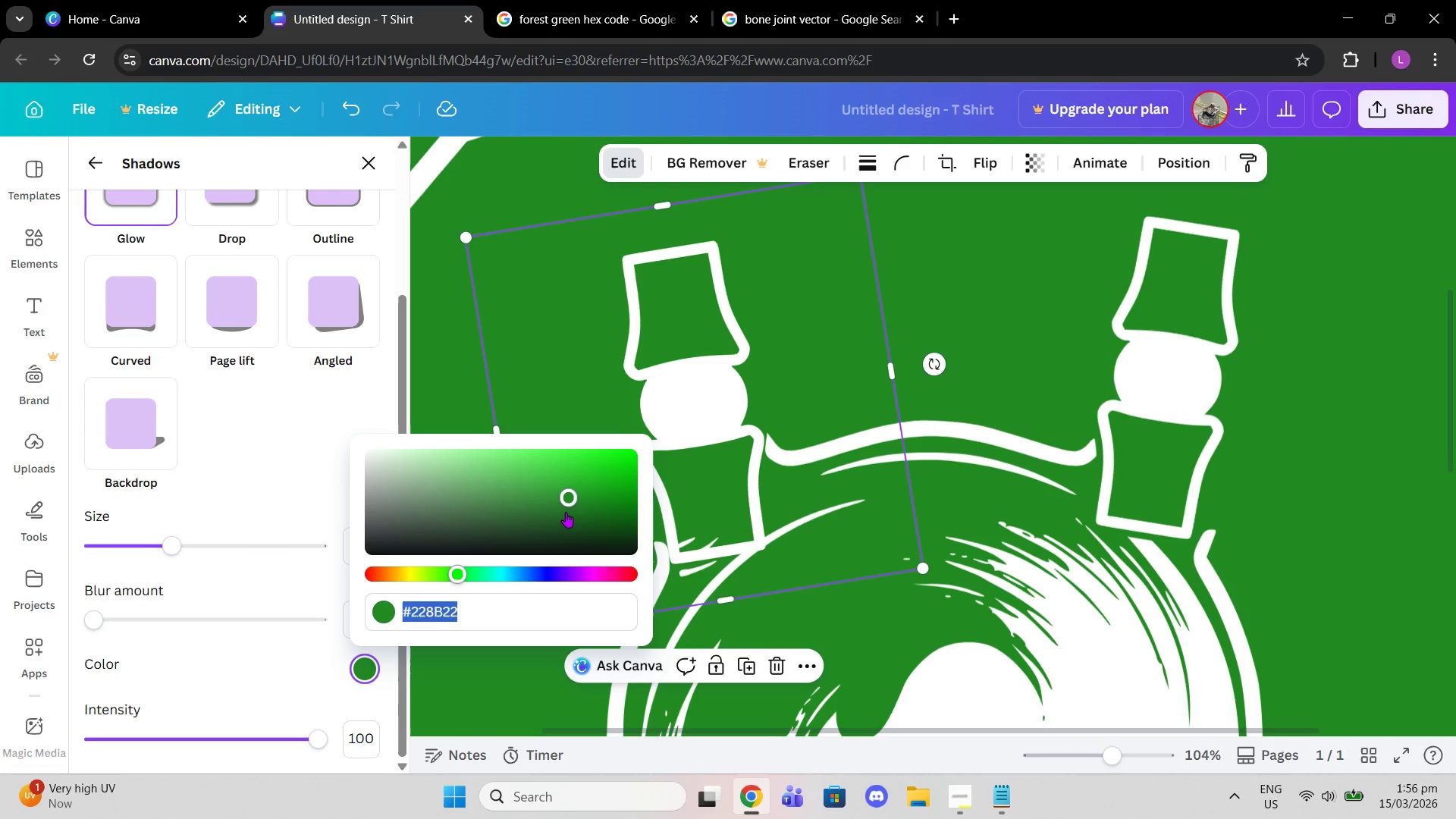 
left_click_drag(start_coordinate=[567, 496], to_coordinate=[612, 400])
 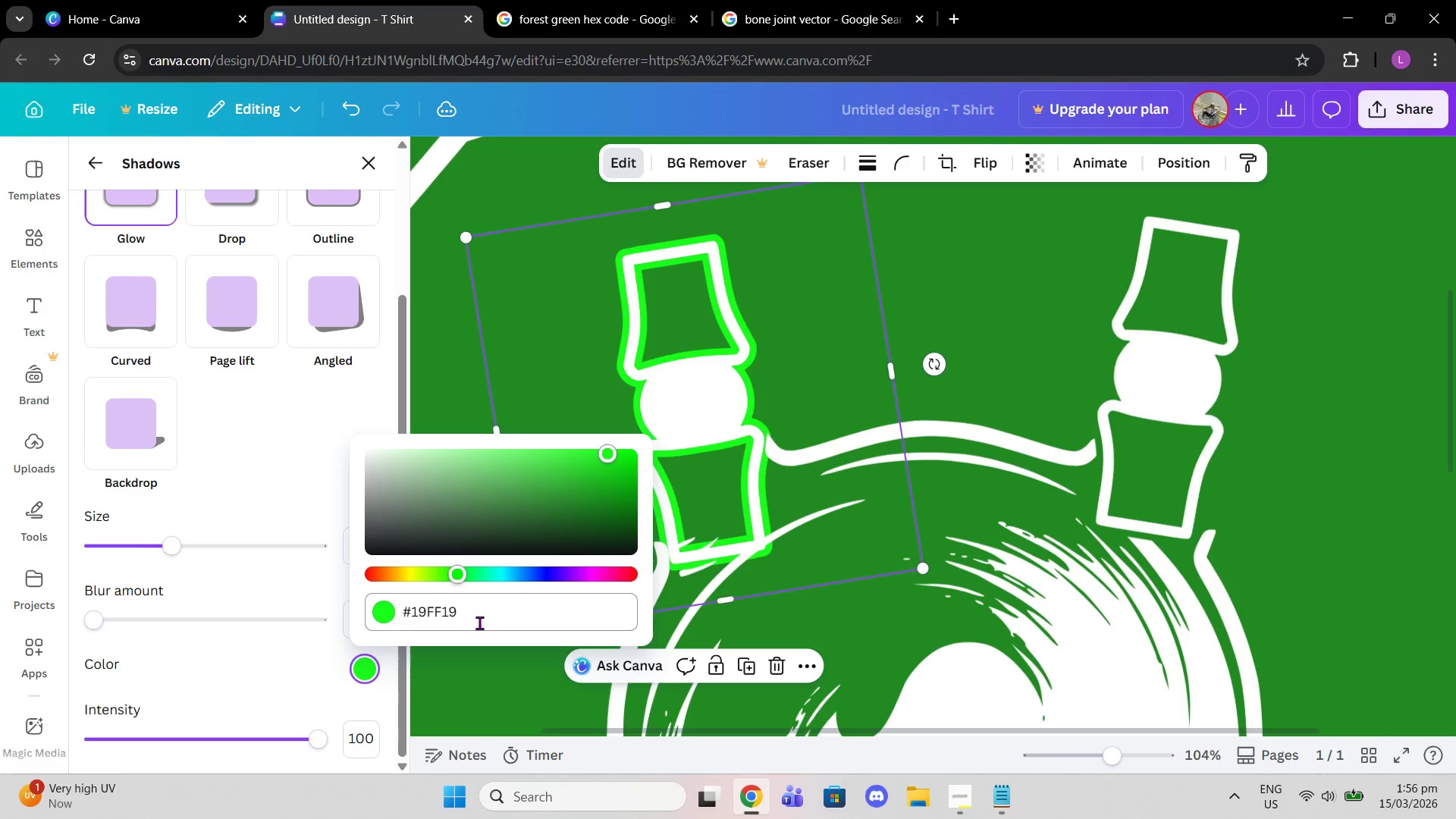 
left_click_drag(start_coordinate=[479, 623], to_coordinate=[376, 625])
 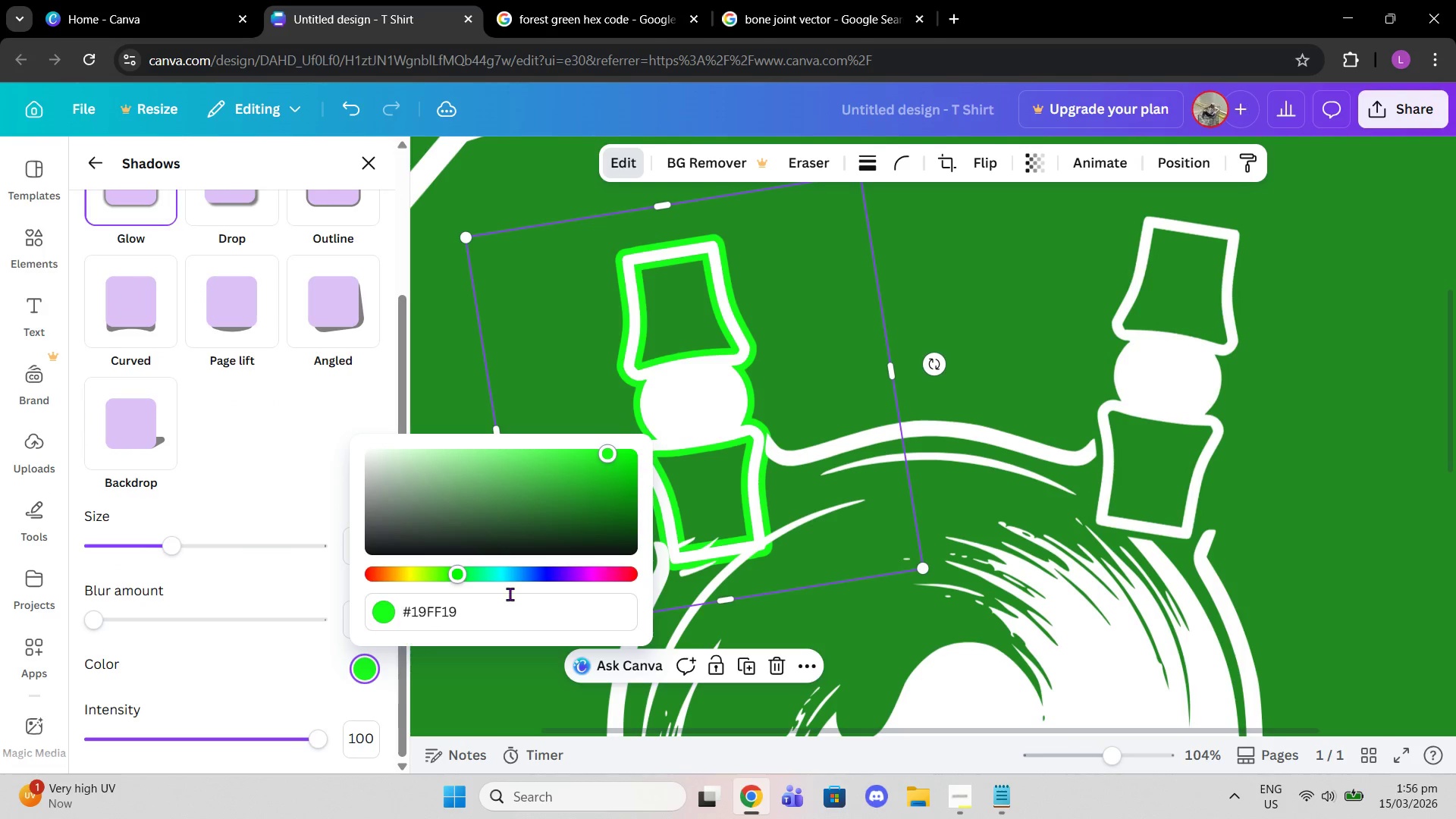 
left_click_drag(start_coordinate=[510, 594], to_coordinate=[495, 604])
 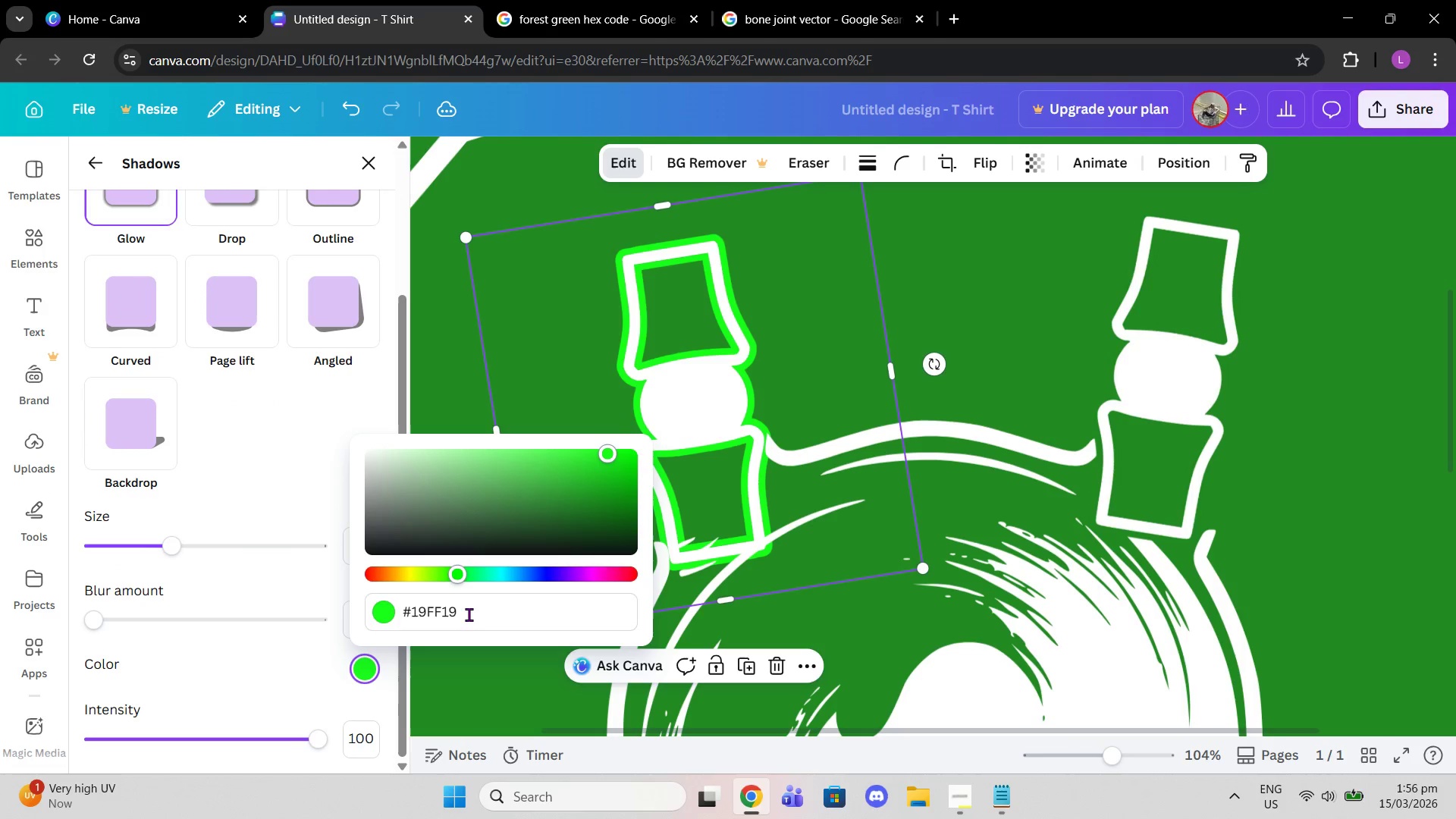 
double_click([469, 614])
 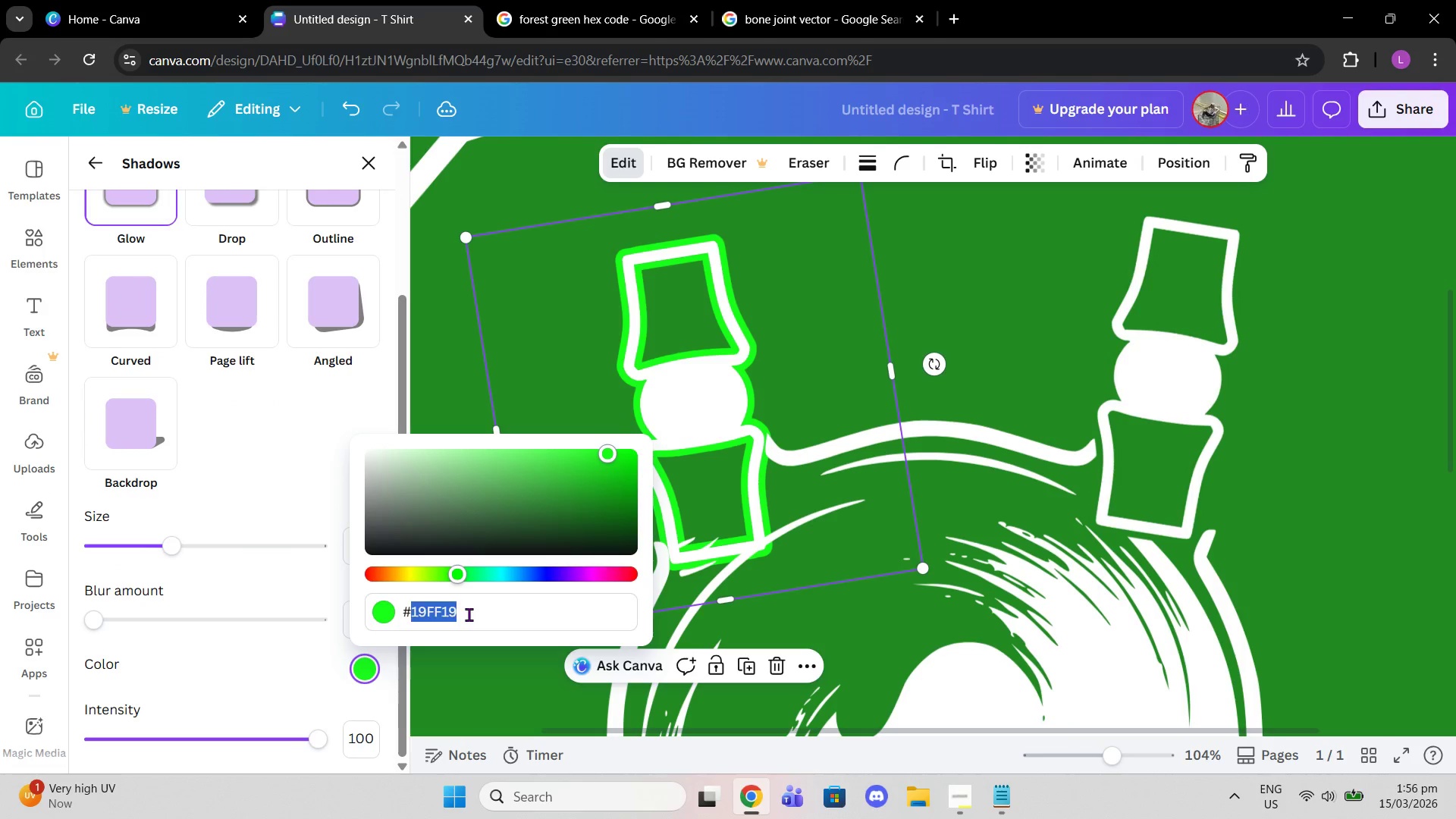 
left_click_drag(start_coordinate=[469, 614], to_coordinate=[391, 614])
 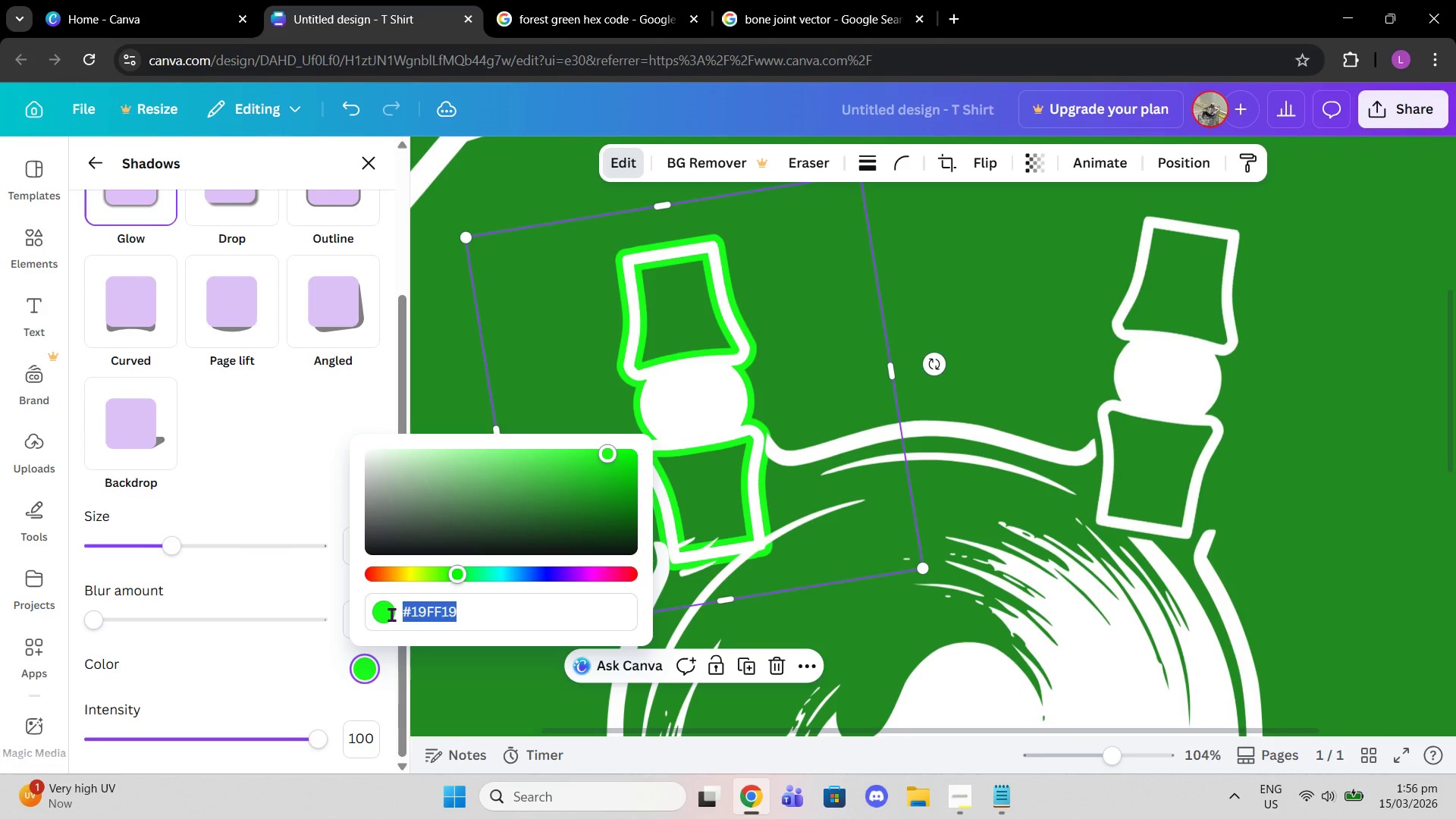 
key(Control+V)
 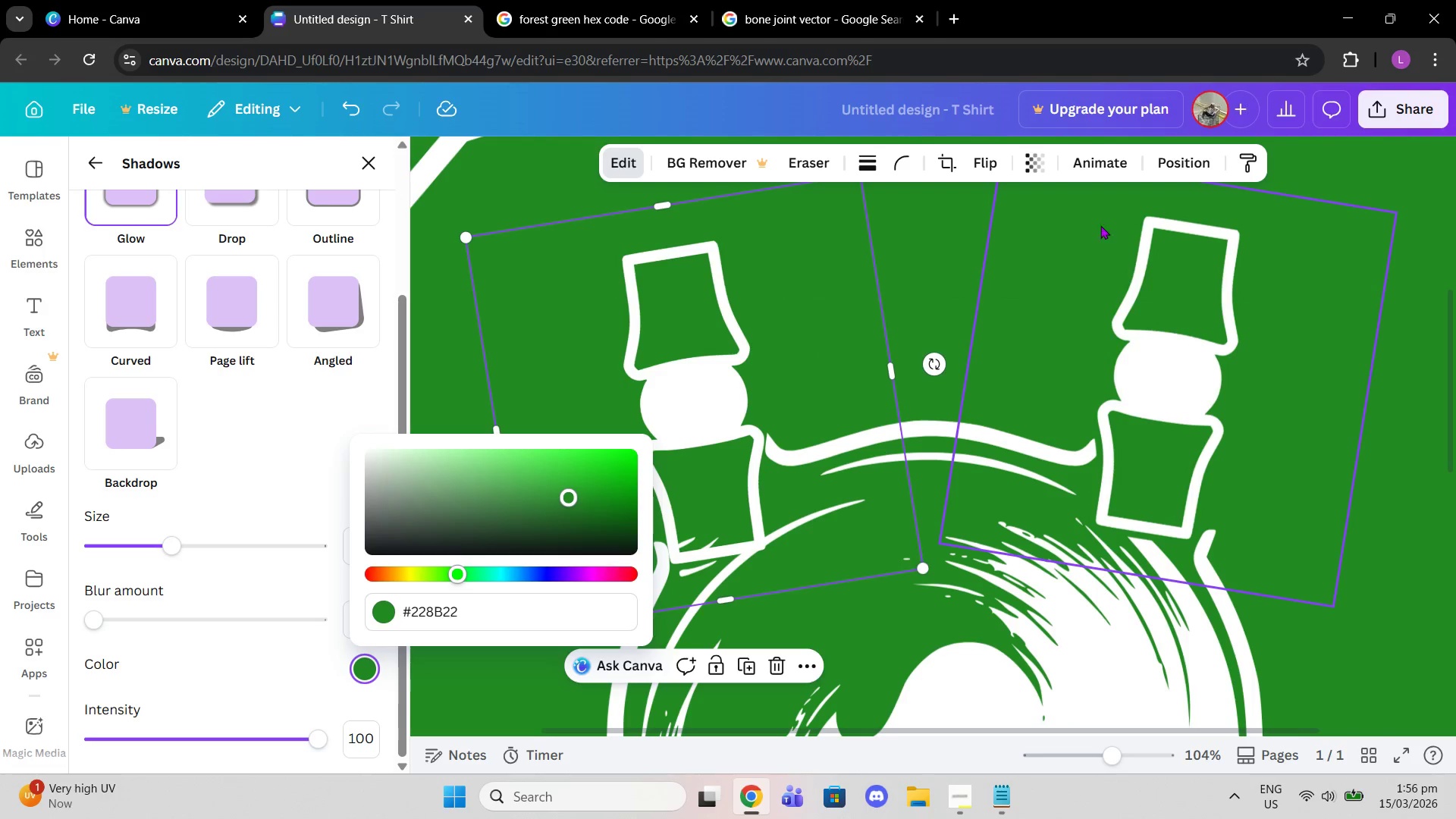 
left_click([1157, 158])
 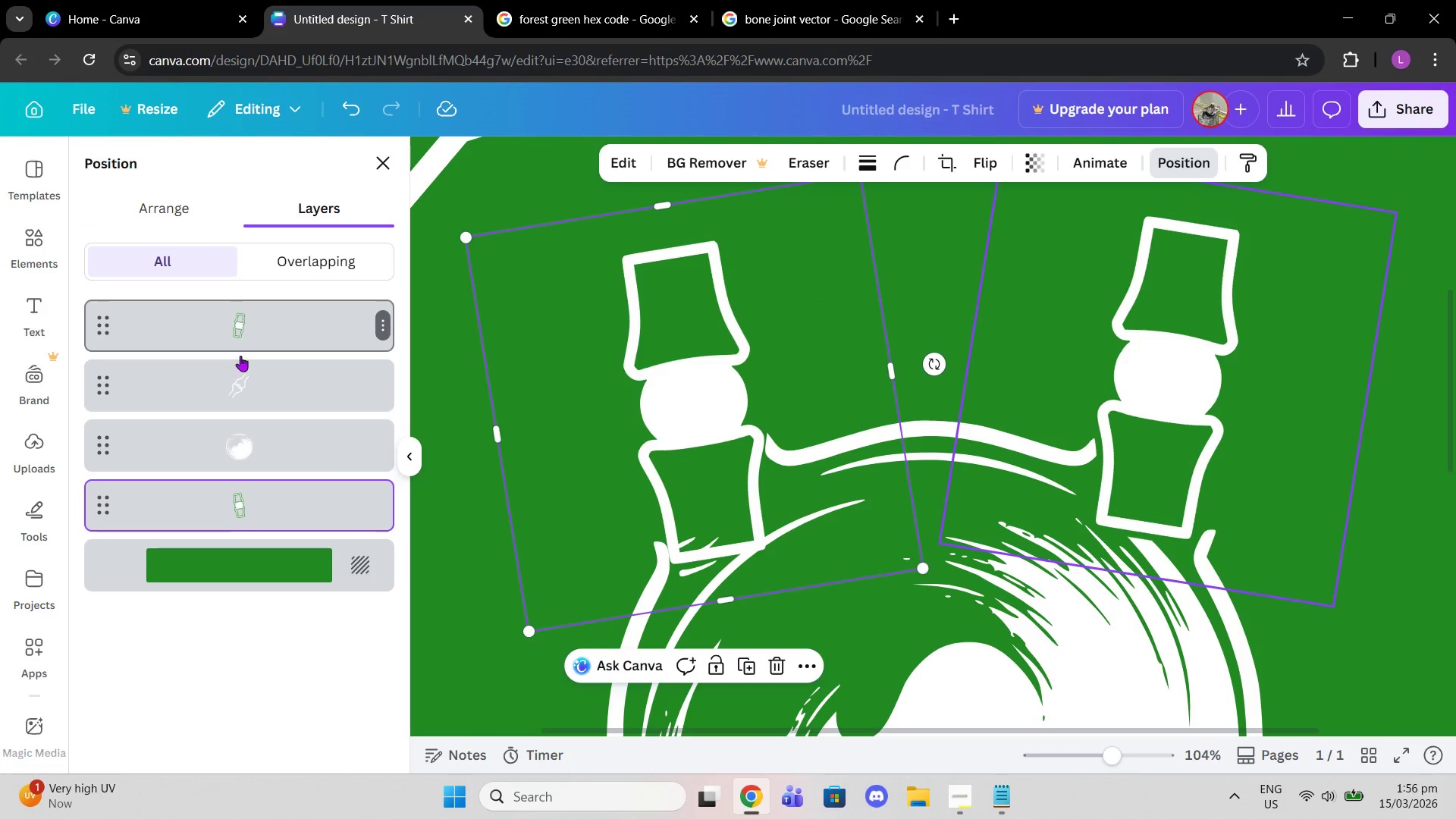 
left_click_drag(start_coordinate=[232, 522], to_coordinate=[229, 433])
 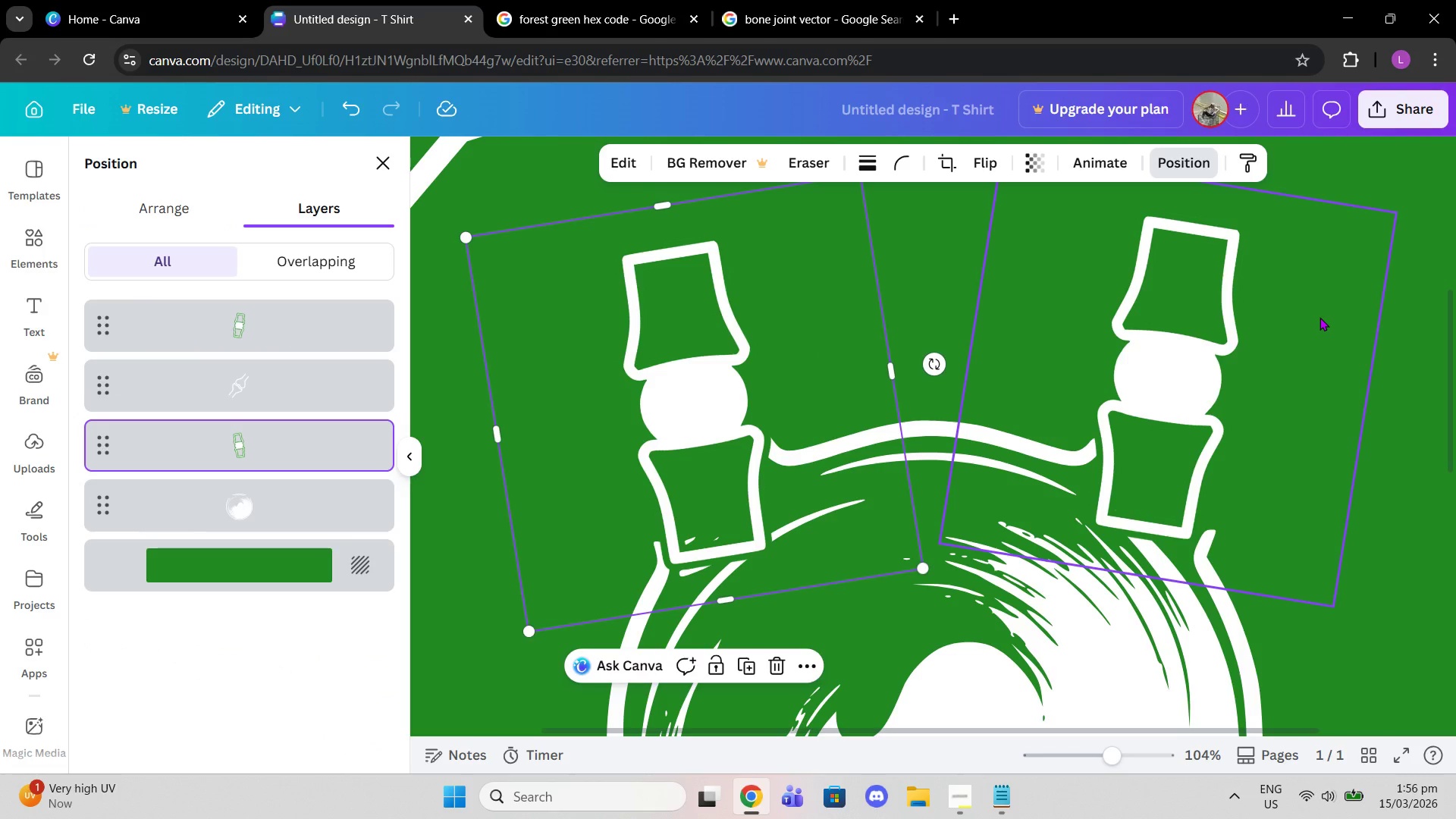 
left_click([1320, 317])
 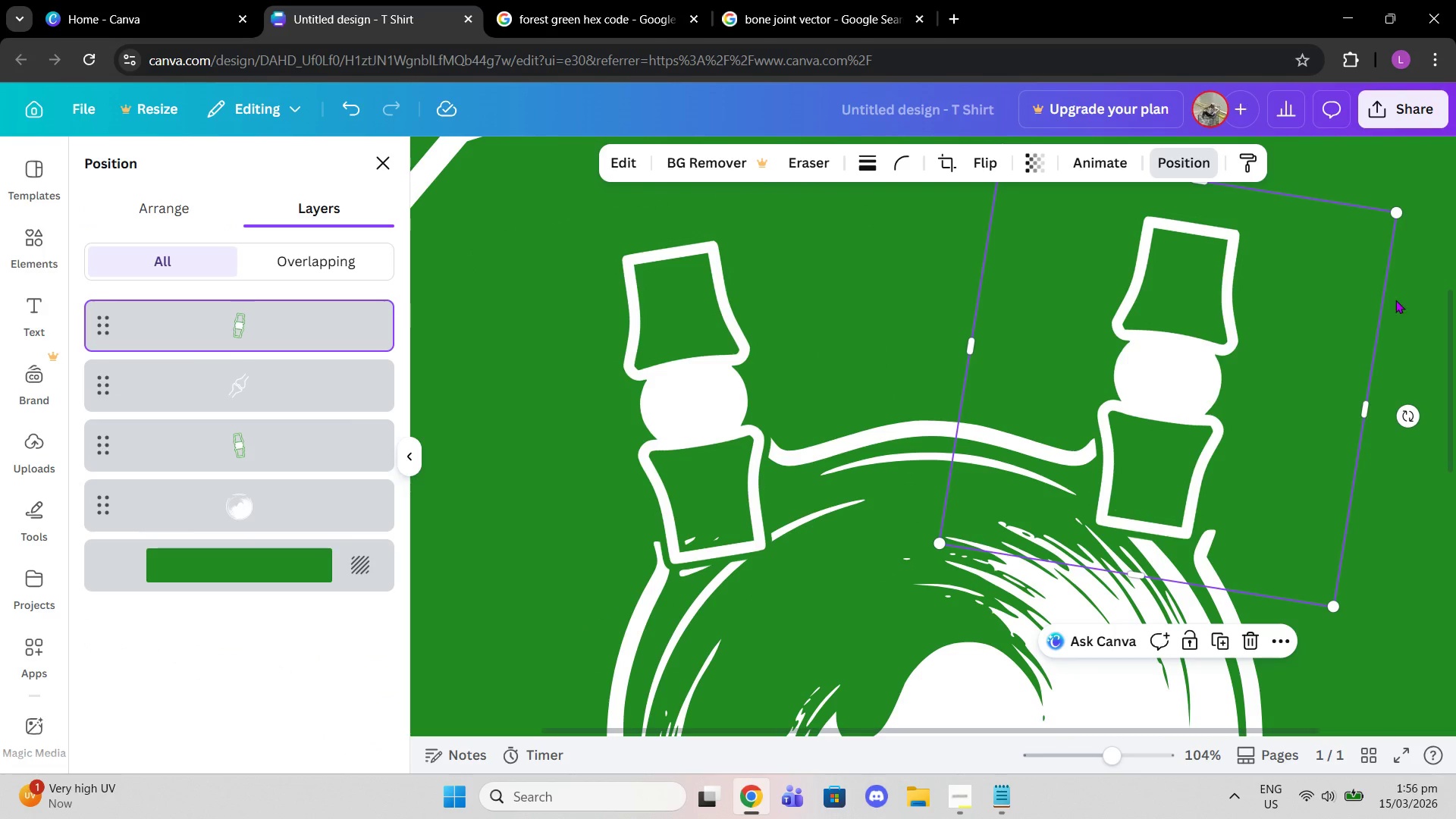 
left_click([1419, 283])
 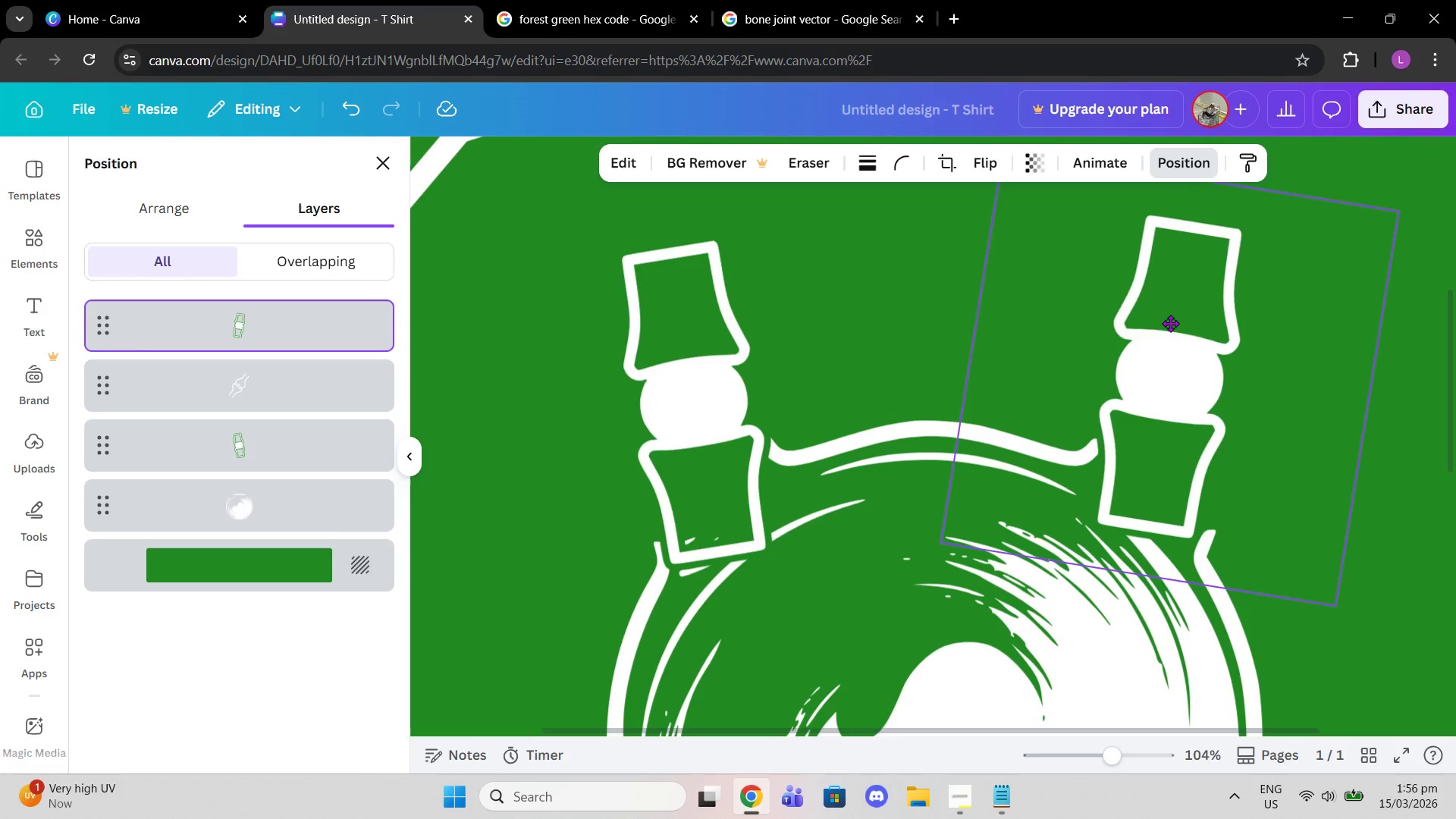 
left_click_drag(start_coordinate=[766, 428], to_coordinate=[770, 422])
 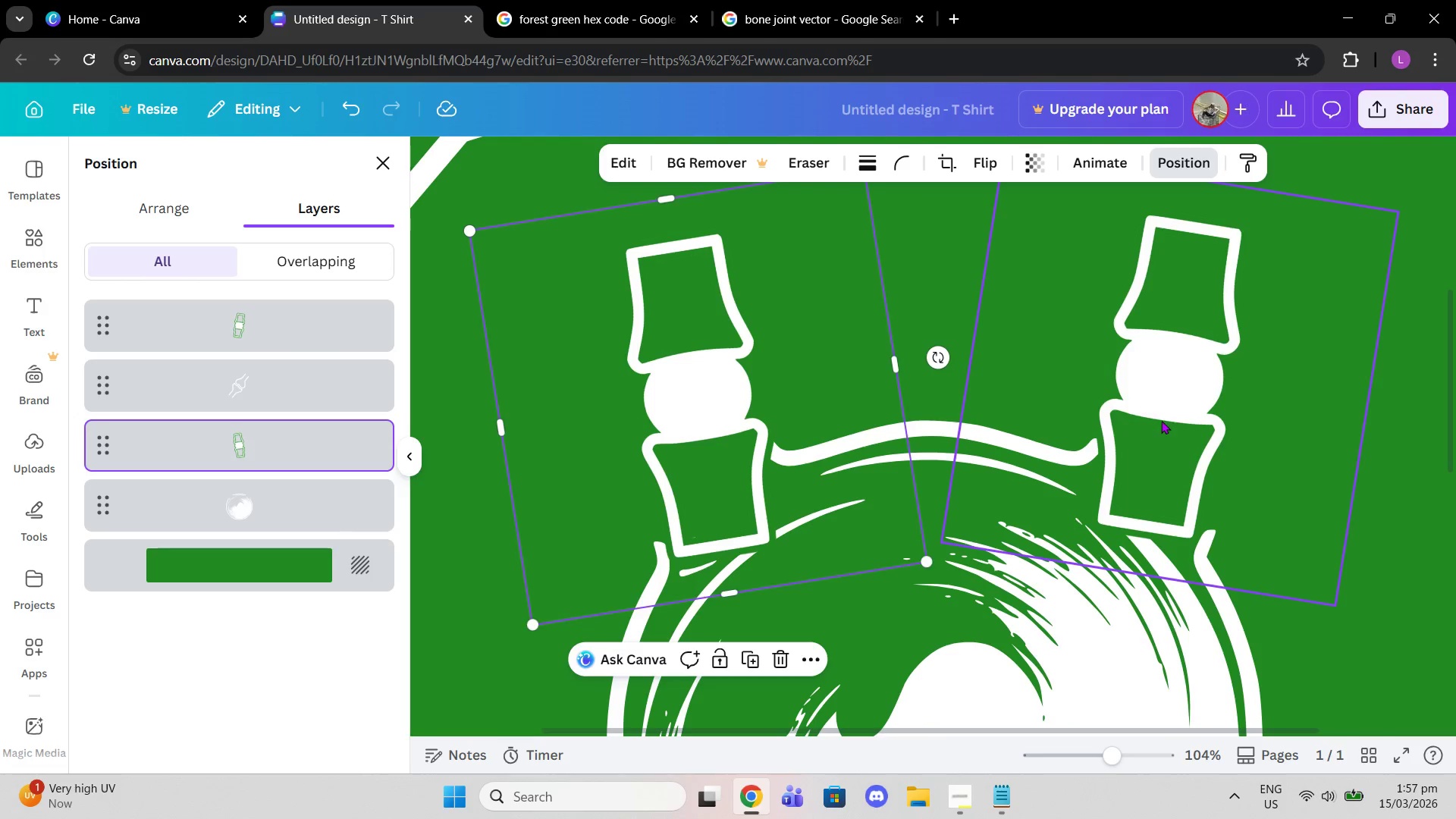 
left_click_drag(start_coordinate=[1166, 419], to_coordinate=[1166, 425])
 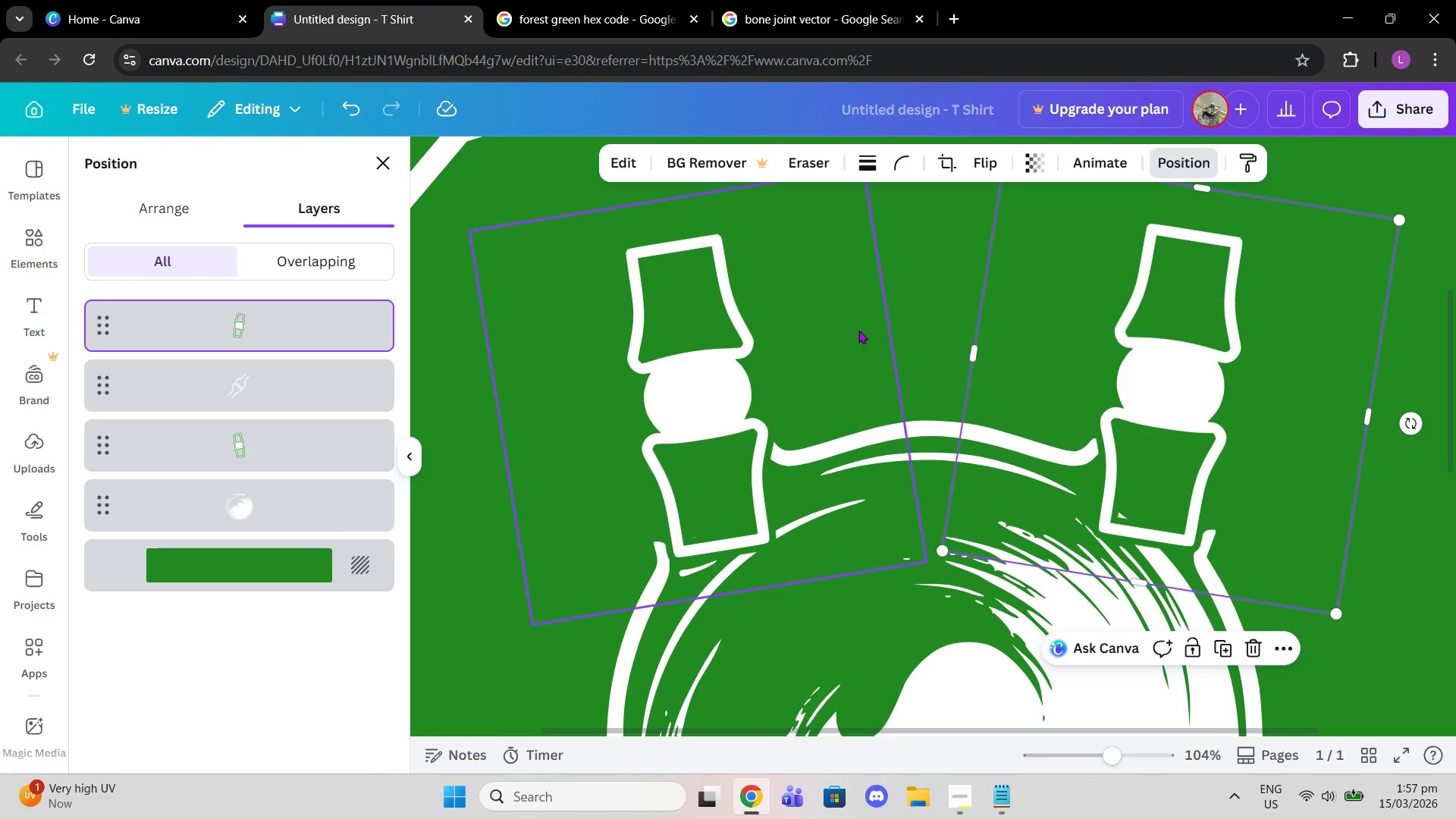 
left_click([858, 312])
 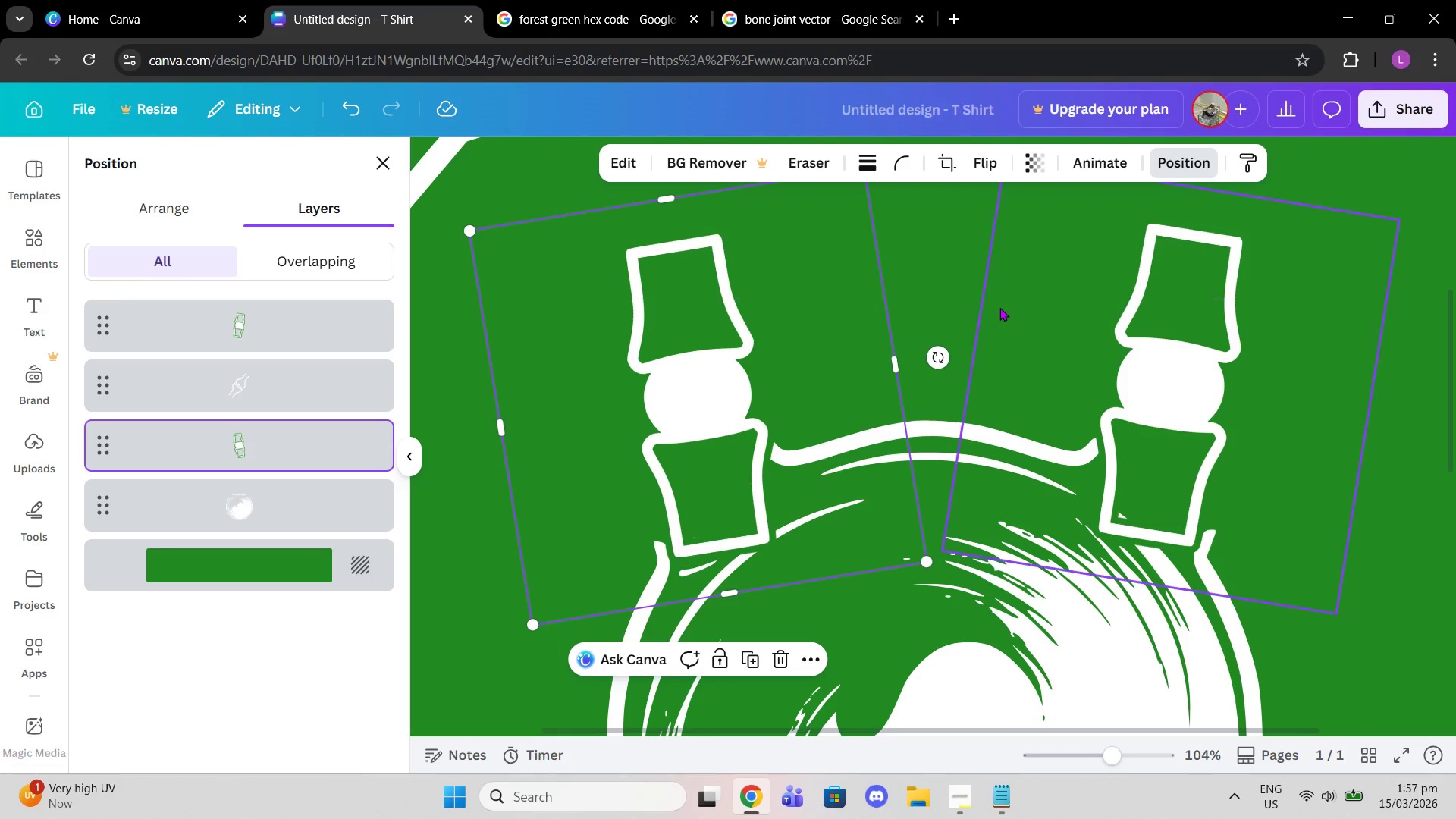 
left_click([999, 307])
 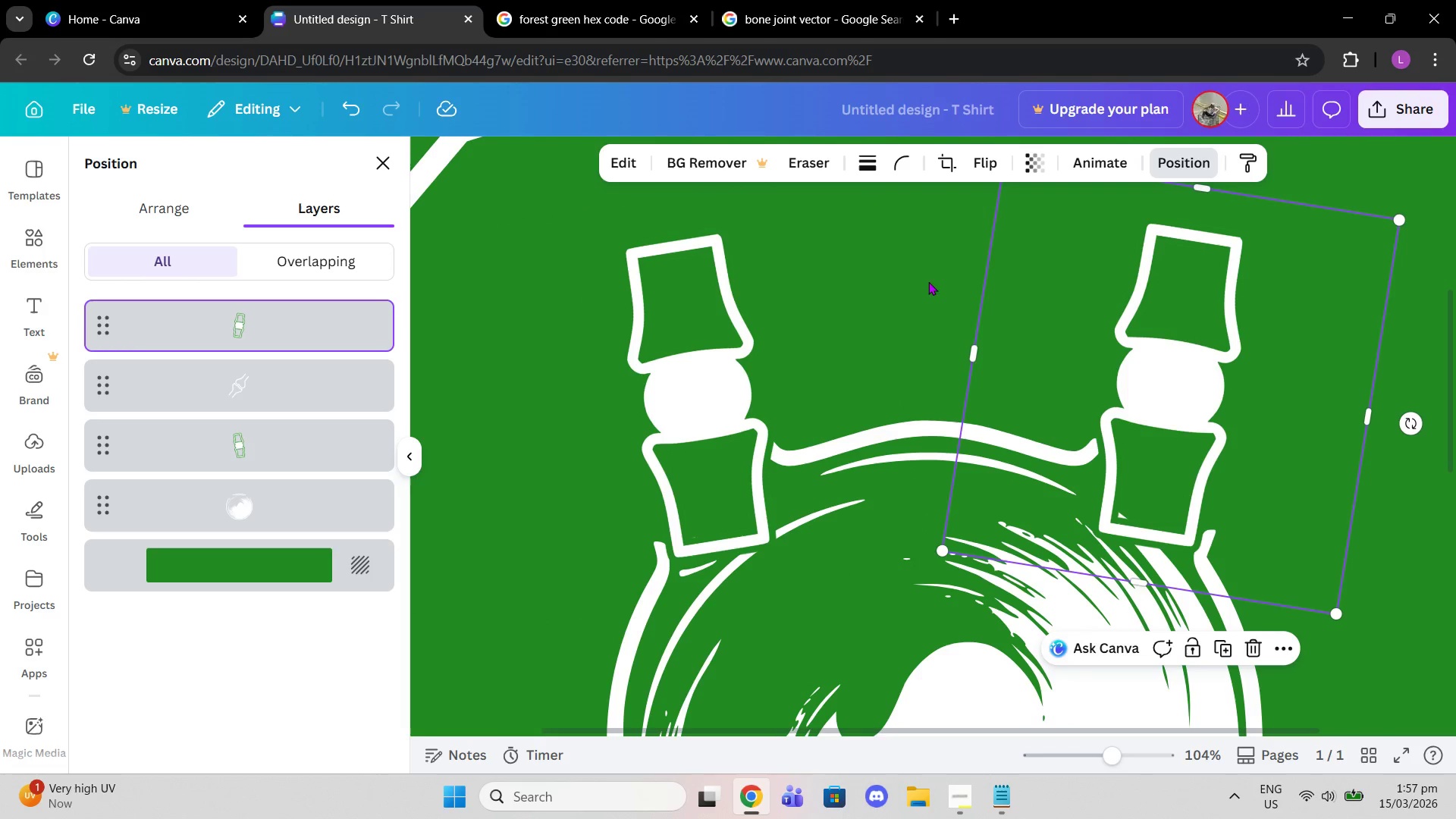 
left_click([887, 275])
 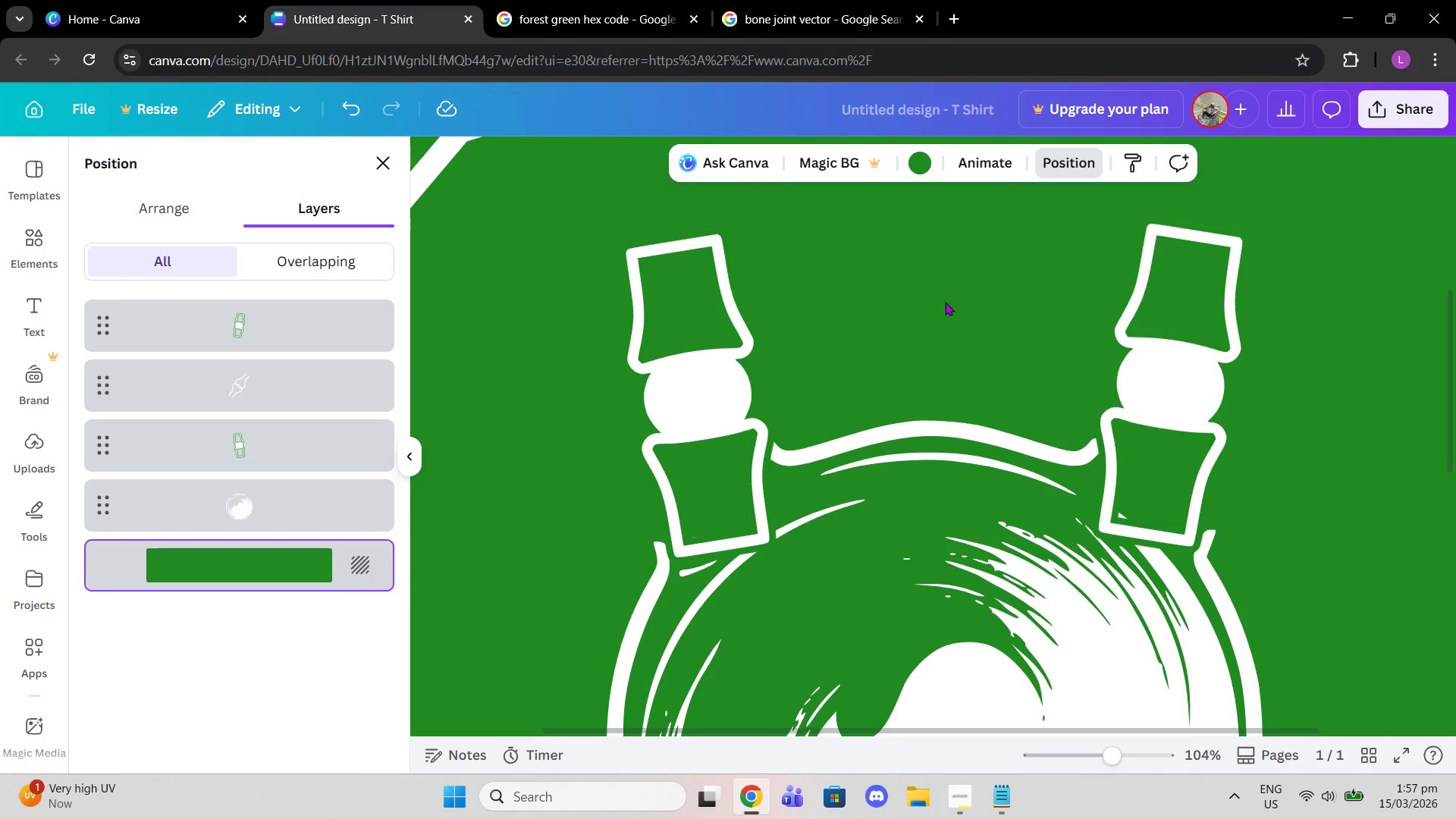 
scroll: coordinate [965, 372], scroll_direction: up, amount: 3.0
 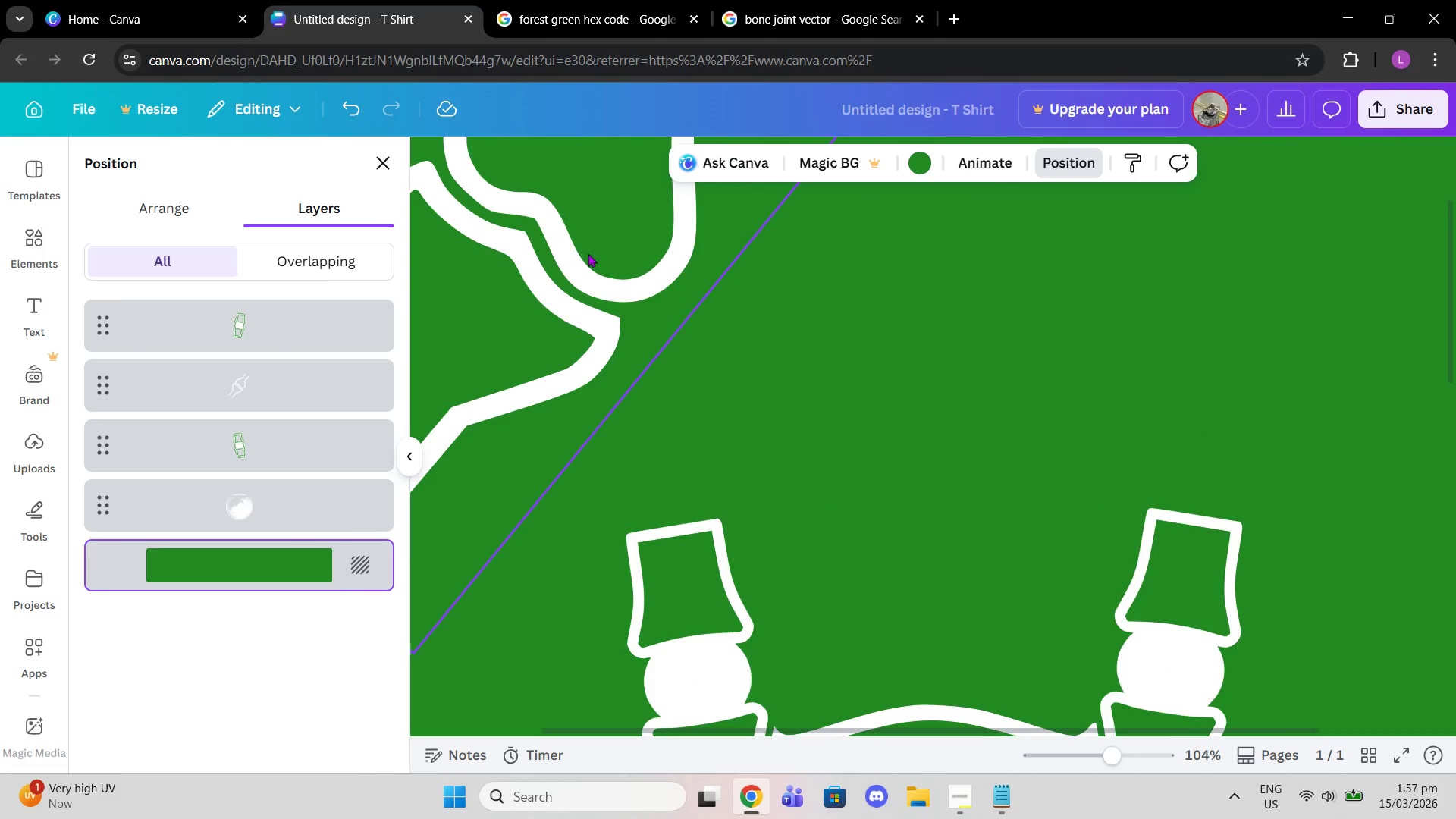 
left_click_drag(start_coordinate=[576, 249], to_coordinate=[905, 427])
 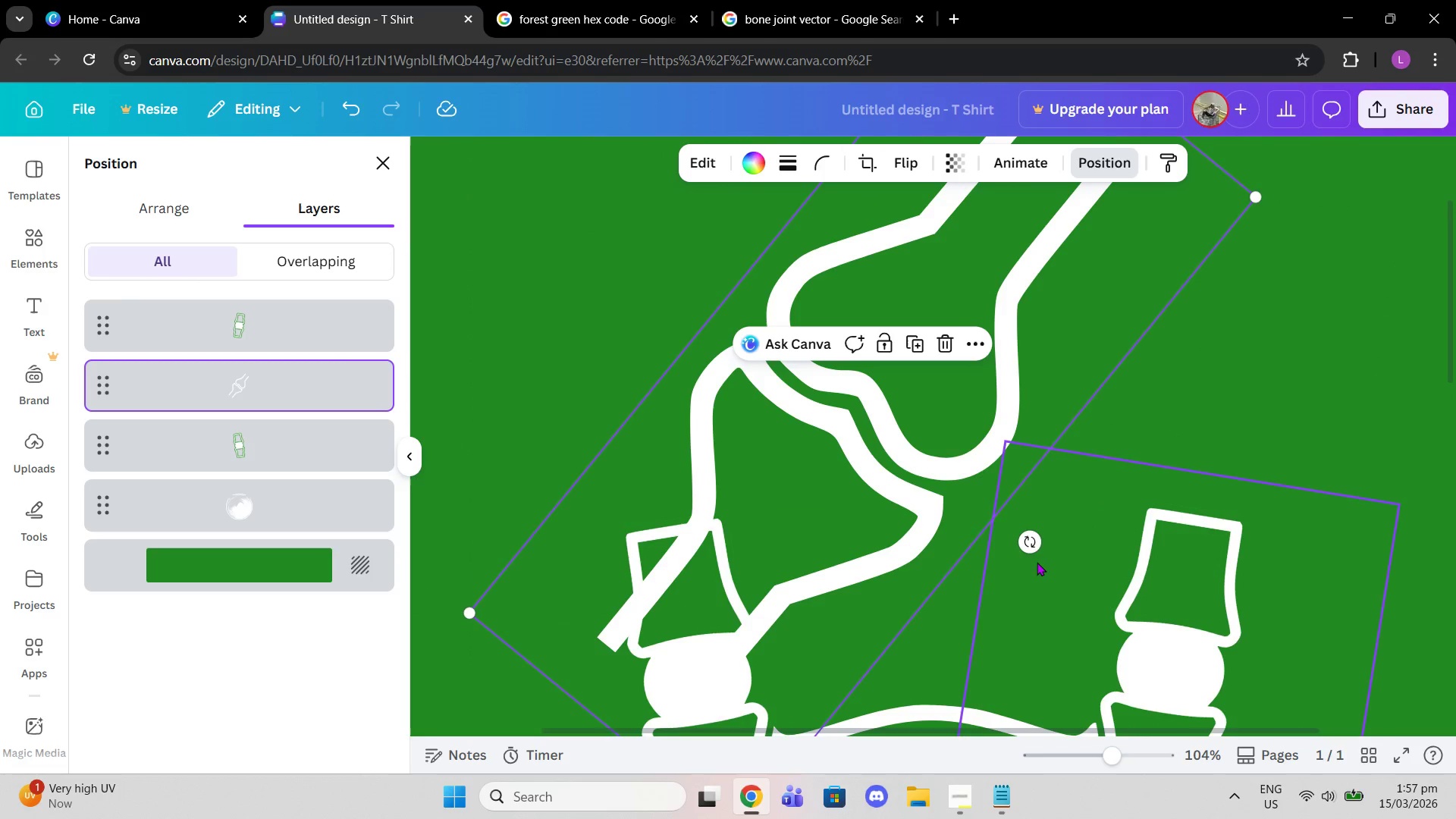 
left_click_drag(start_coordinate=[1031, 545], to_coordinate=[874, 577])
 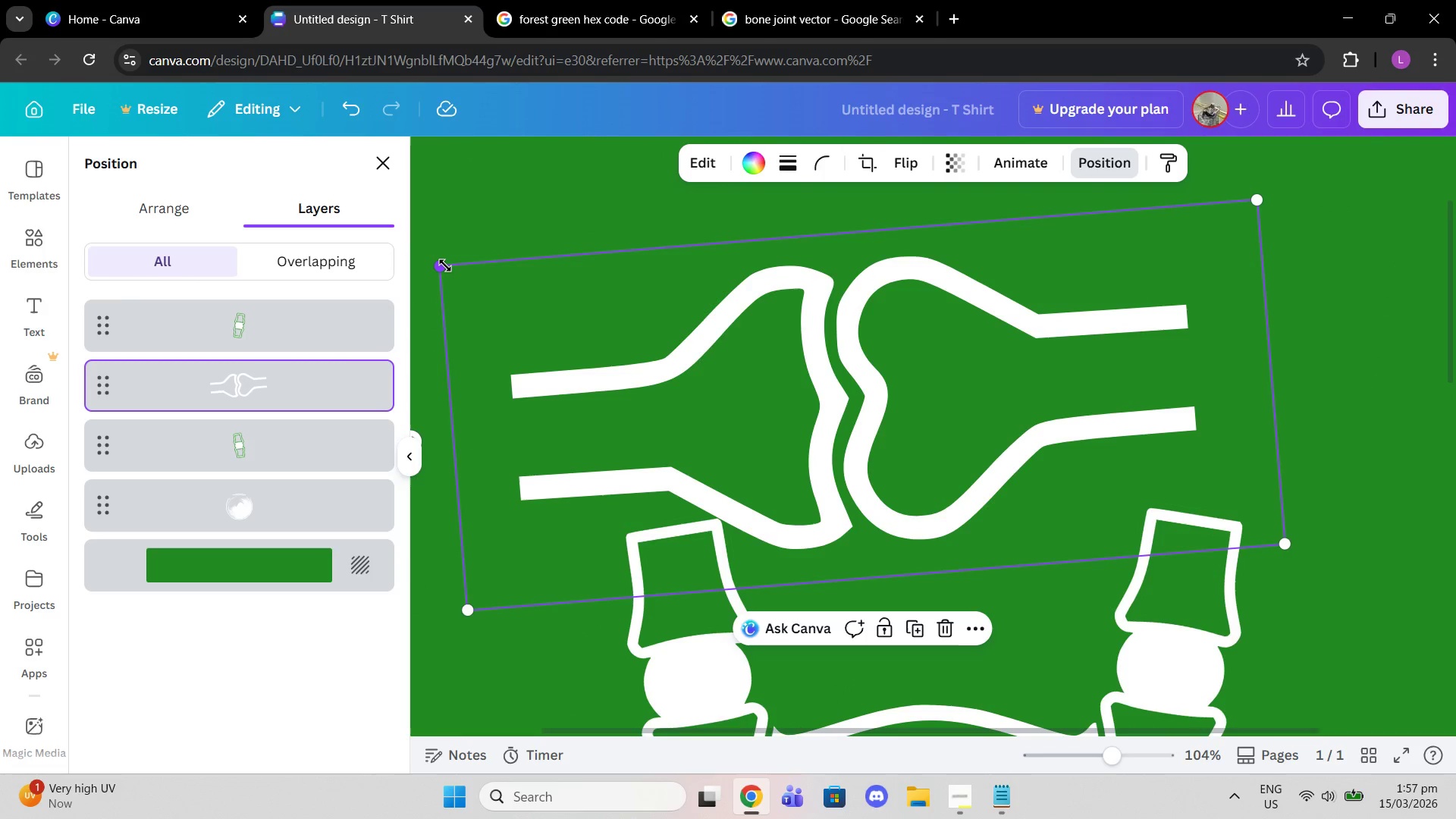 
left_click_drag(start_coordinate=[444, 265], to_coordinate=[566, 341])
 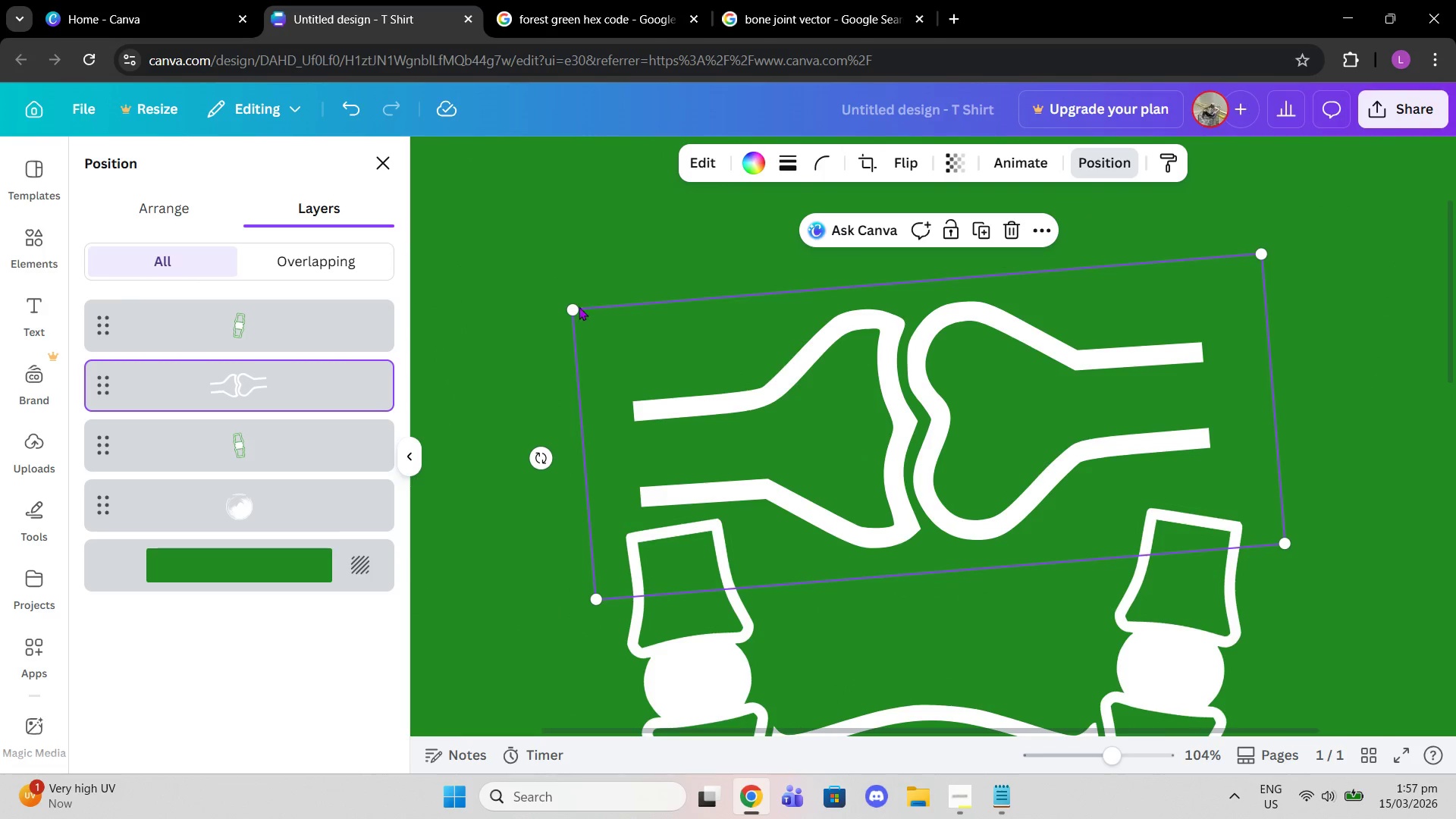 
left_click_drag(start_coordinate=[575, 304], to_coordinate=[854, 435])
 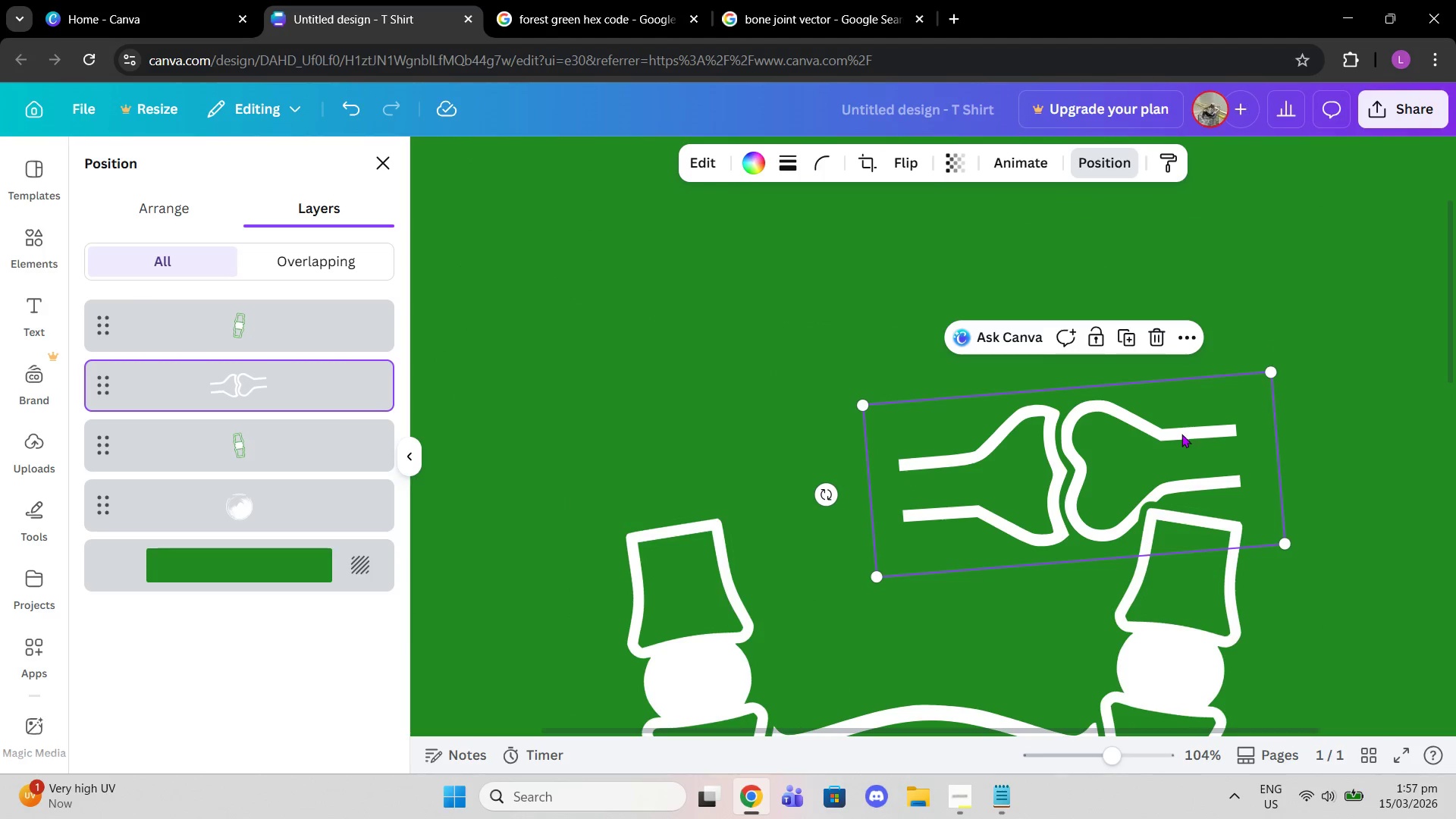 
left_click_drag(start_coordinate=[1182, 436], to_coordinate=[1004, 498])
 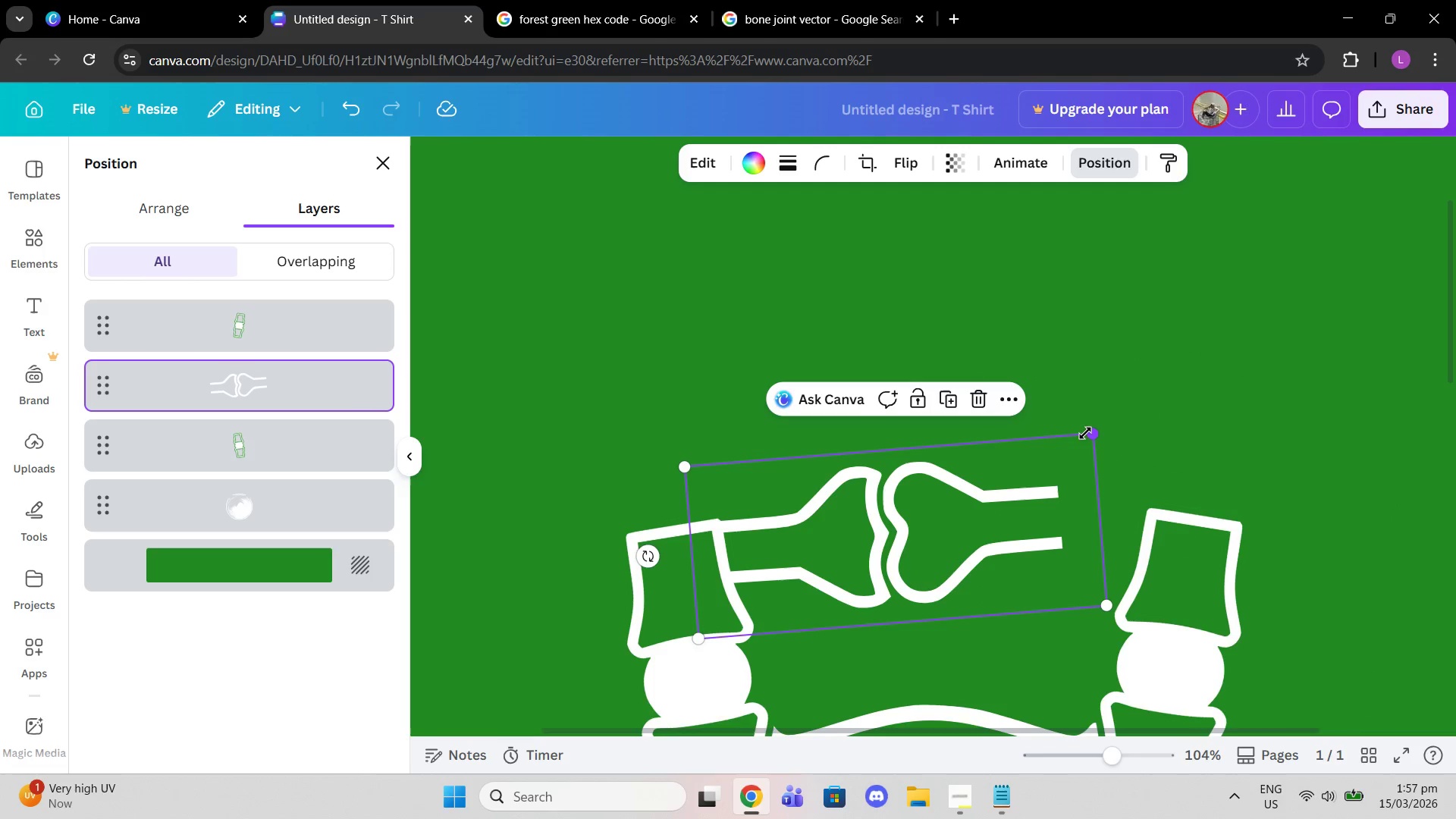 
left_click_drag(start_coordinate=[1090, 436], to_coordinate=[1228, 388])
 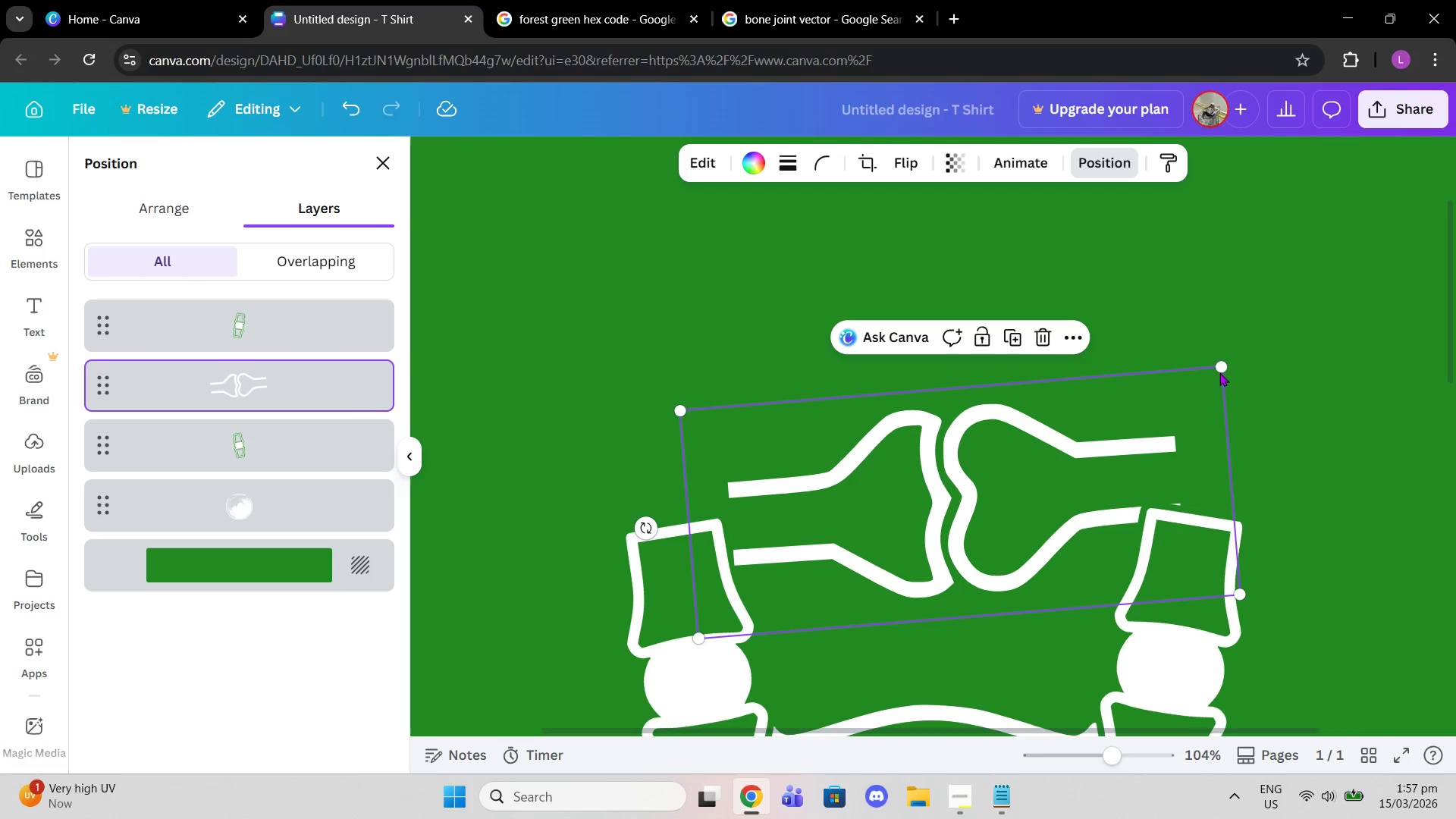 
left_click_drag(start_coordinate=[1225, 367], to_coordinate=[1029, 514])
 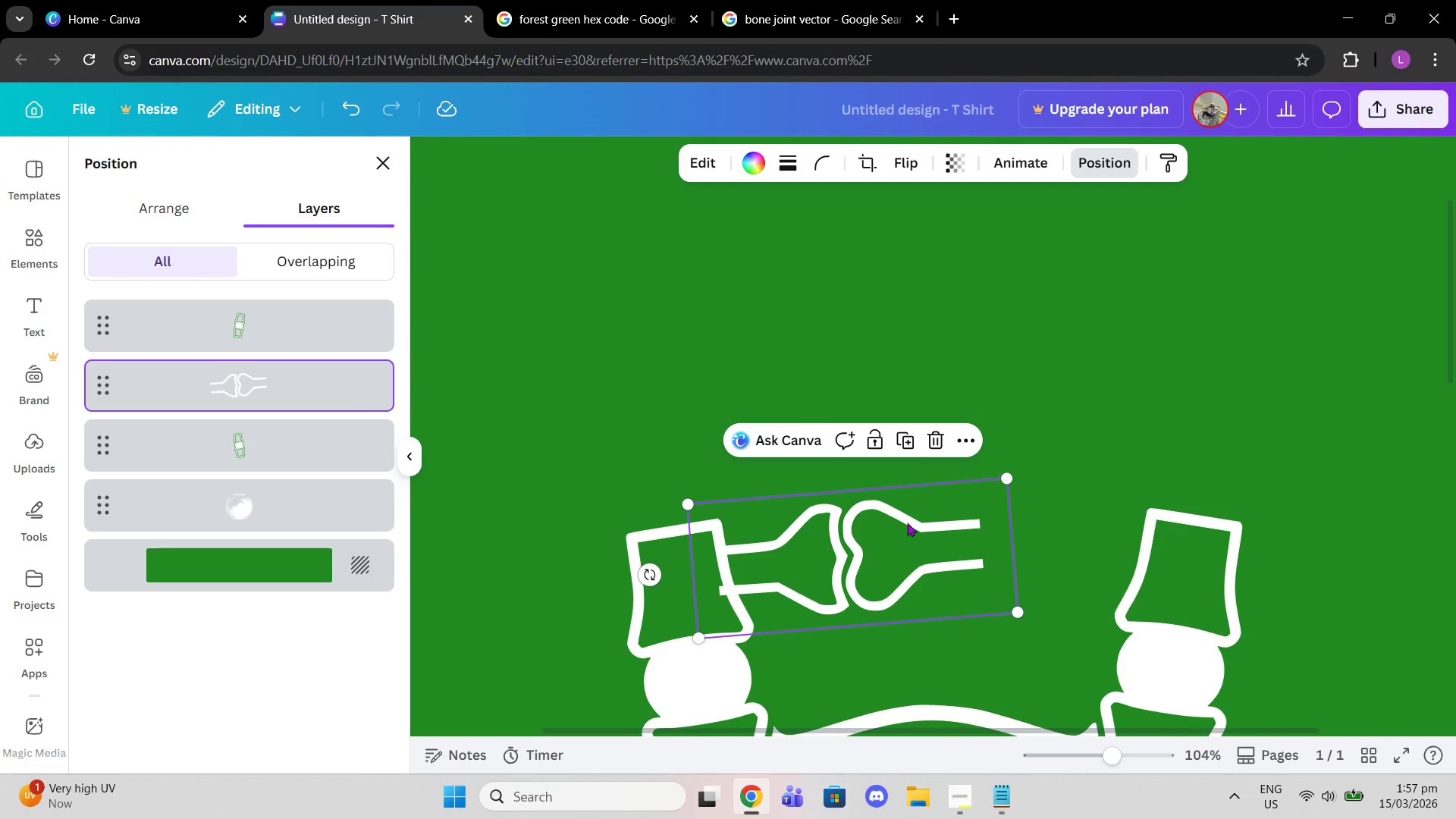 
left_click_drag(start_coordinate=[908, 526], to_coordinate=[994, 491])
 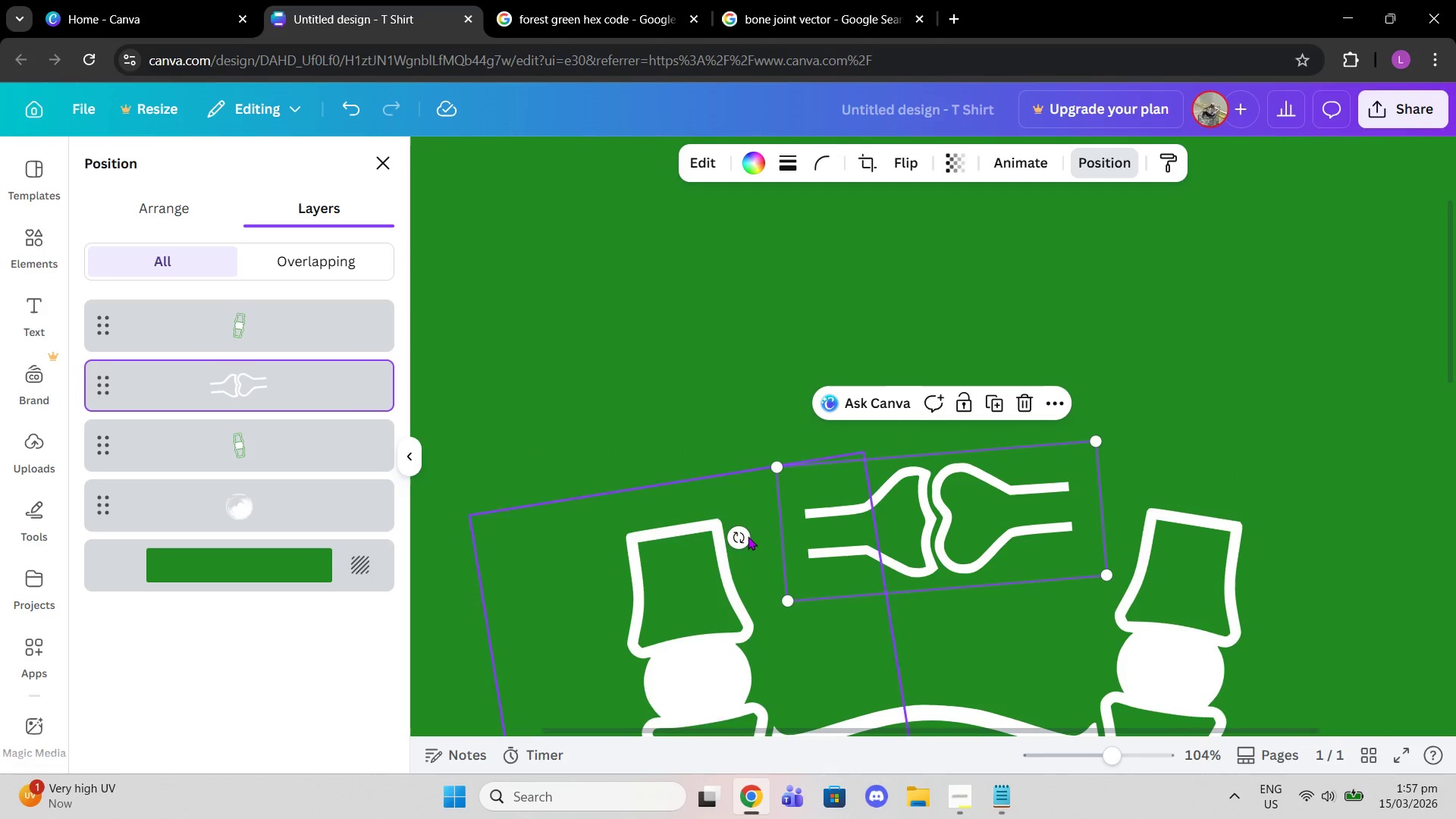 
left_click_drag(start_coordinate=[733, 528], to_coordinate=[718, 512])
 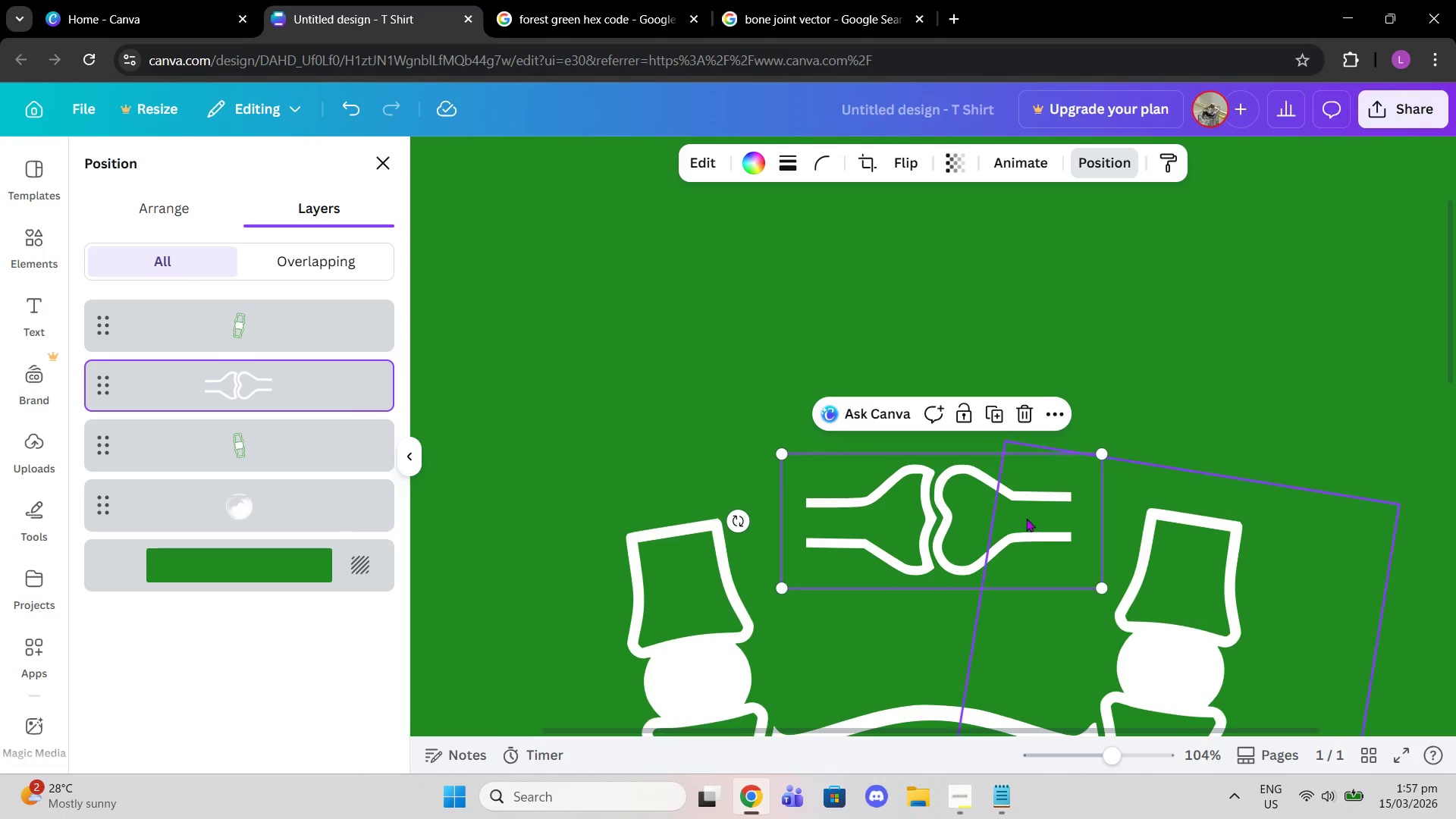 
left_click_drag(start_coordinate=[1026, 518], to_coordinate=[1012, 505])
 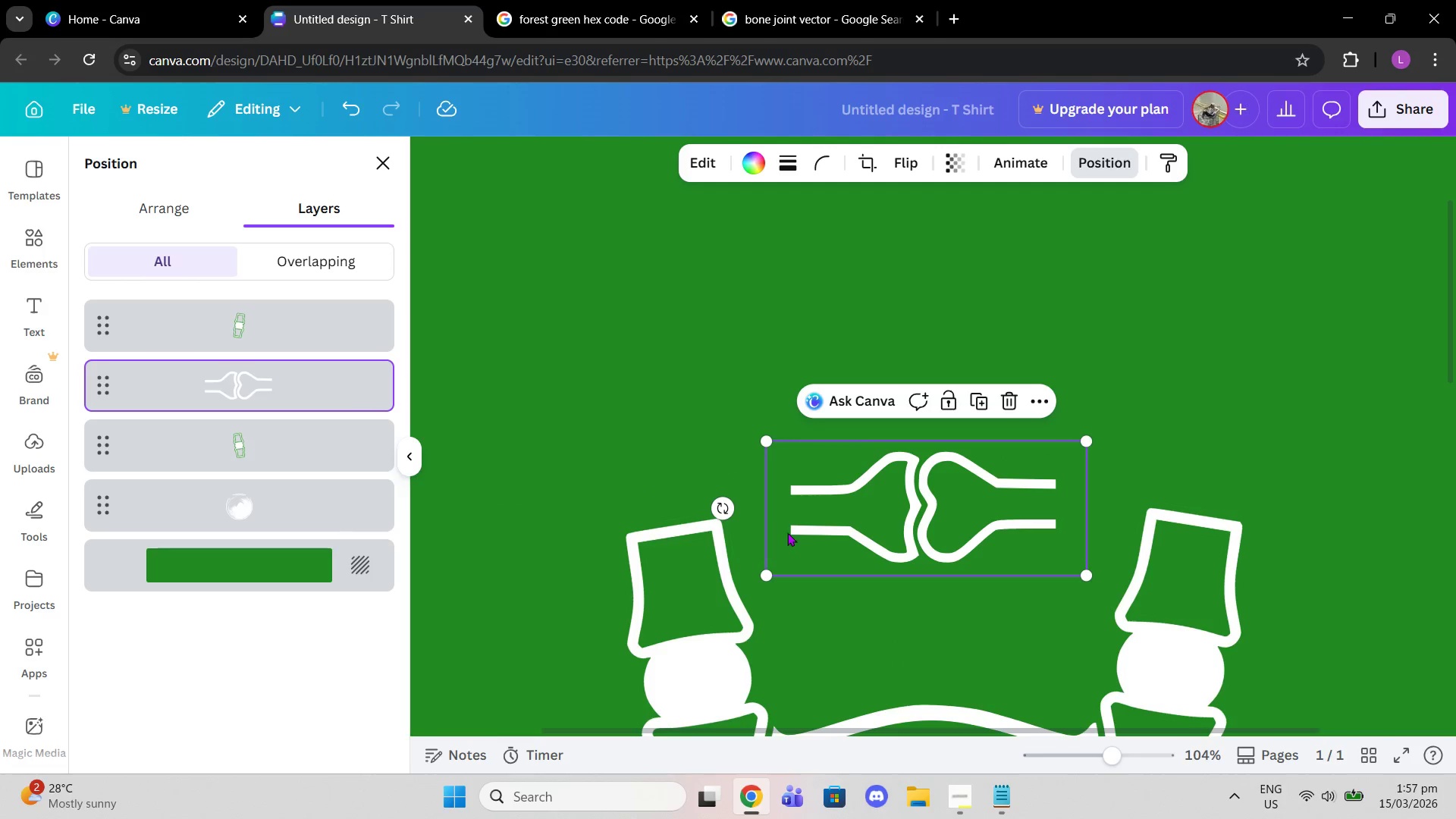 
double_click([1163, 366])
 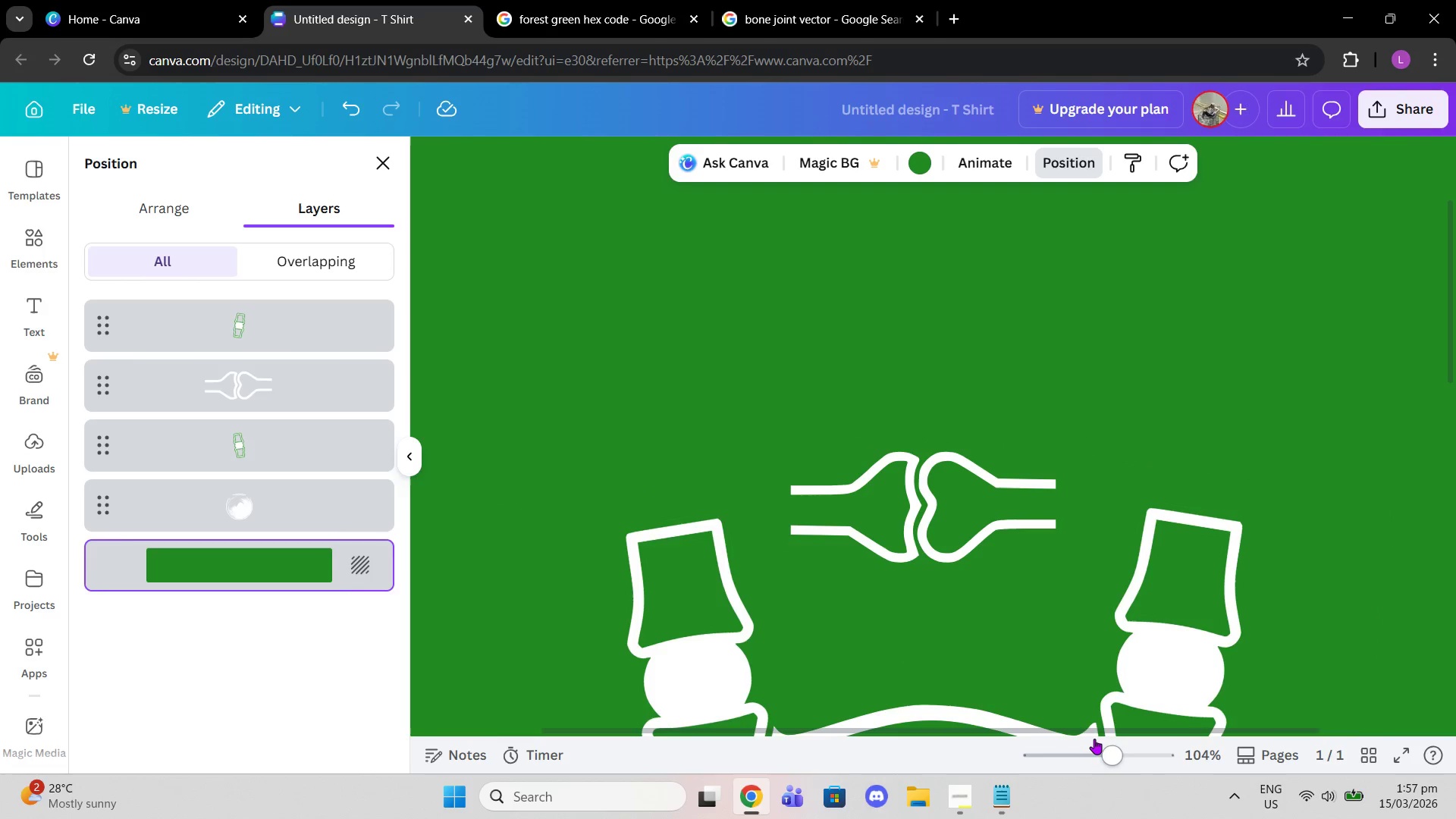 
left_click_drag(start_coordinate=[1104, 745], to_coordinate=[1107, 715])
 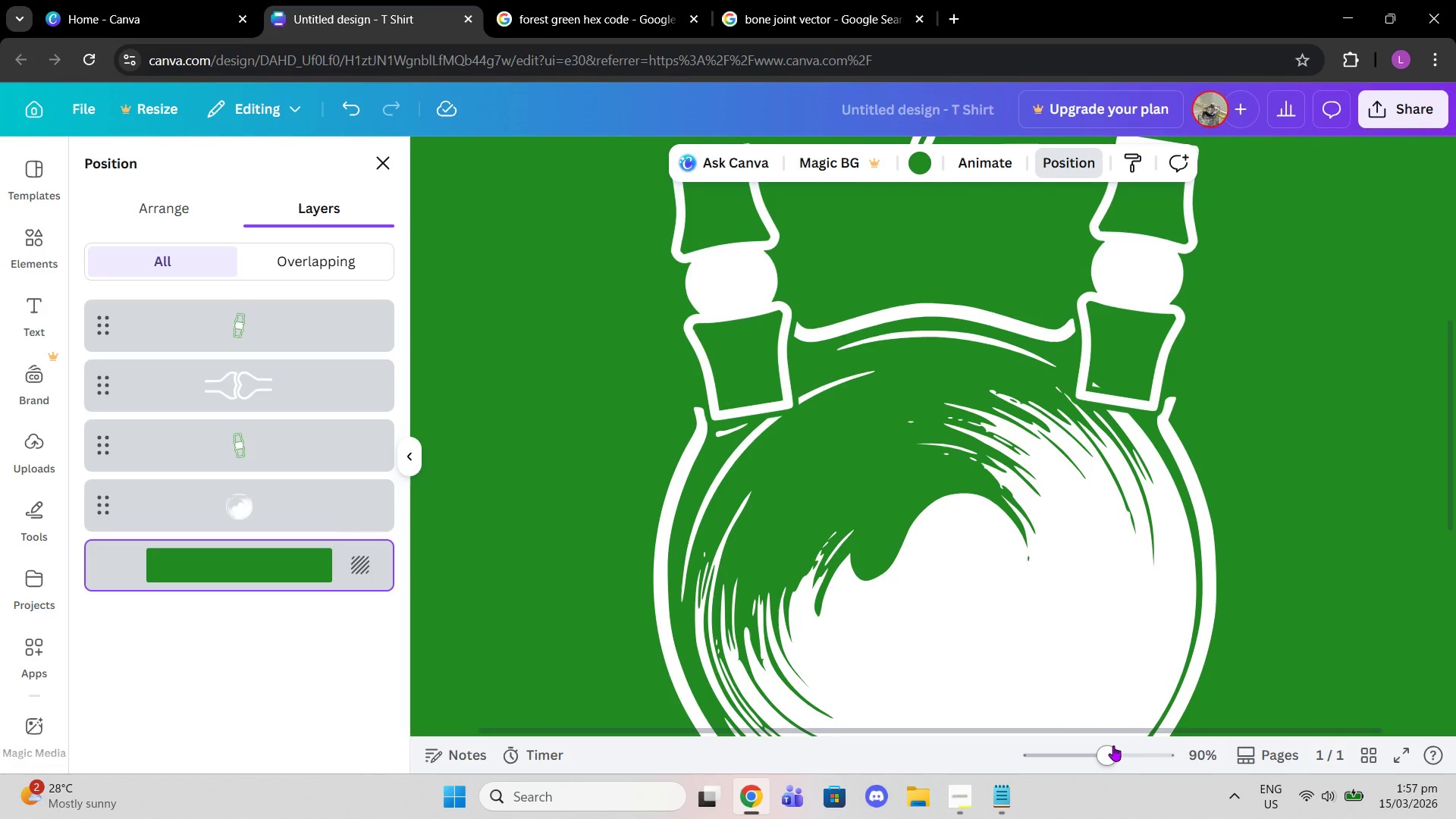 
left_click_drag(start_coordinate=[1111, 752], to_coordinate=[1078, 740])
 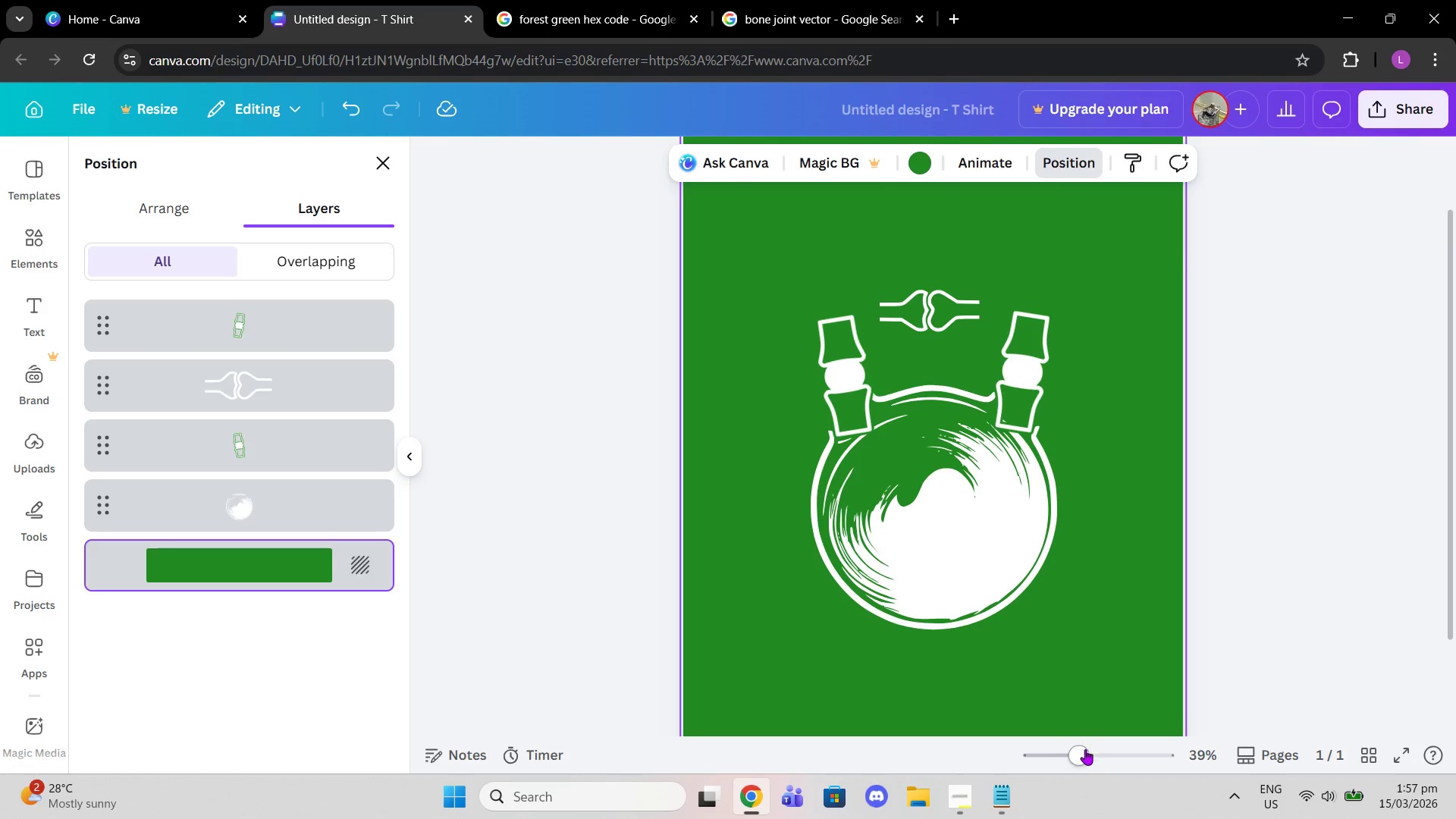 
left_click_drag(start_coordinate=[1084, 758], to_coordinate=[1070, 753])
 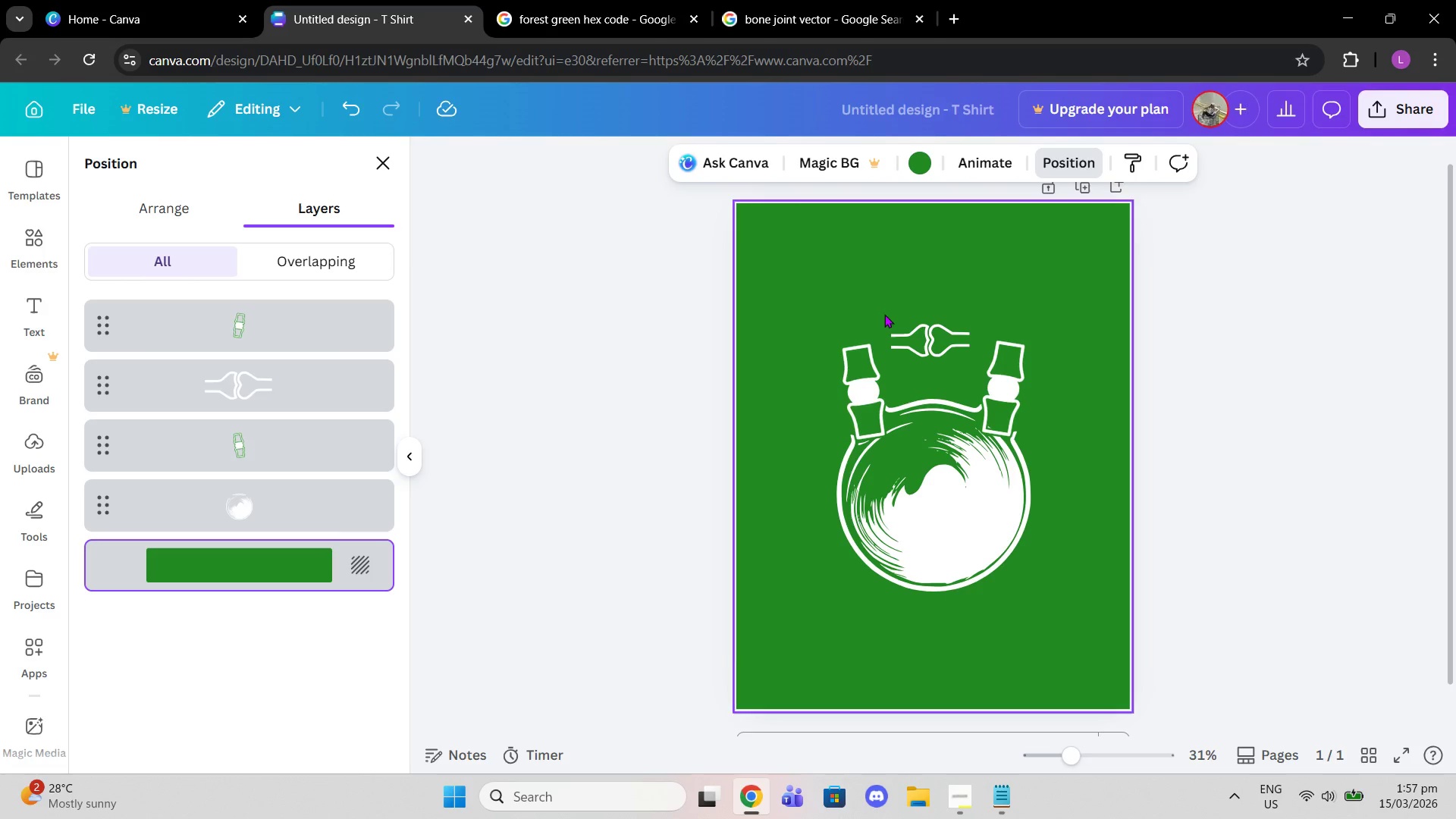 
left_click([905, 335])
 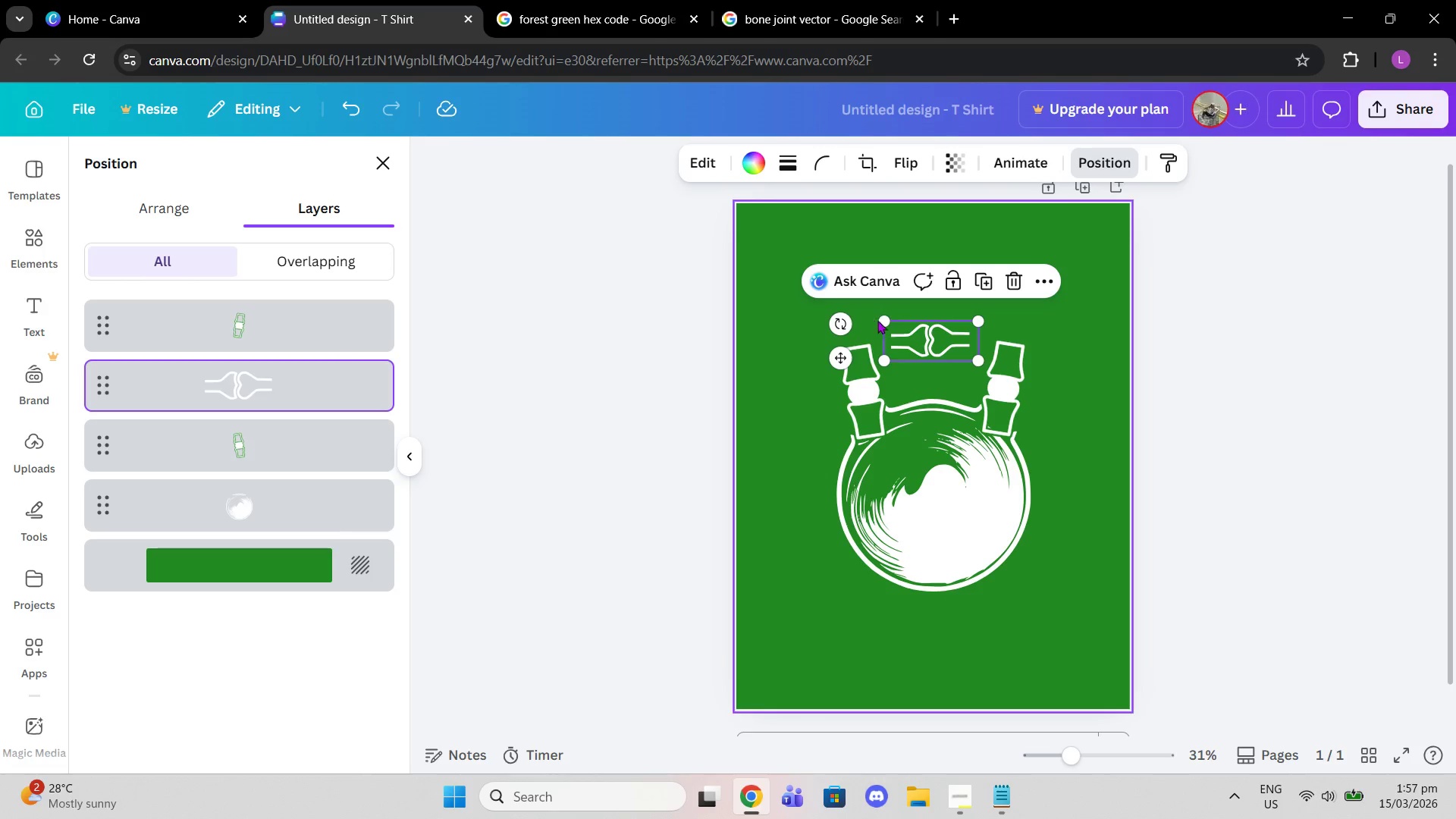 
left_click_drag(start_coordinate=[881, 322], to_coordinate=[852, 292])
 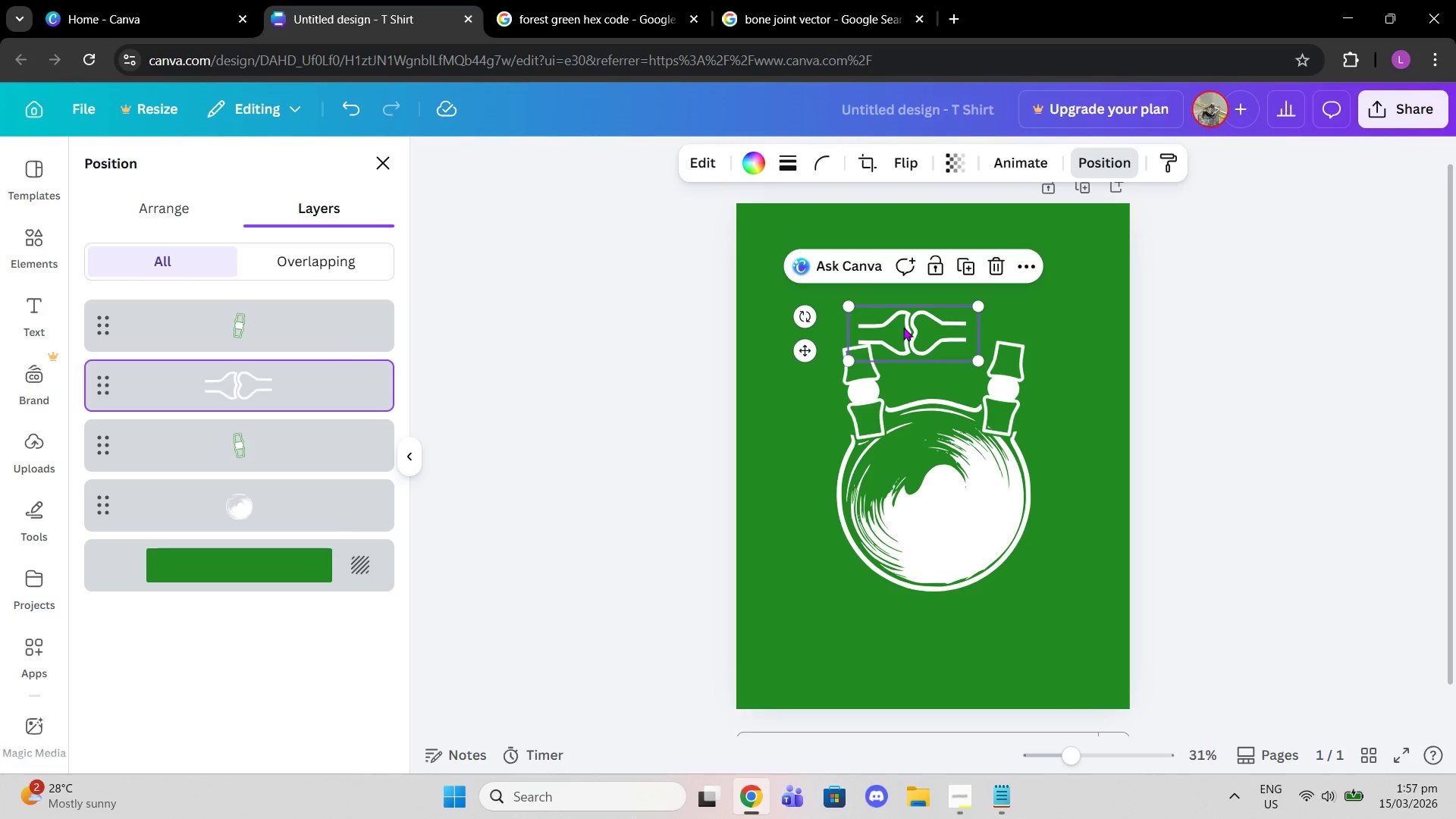 
left_click_drag(start_coordinate=[905, 327], to_coordinate=[924, 347])
 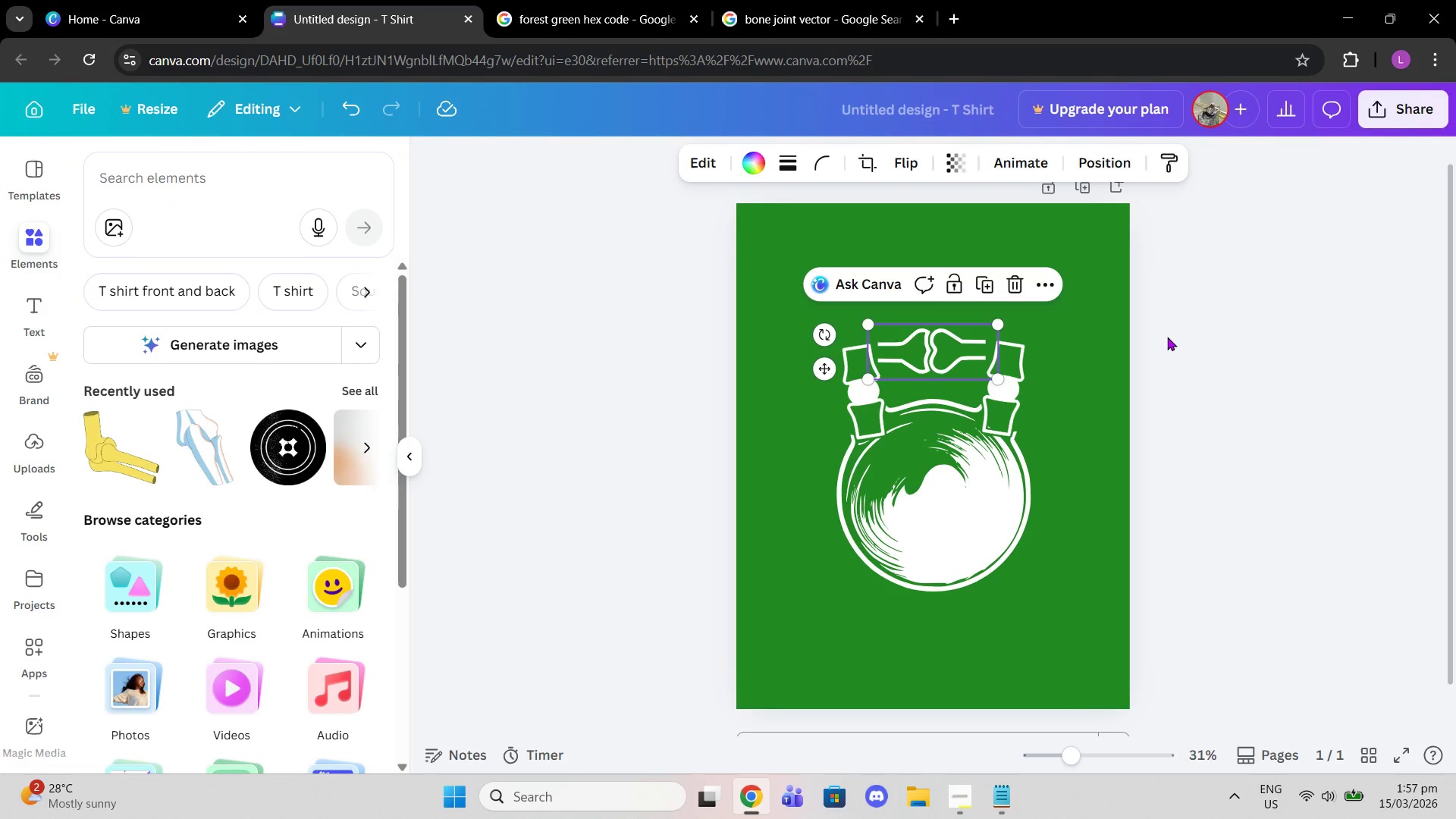 
double_click([1167, 337])
 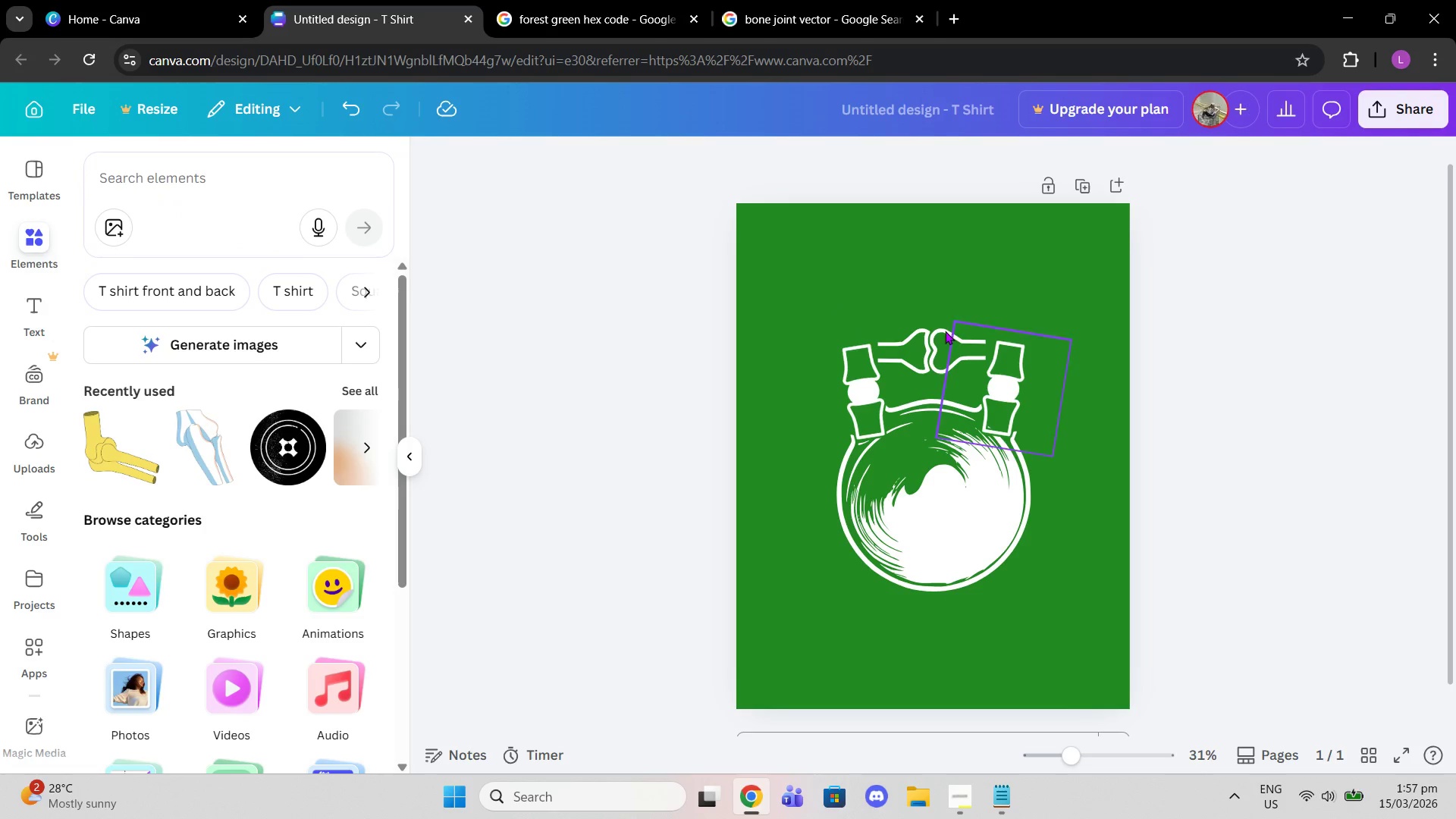 
left_click([938, 334])
 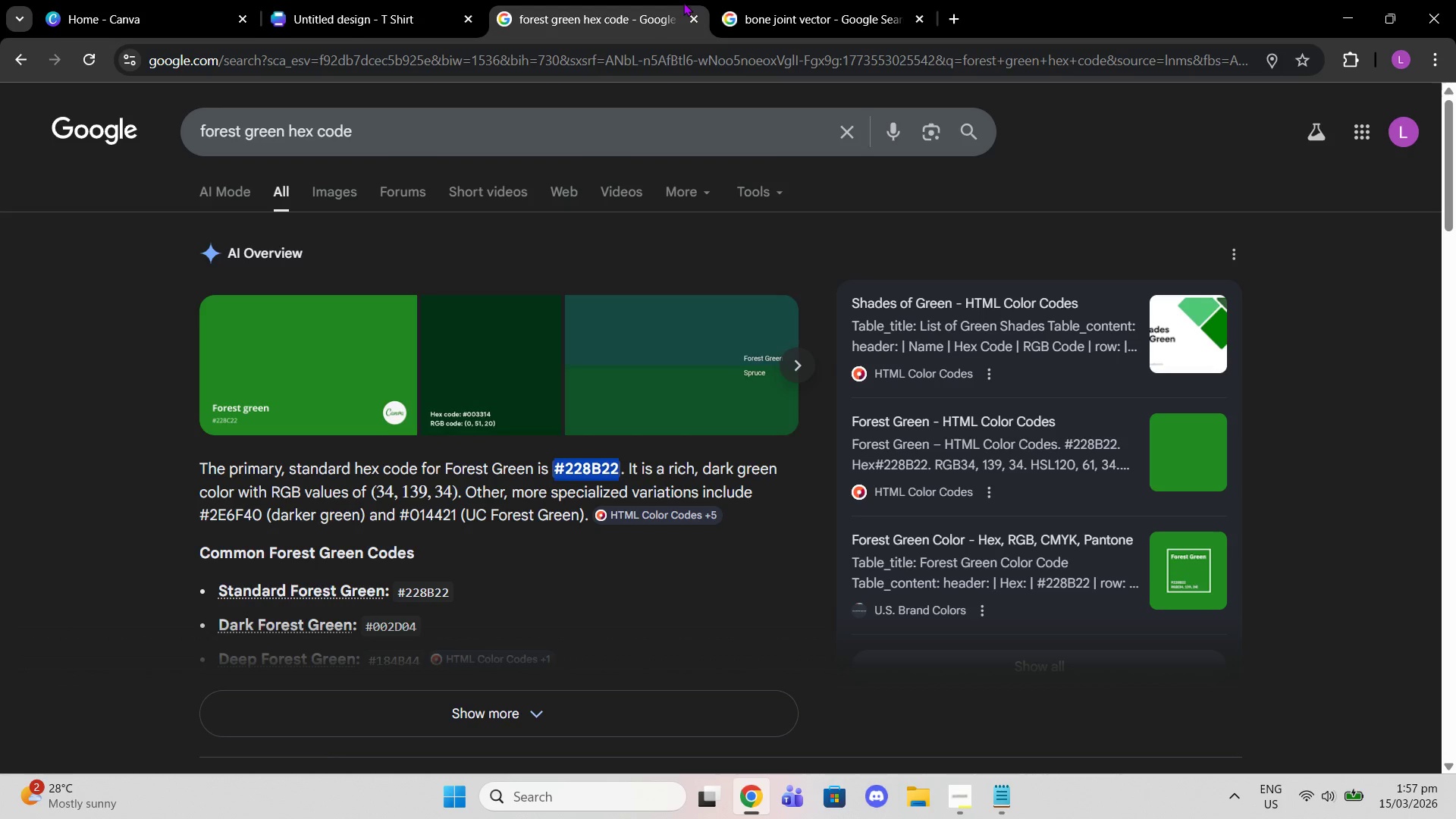 
left_click([852, 0])
 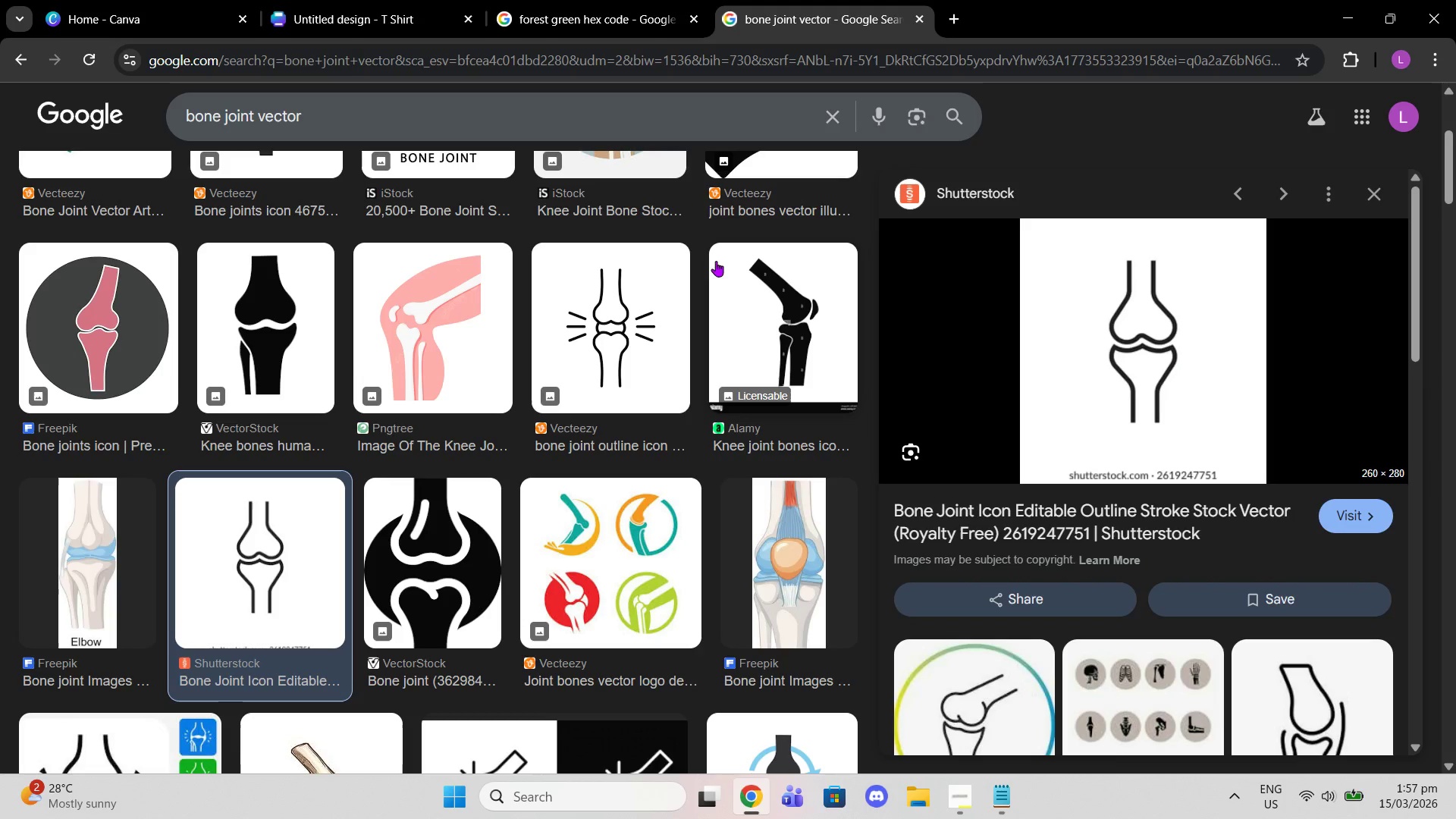 
scroll: coordinate [1005, 512], scroll_direction: down, amount: 8.0
 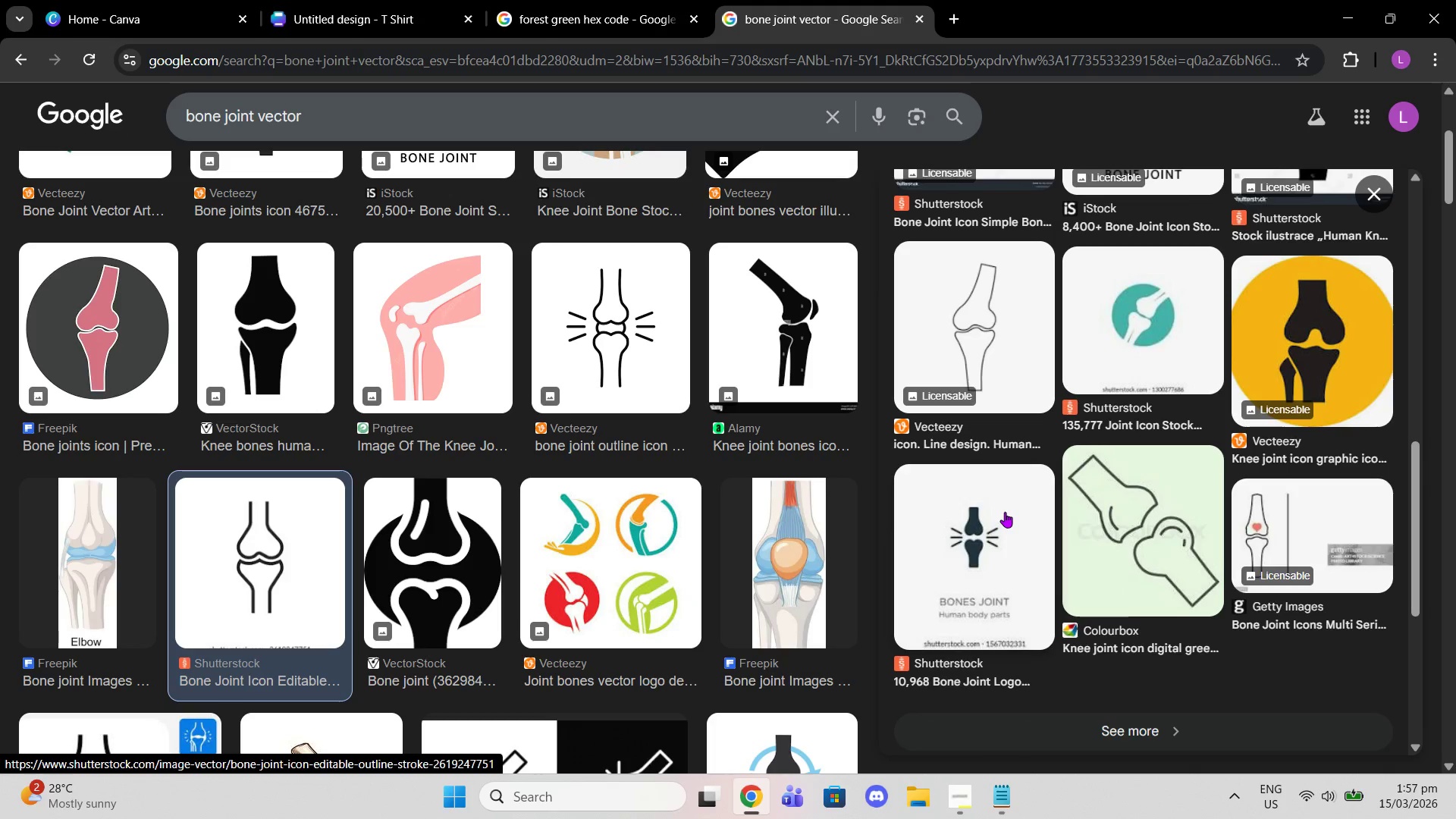 
scroll: coordinate [581, 540], scroll_direction: up, amount: 6.0
 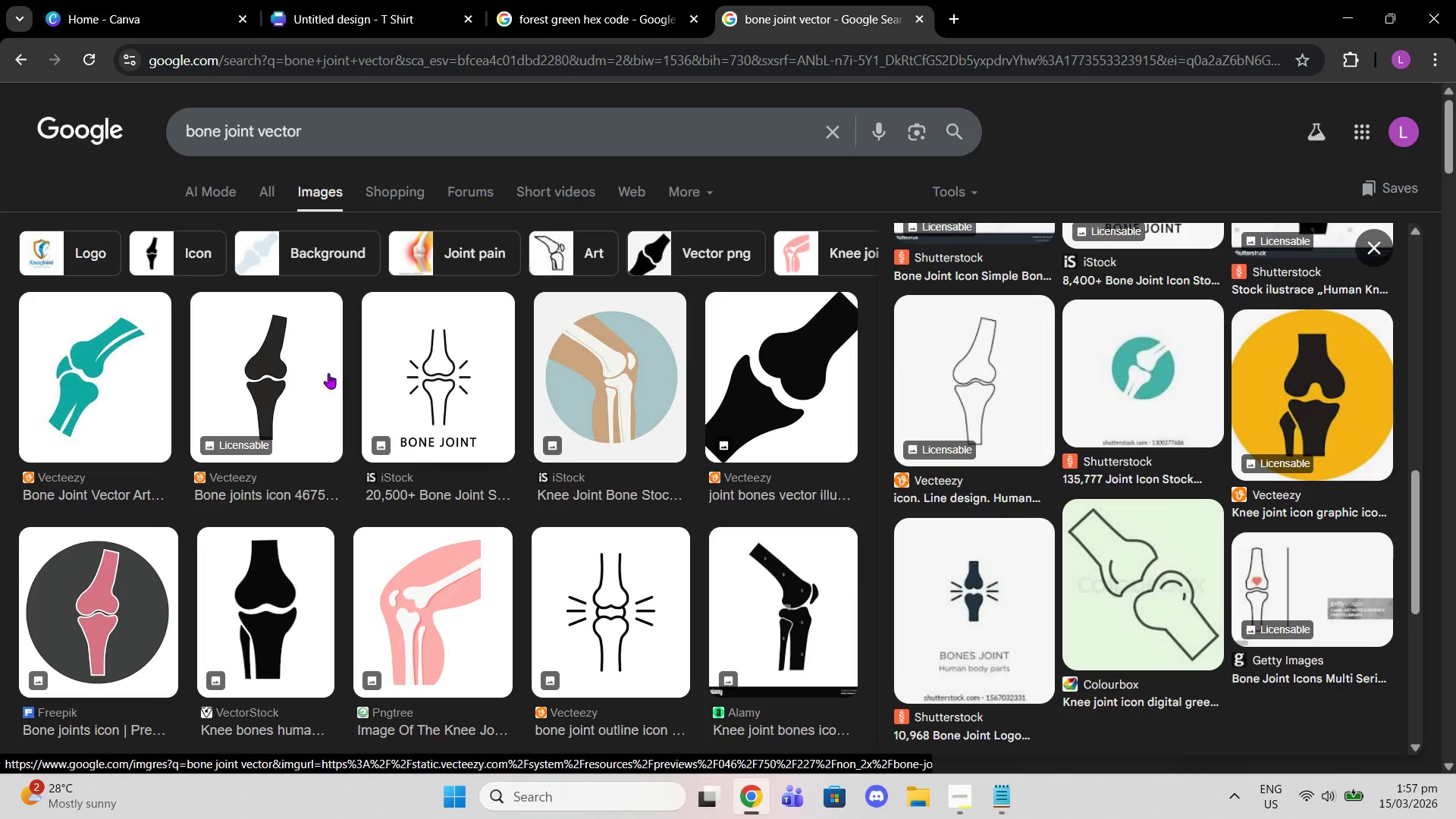 
left_click([328, 373])
 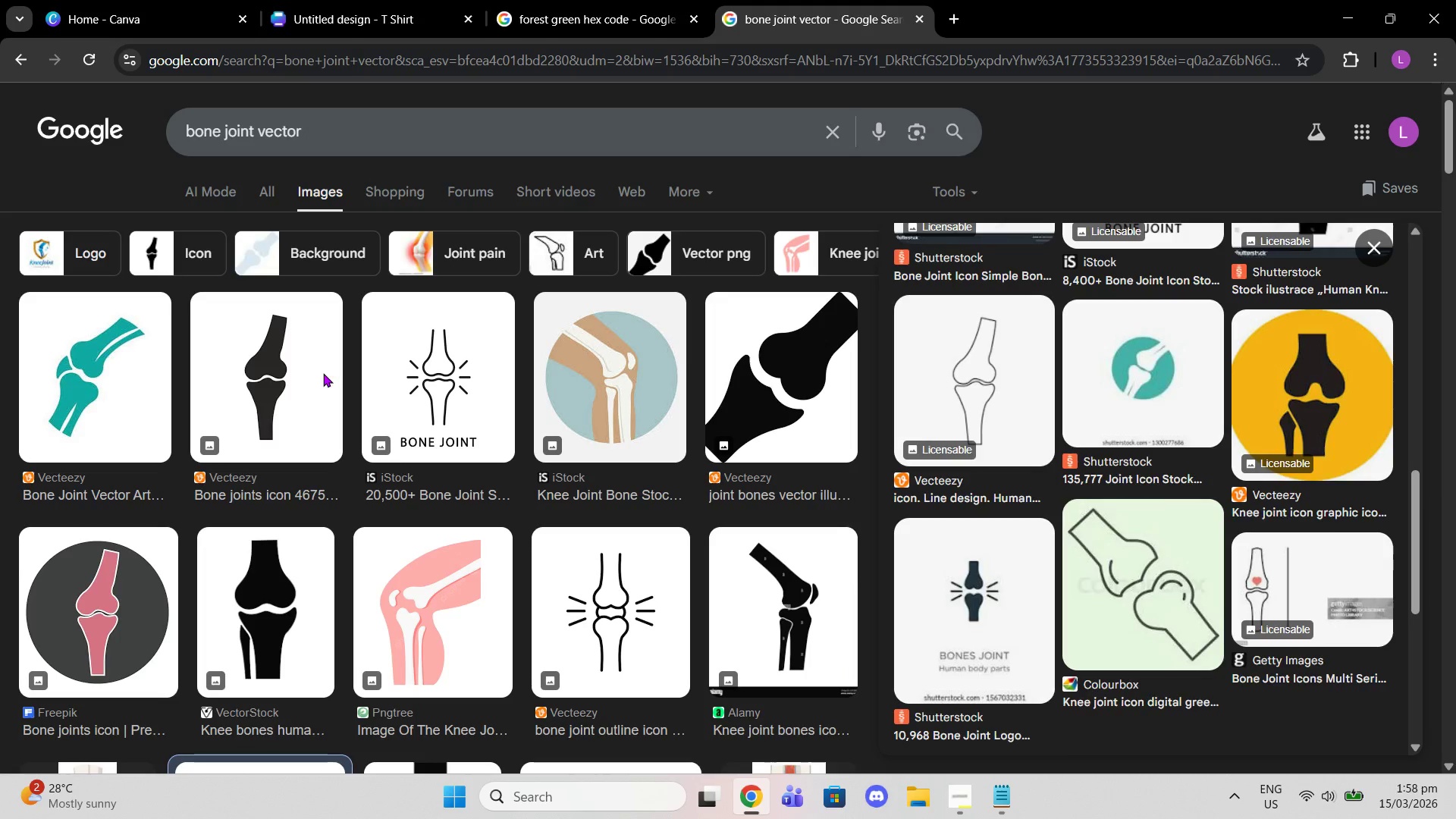 
left_click([335, 0])
 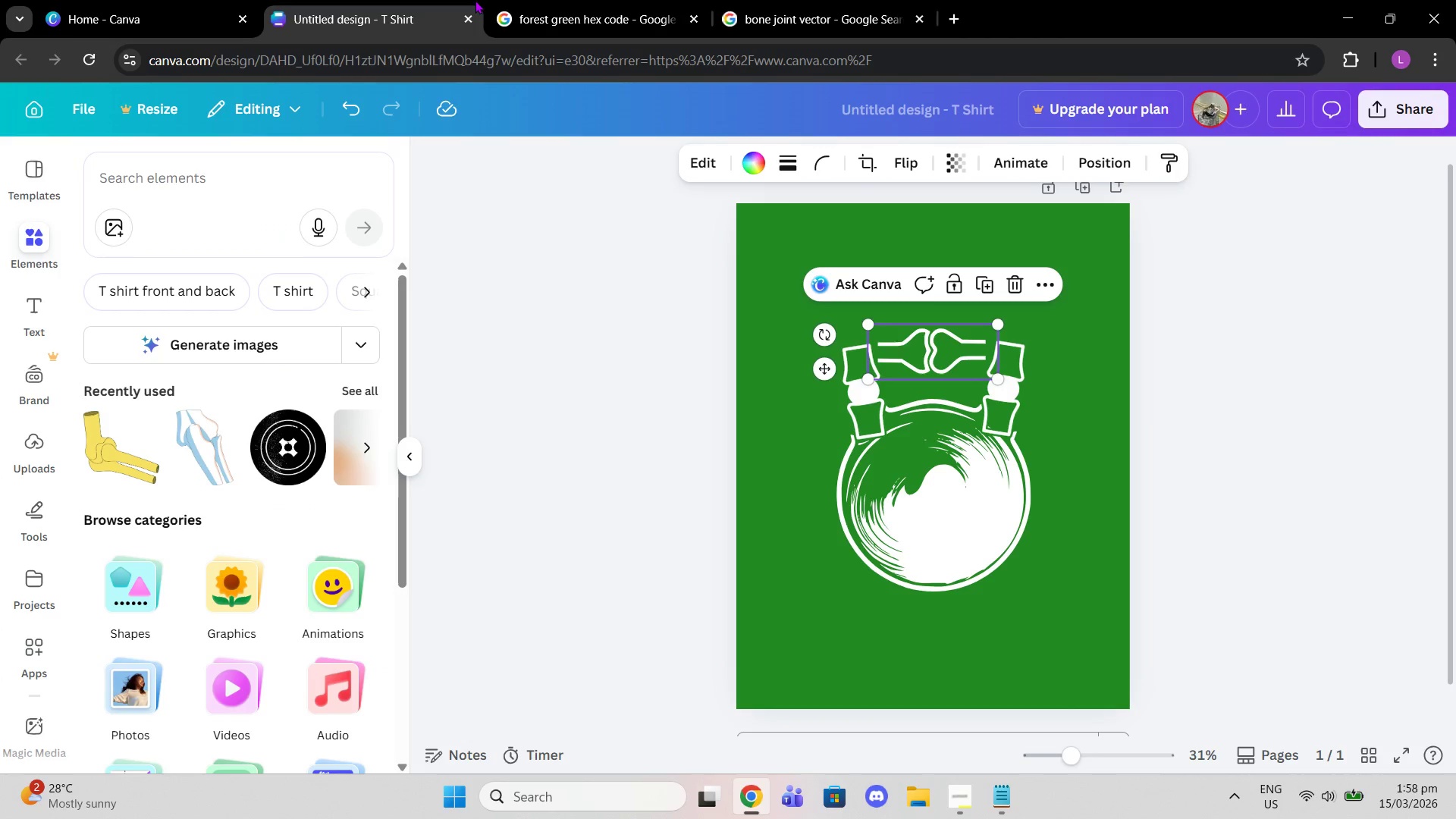 
left_click_drag(start_coordinate=[736, 0], to_coordinate=[601, 531])
 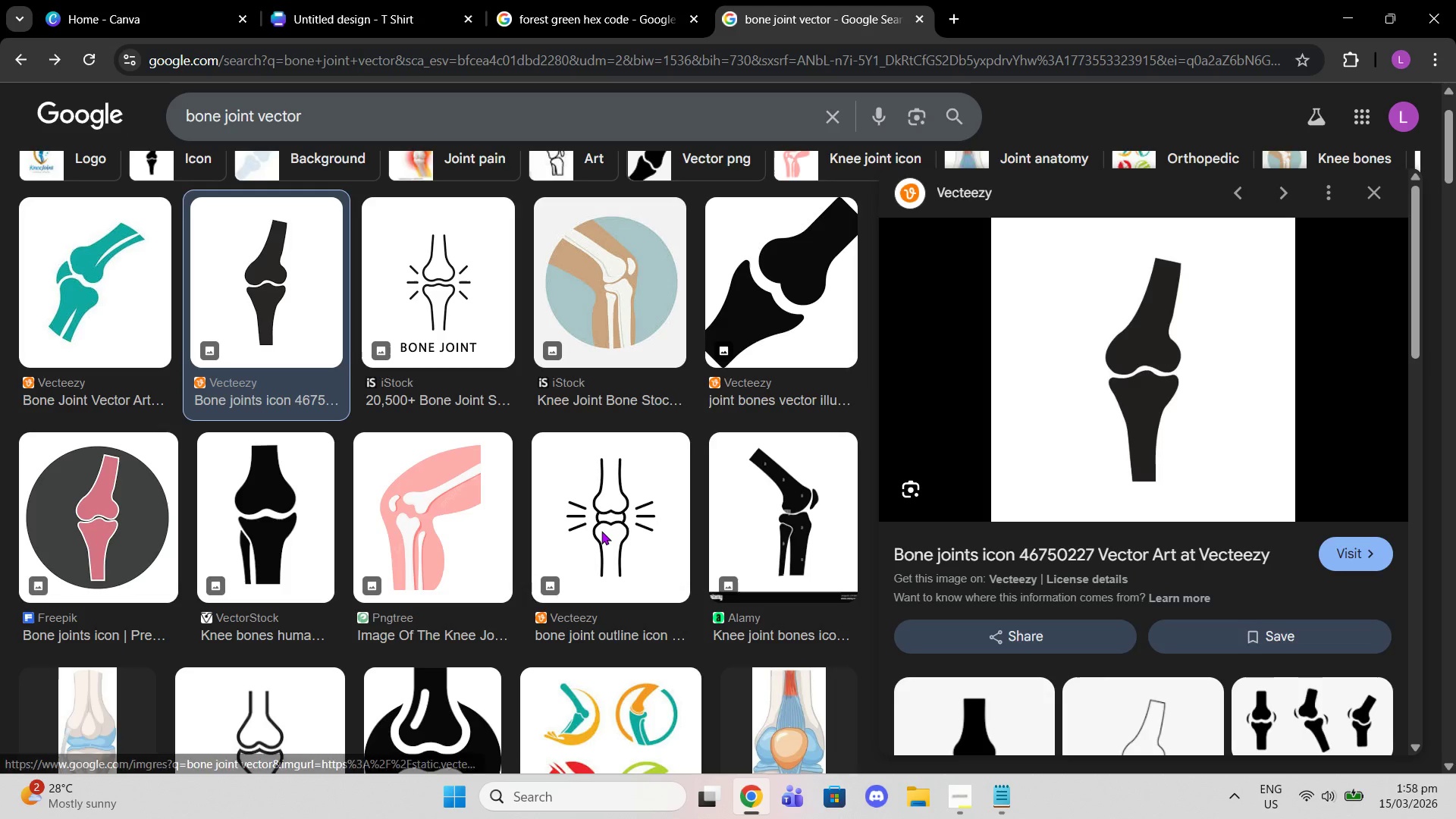 
scroll: coordinate [761, 372], scroll_direction: down, amount: 1.0
 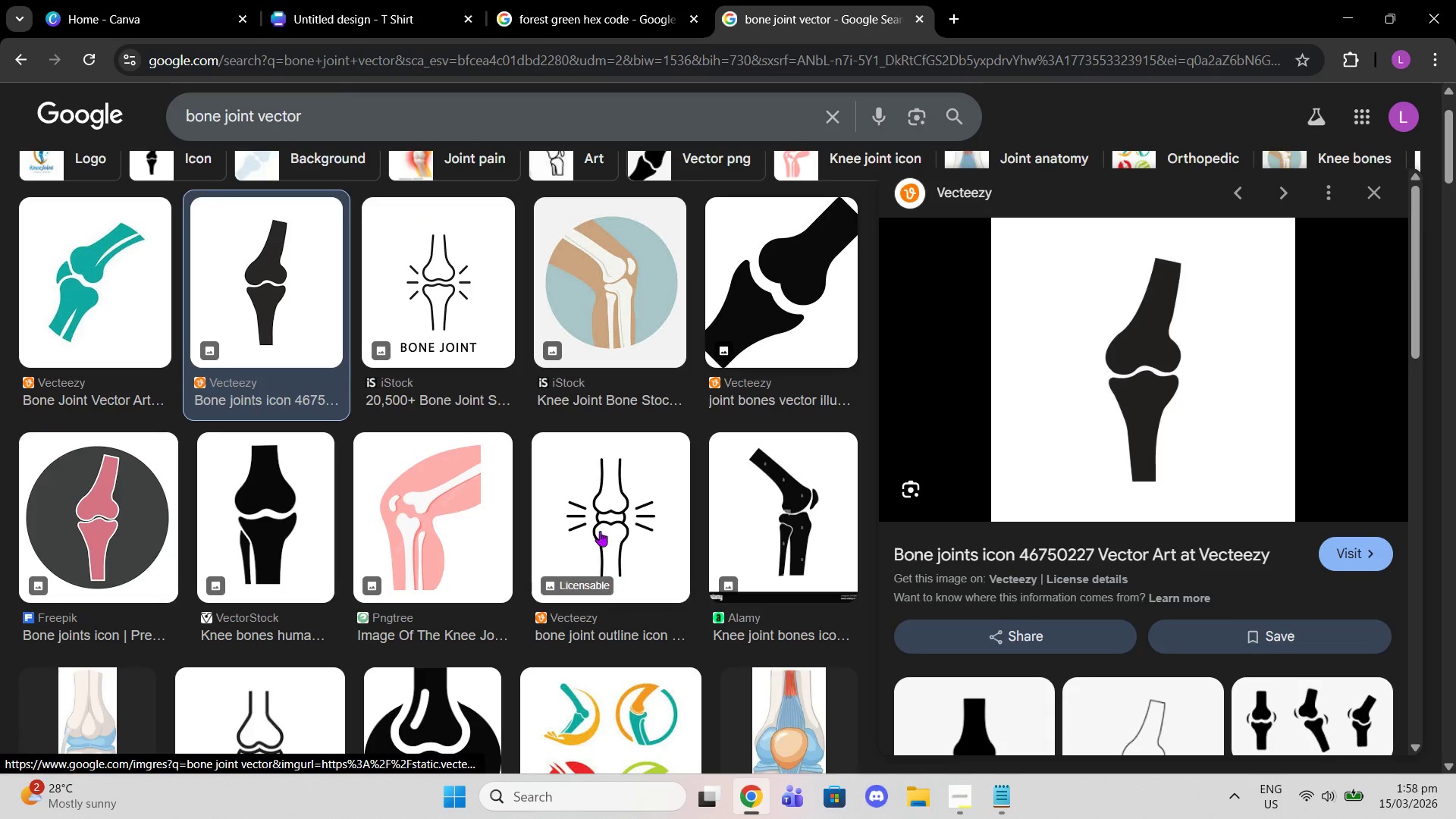 
left_click([601, 531])
 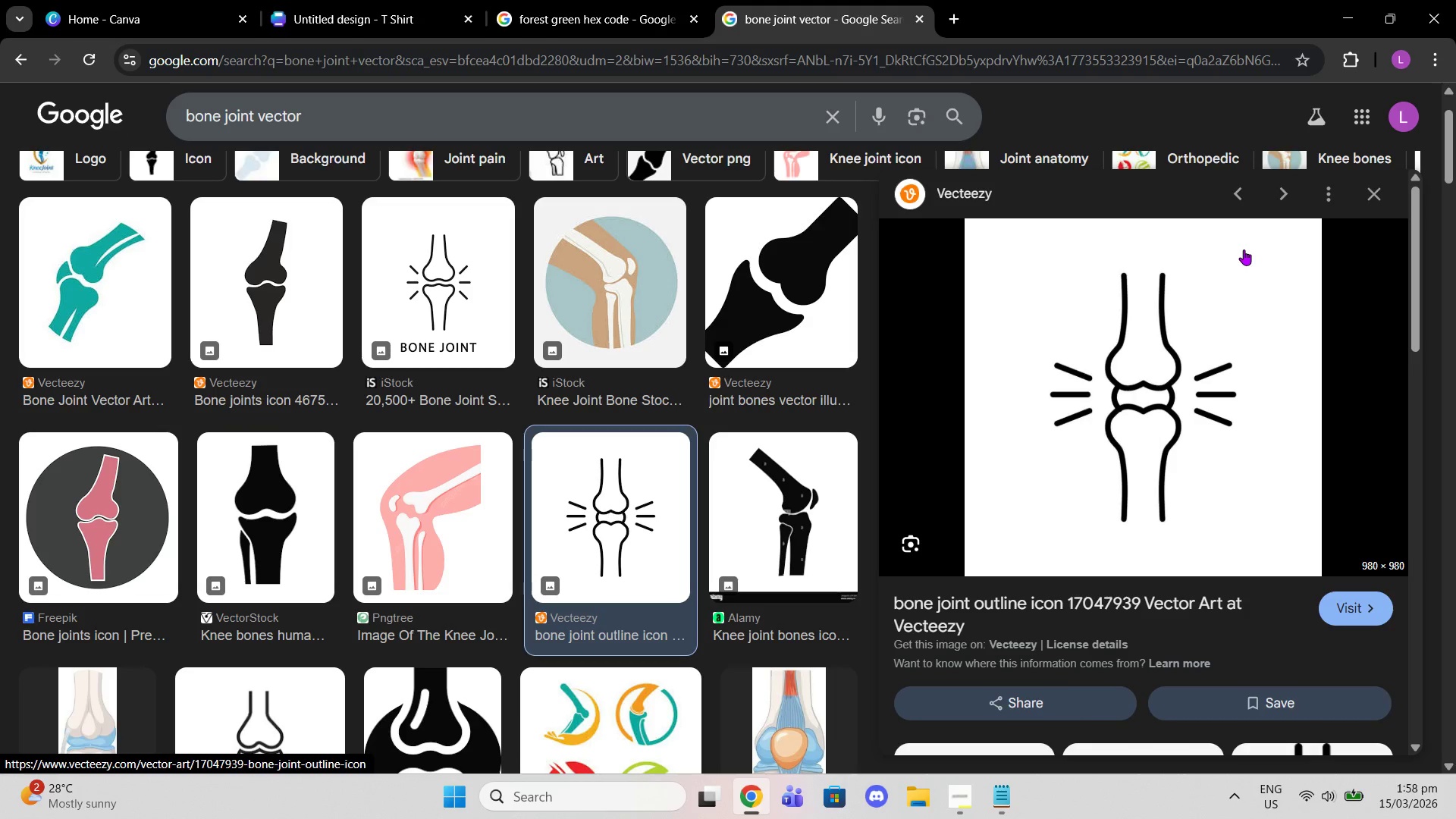 
right_click([1159, 376])
 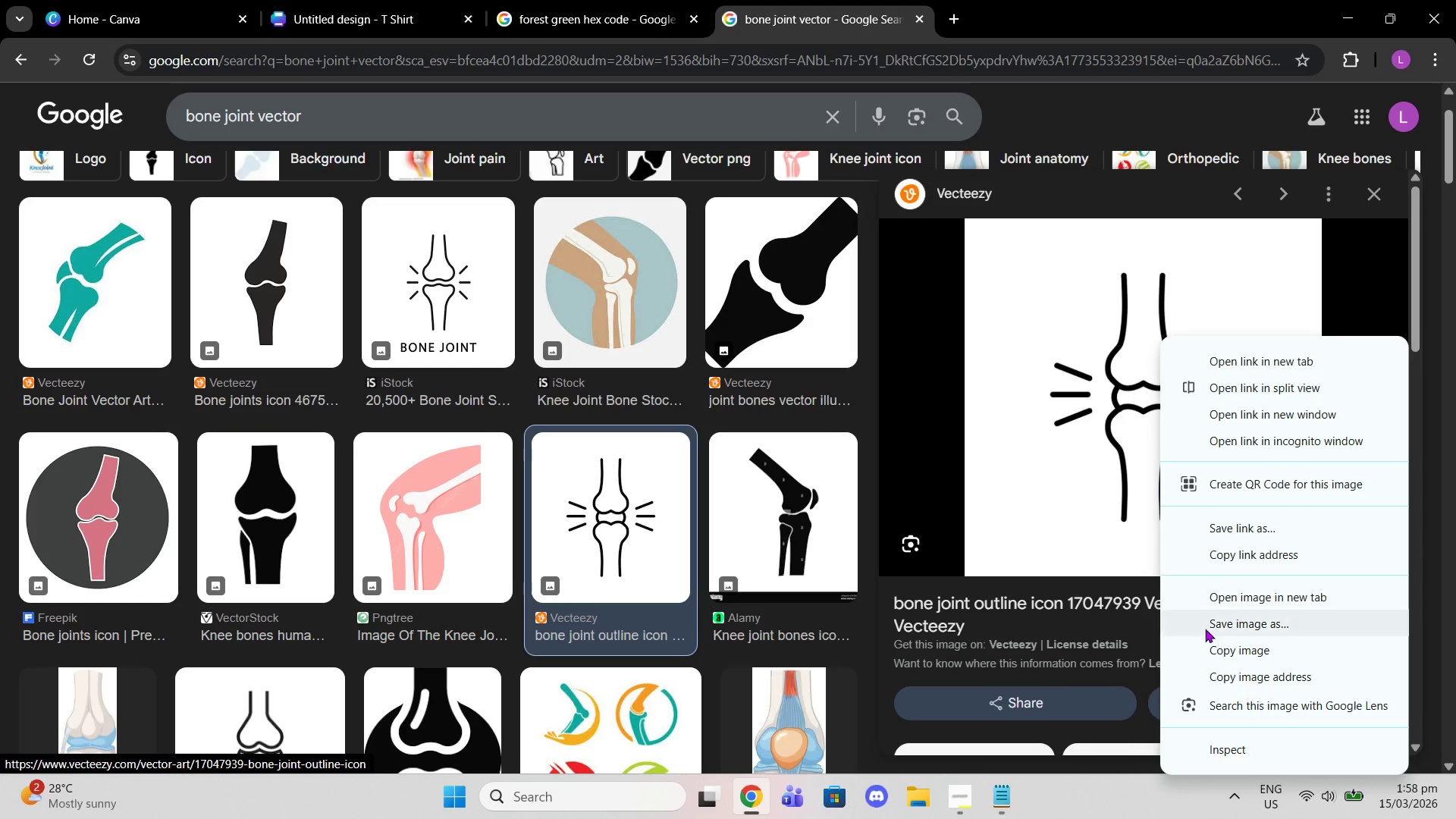 
left_click([1220, 651])
 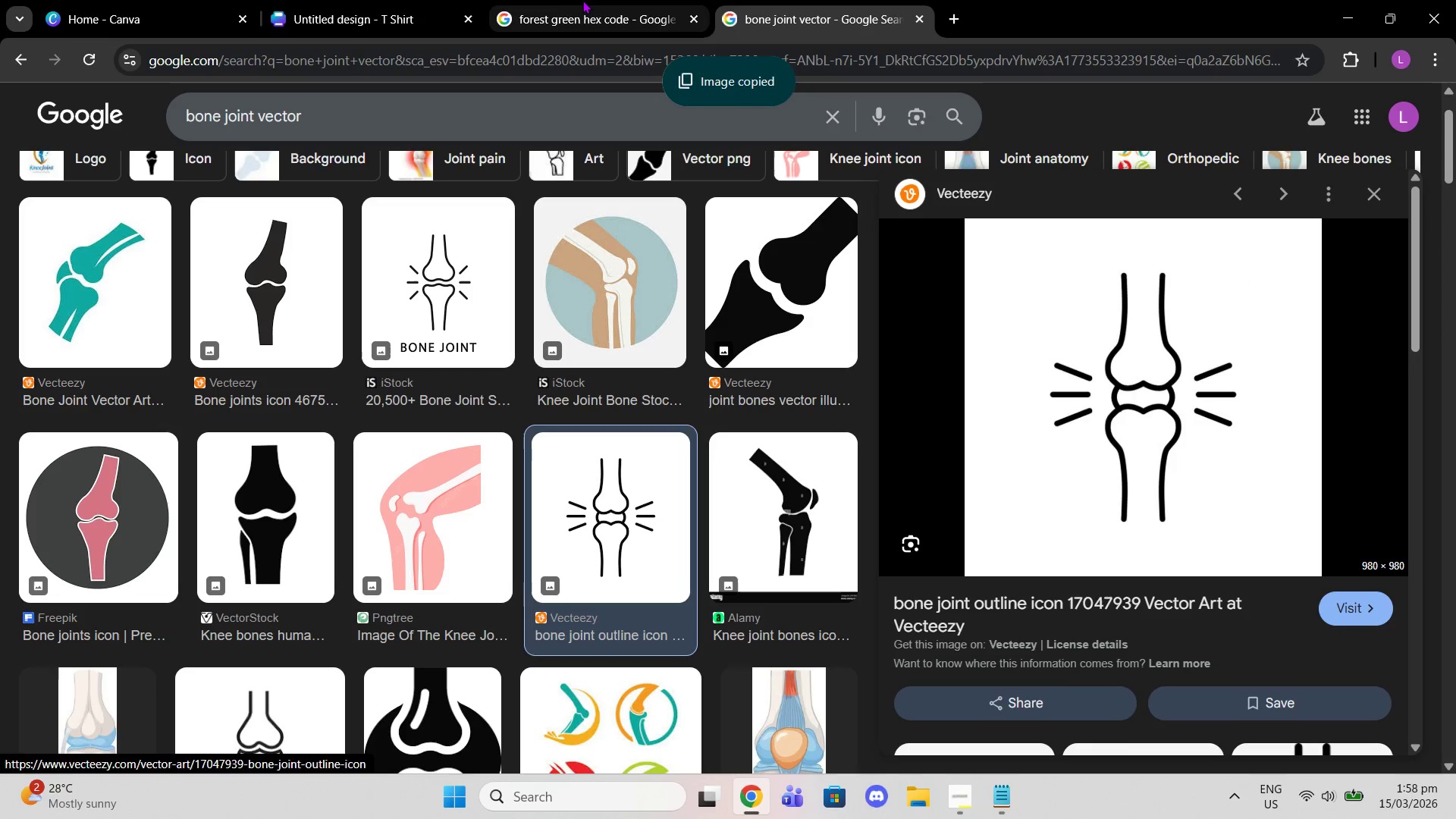 
left_click([573, 0])
 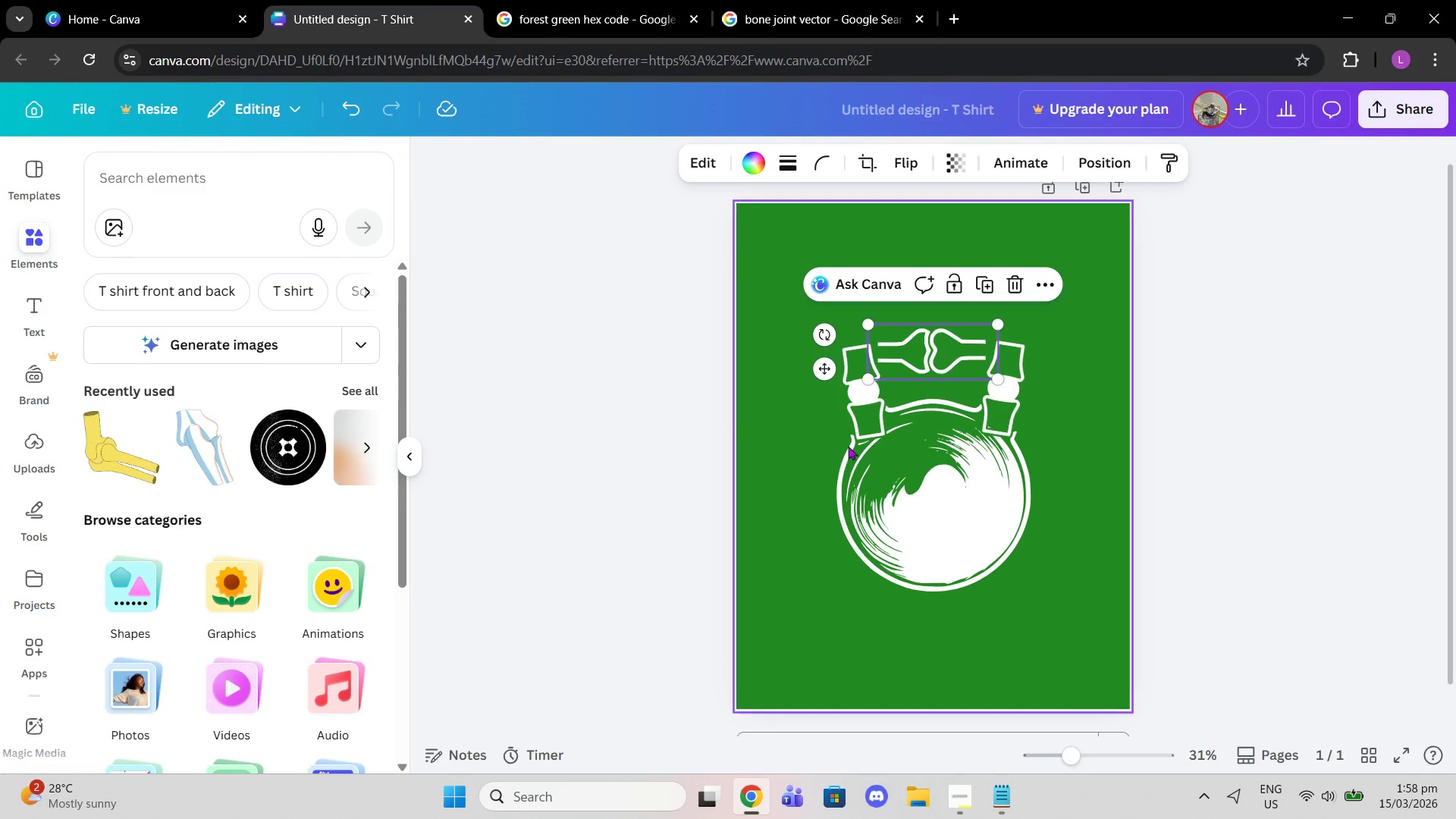 
key(Control+V)
 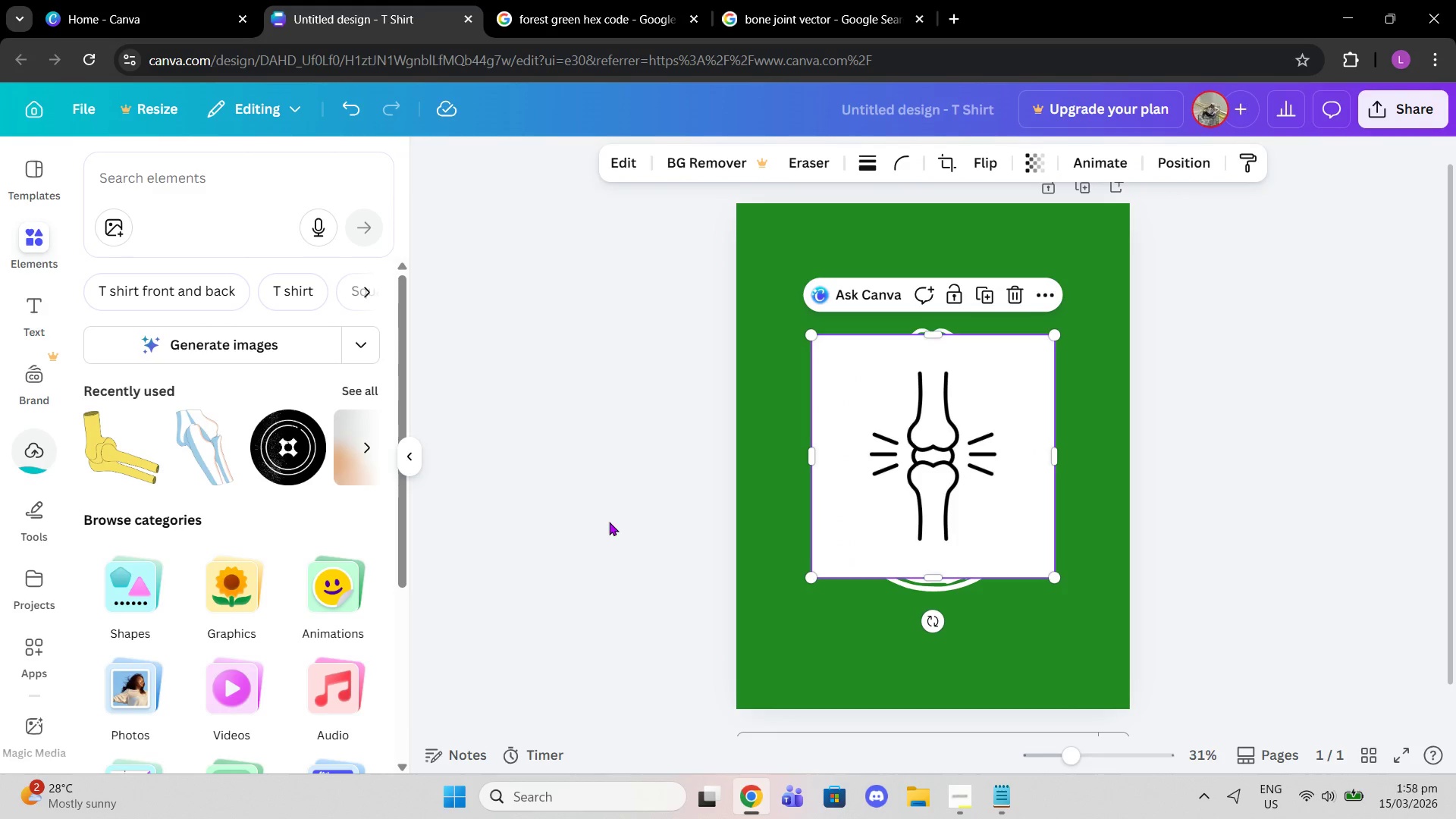 
scroll: coordinate [39, 632], scroll_direction: down, amount: 12.0
 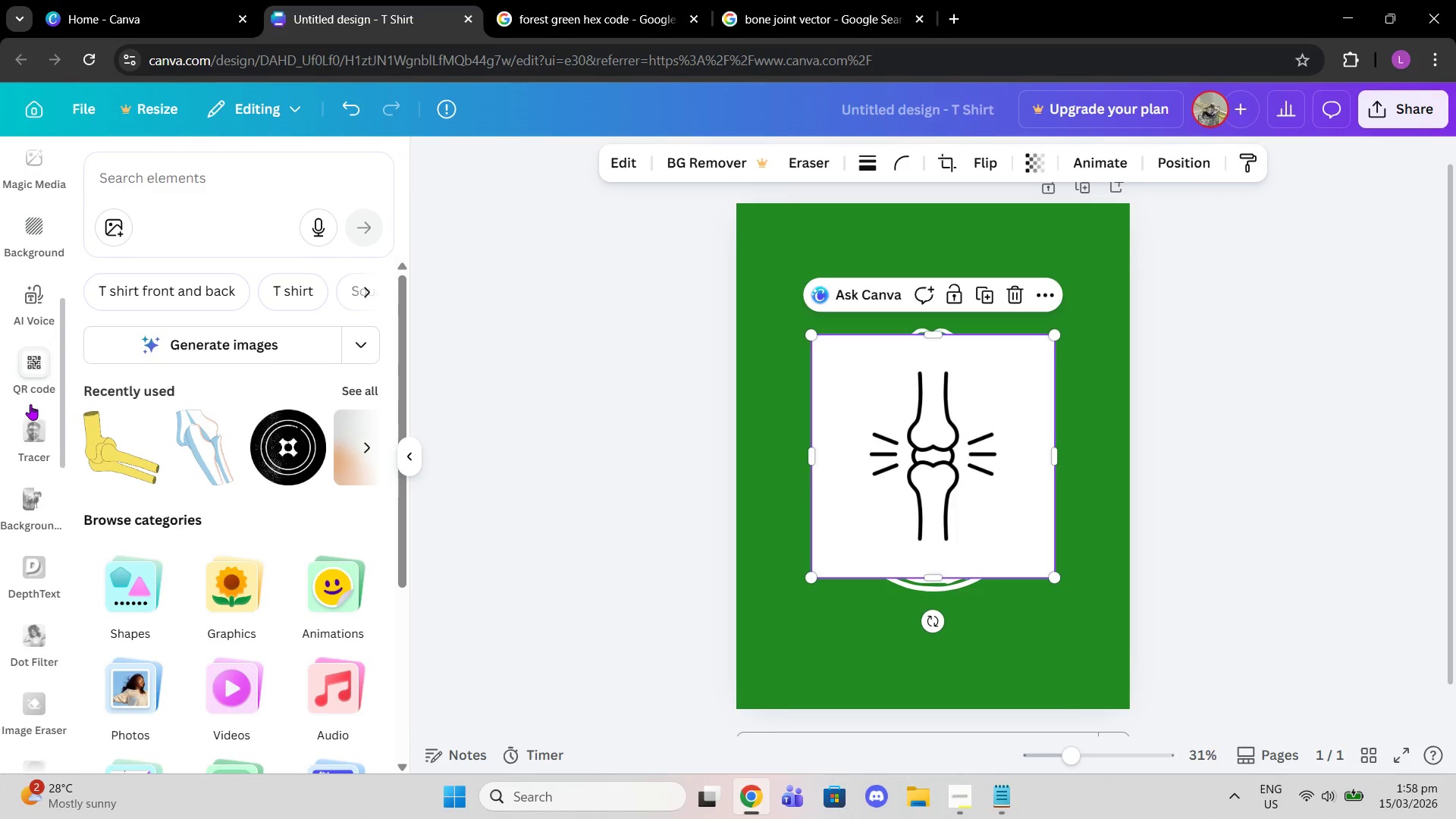 
left_click([38, 438])
 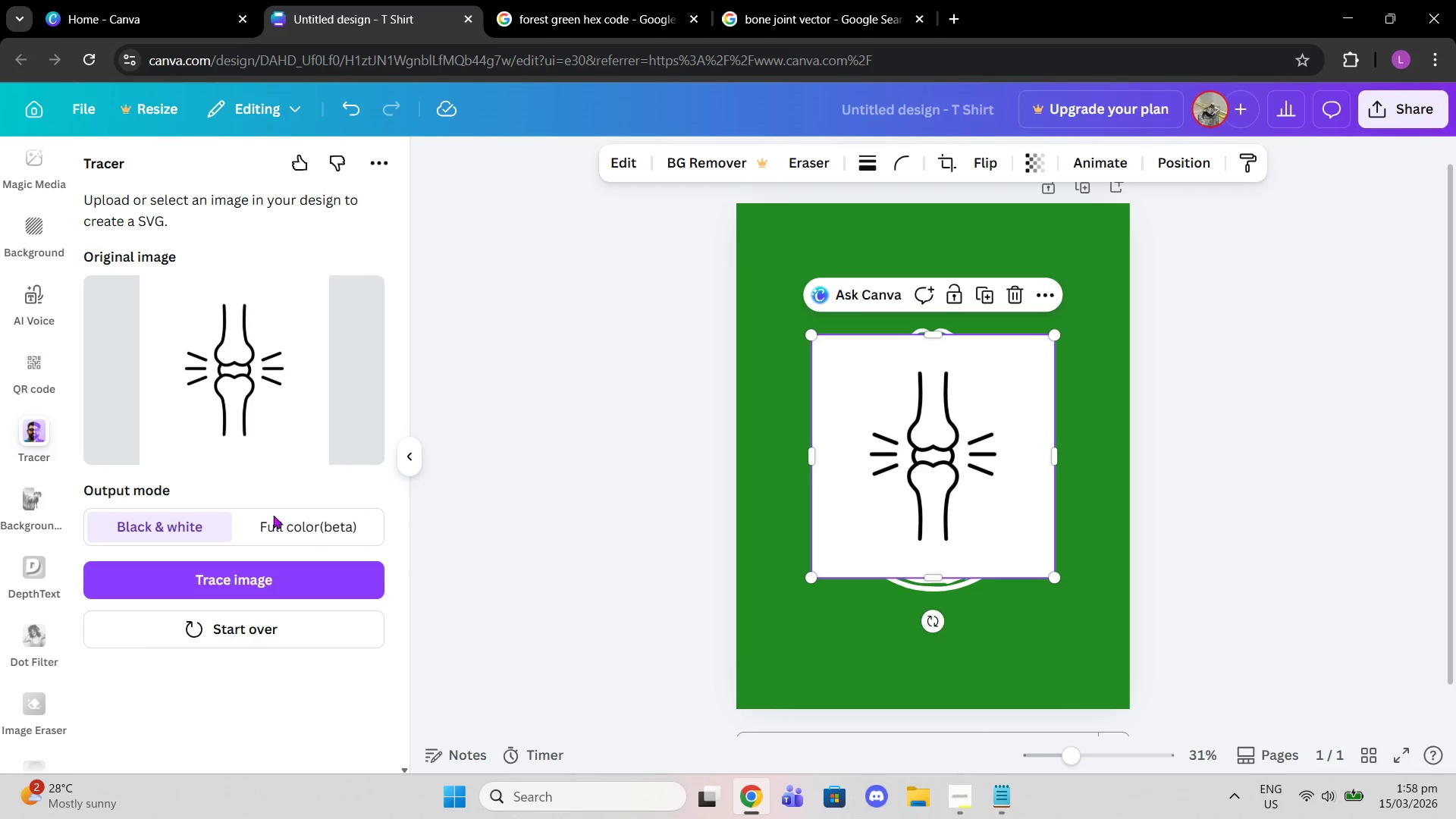 
left_click([284, 579])
 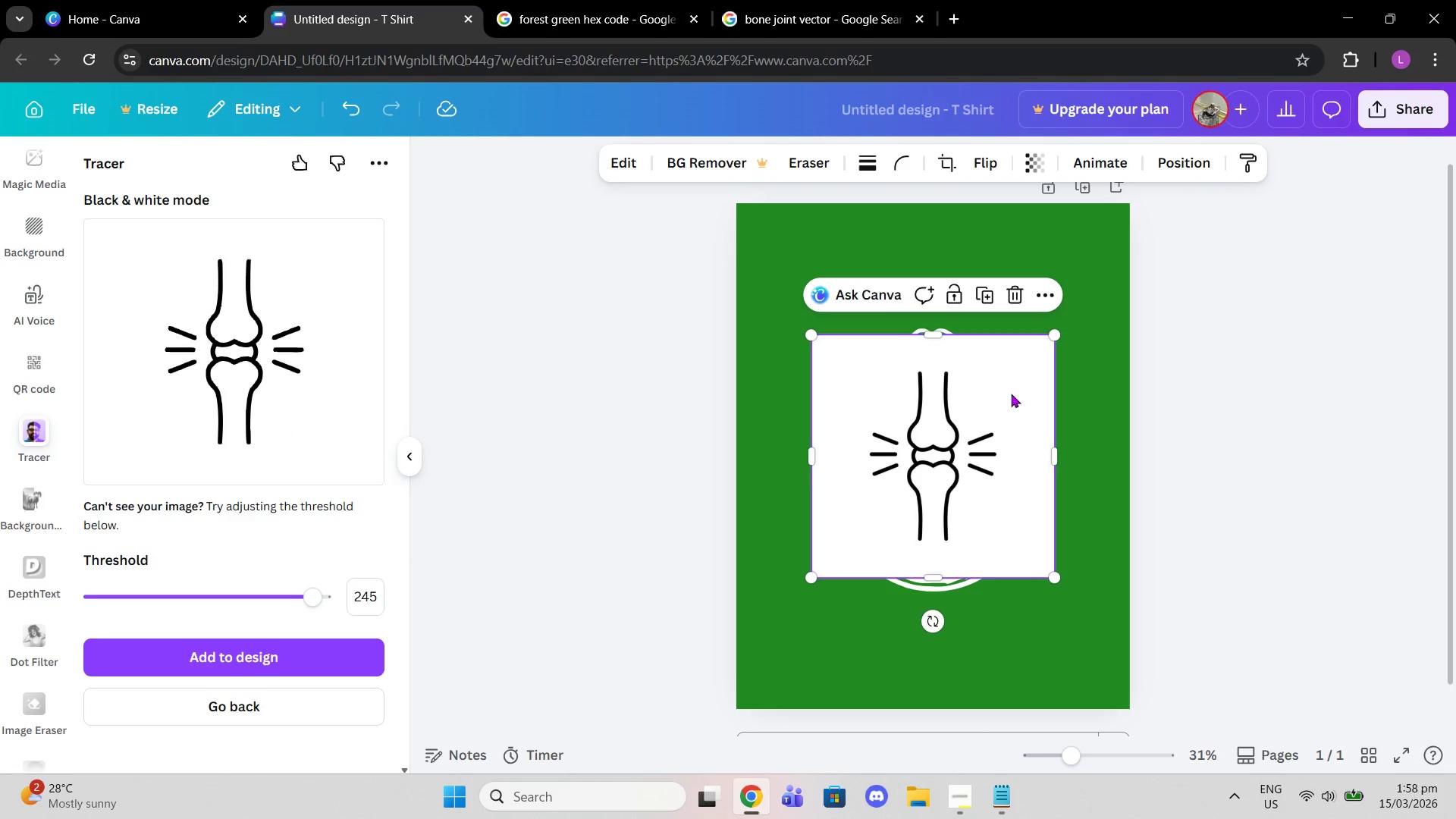 
left_click([240, 654])
 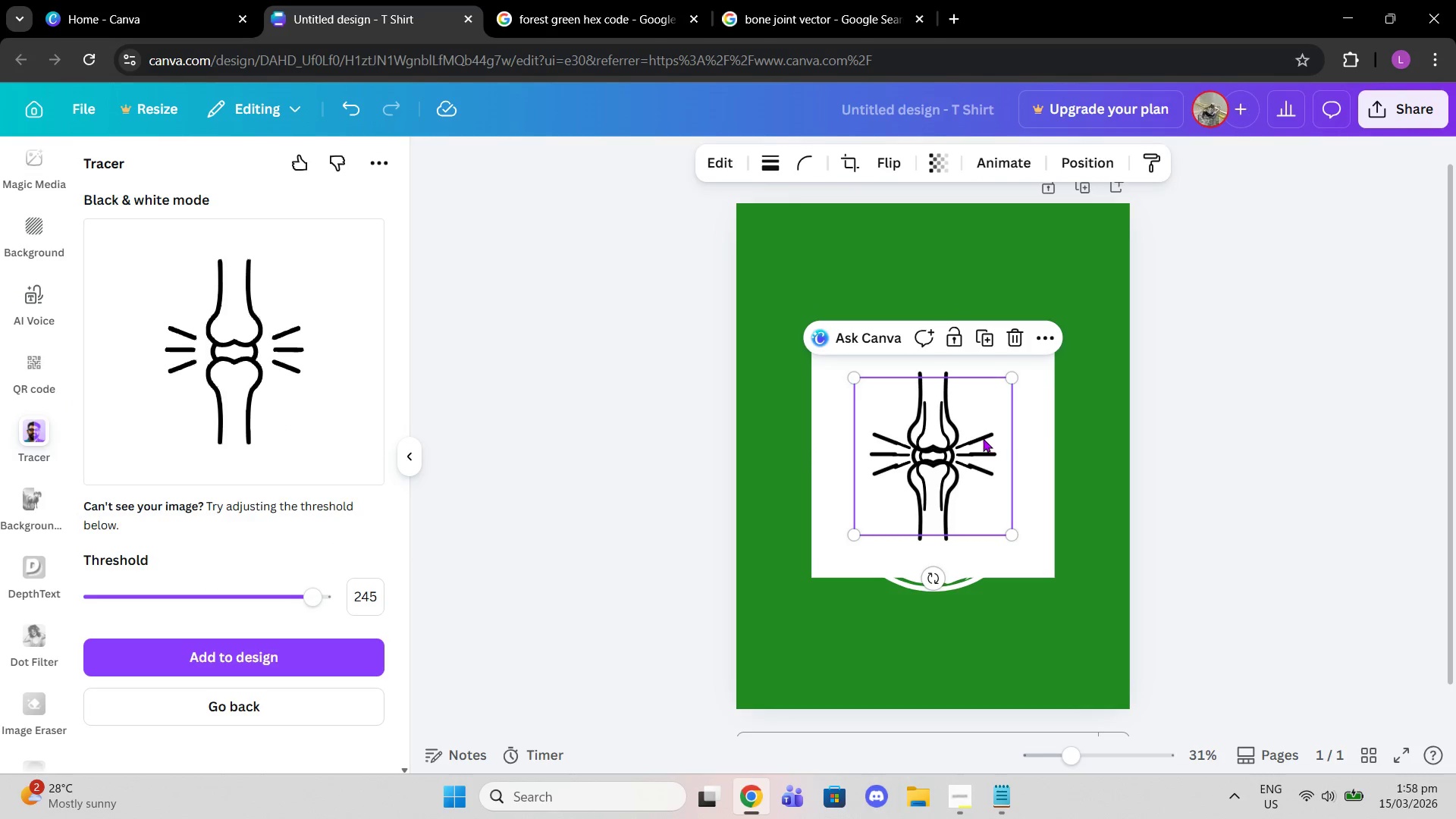 
left_click_drag(start_coordinate=[974, 453], to_coordinate=[868, 335])
 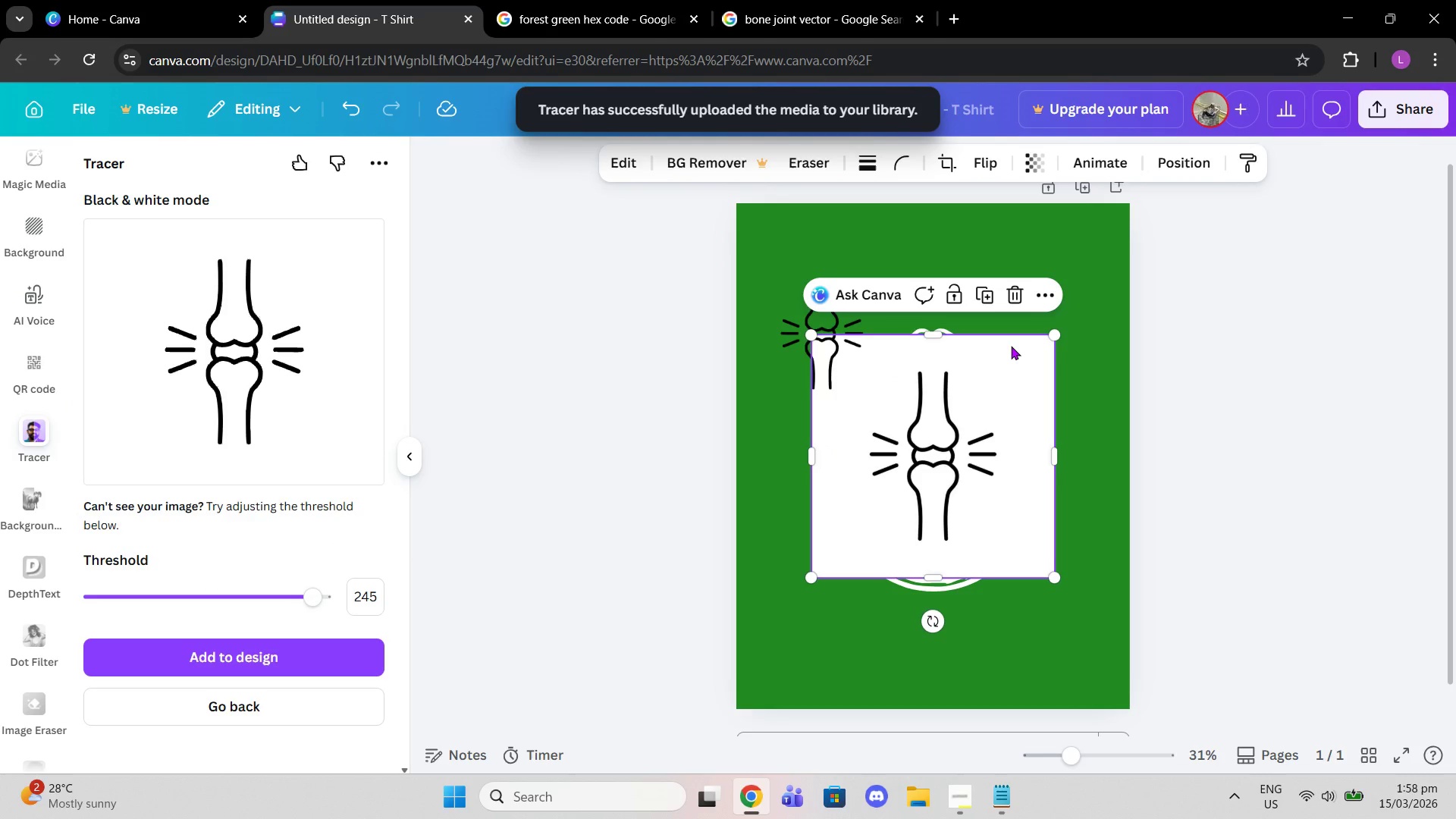 
key(Delete)
 